 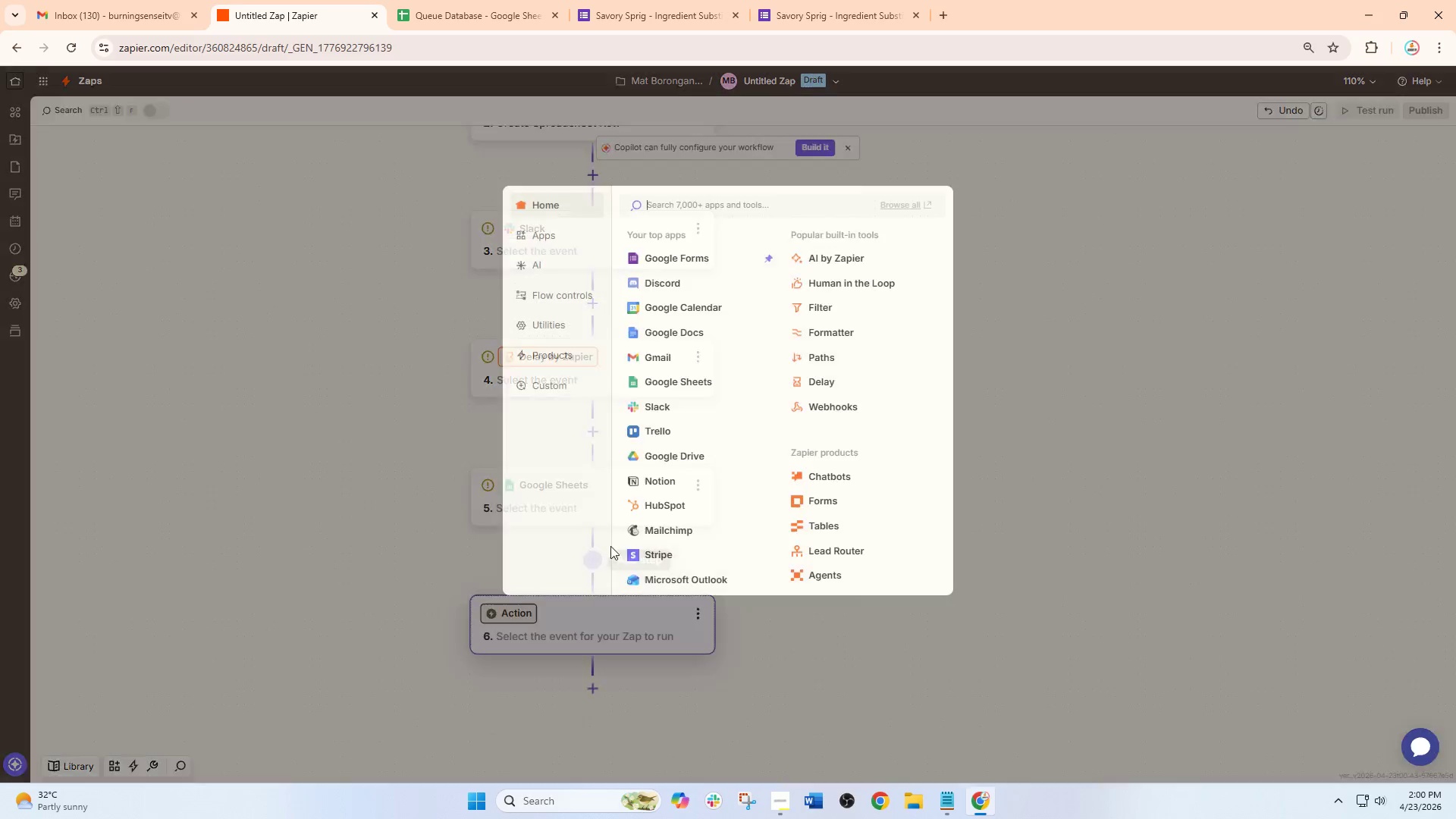 
left_click([827, 302])
 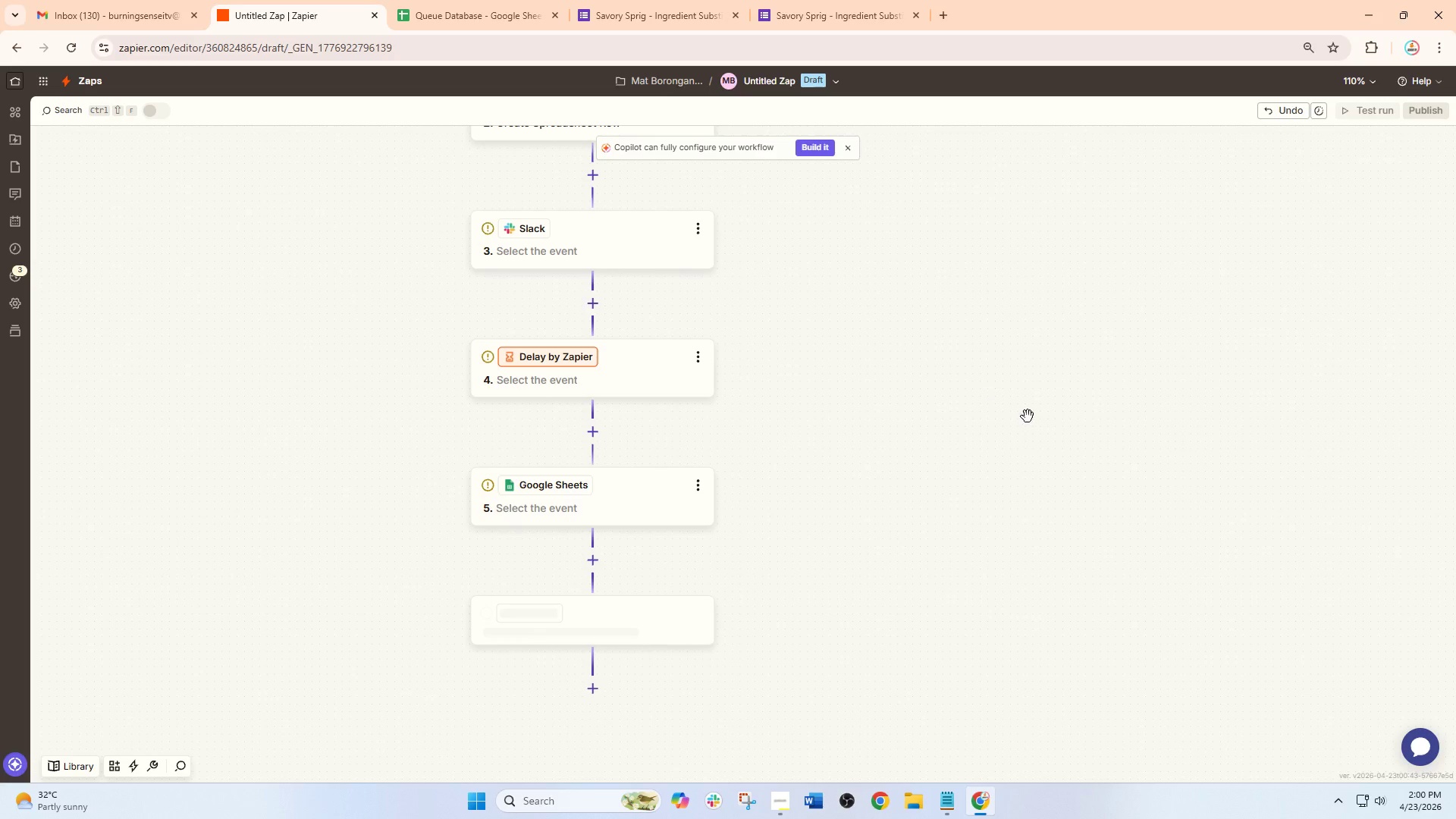 
left_click([1034, 425])
 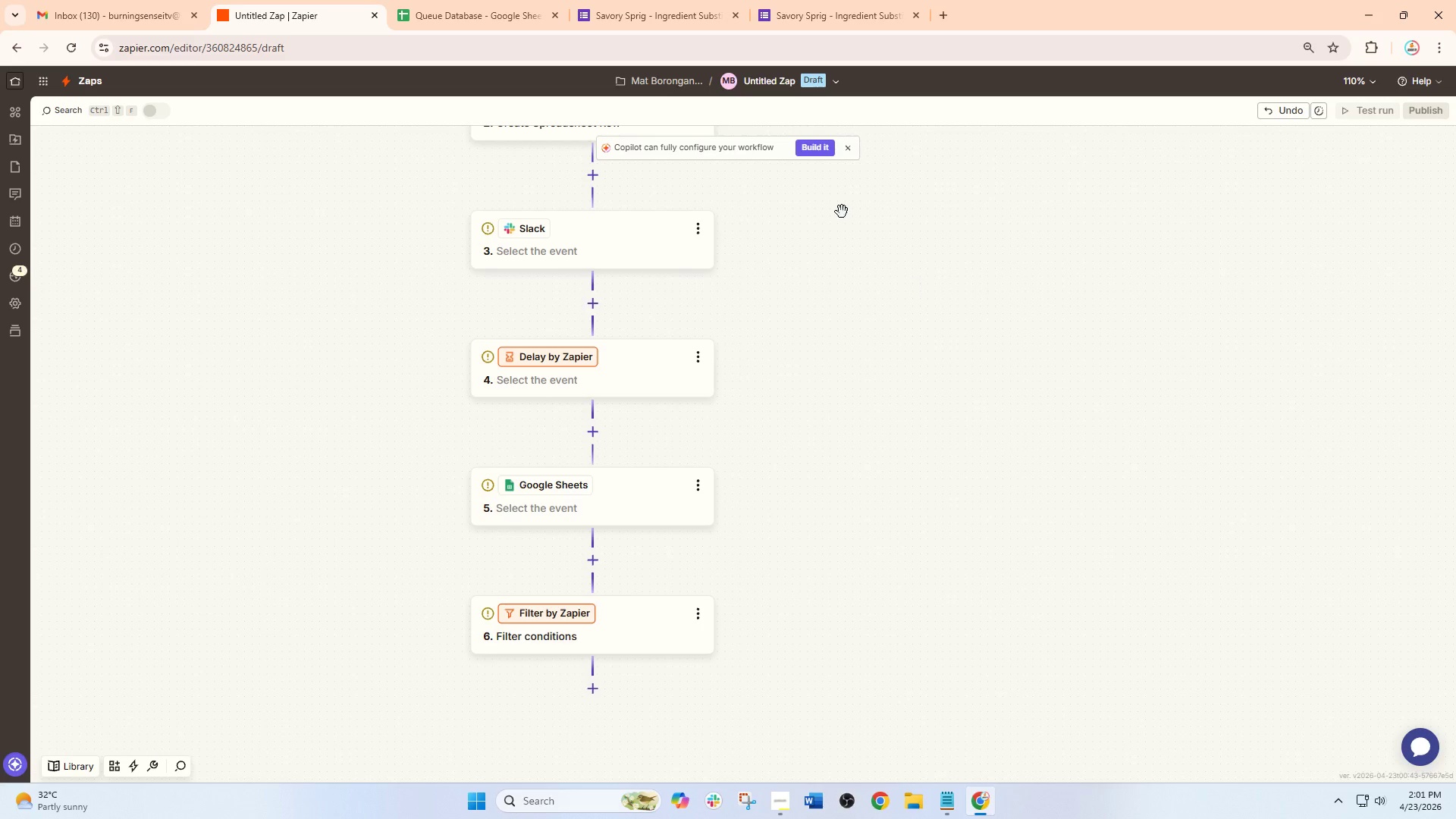 
wait(35.91)
 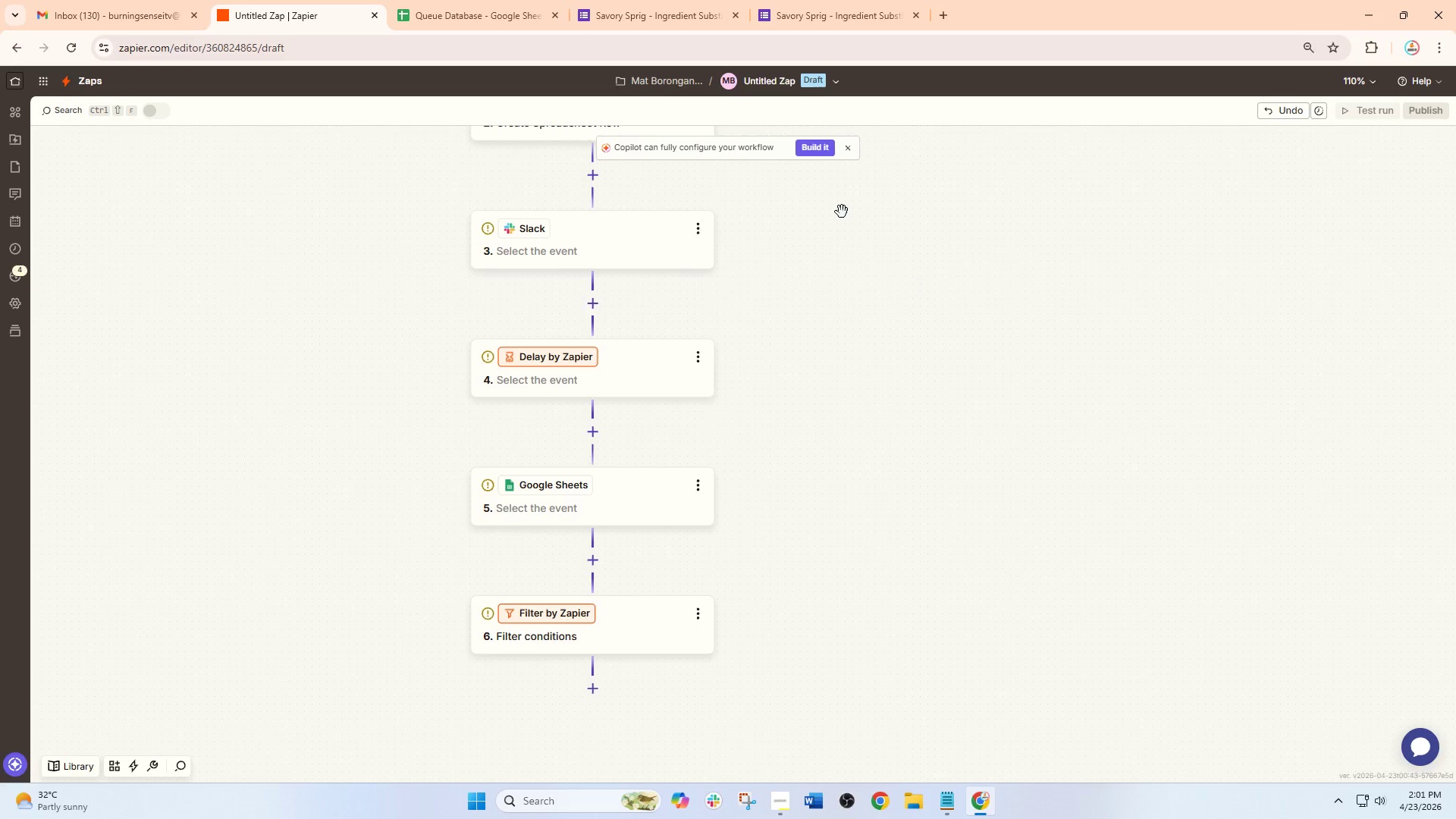 
left_click([601, 693])
 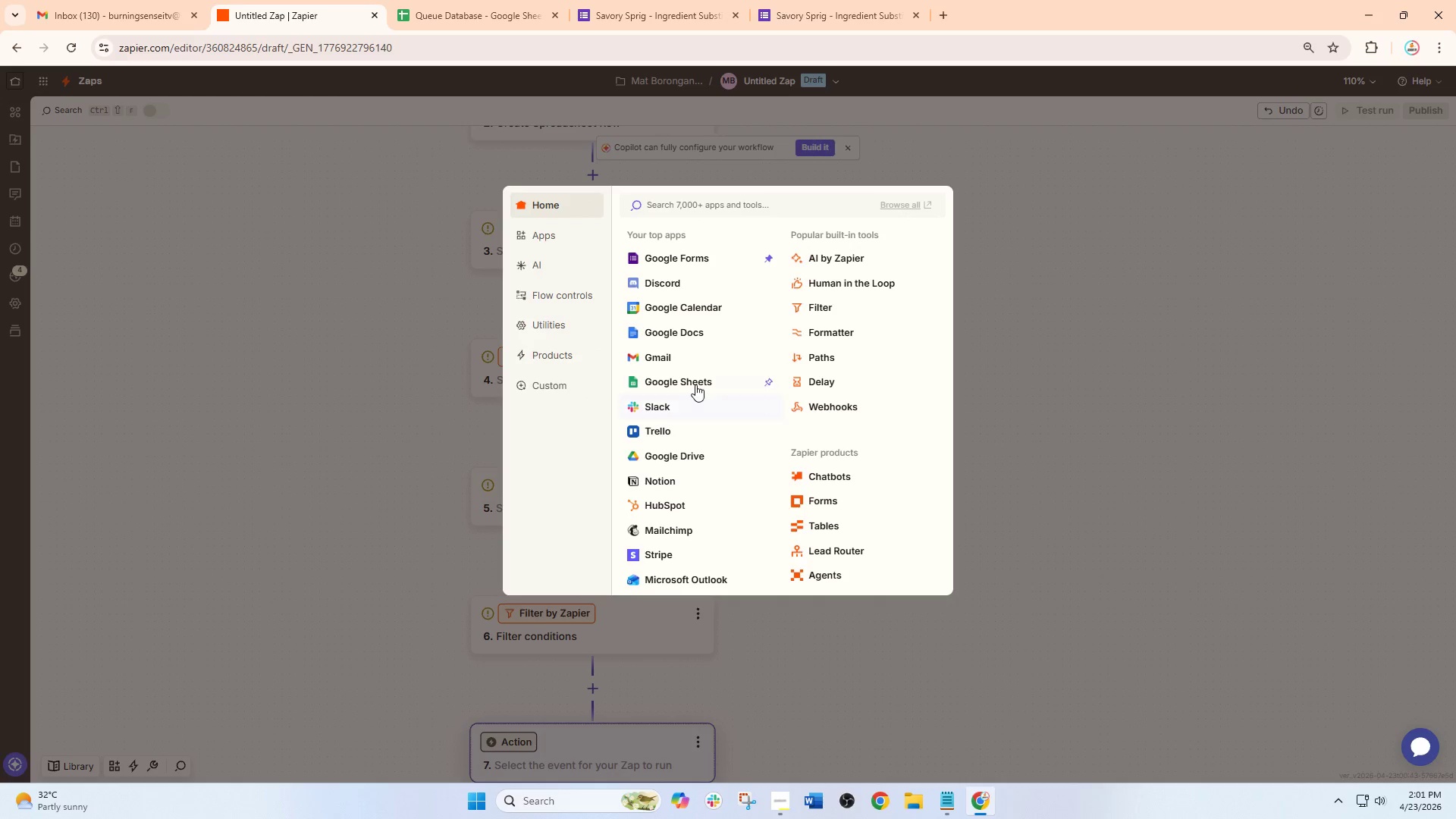 
left_click([695, 373])
 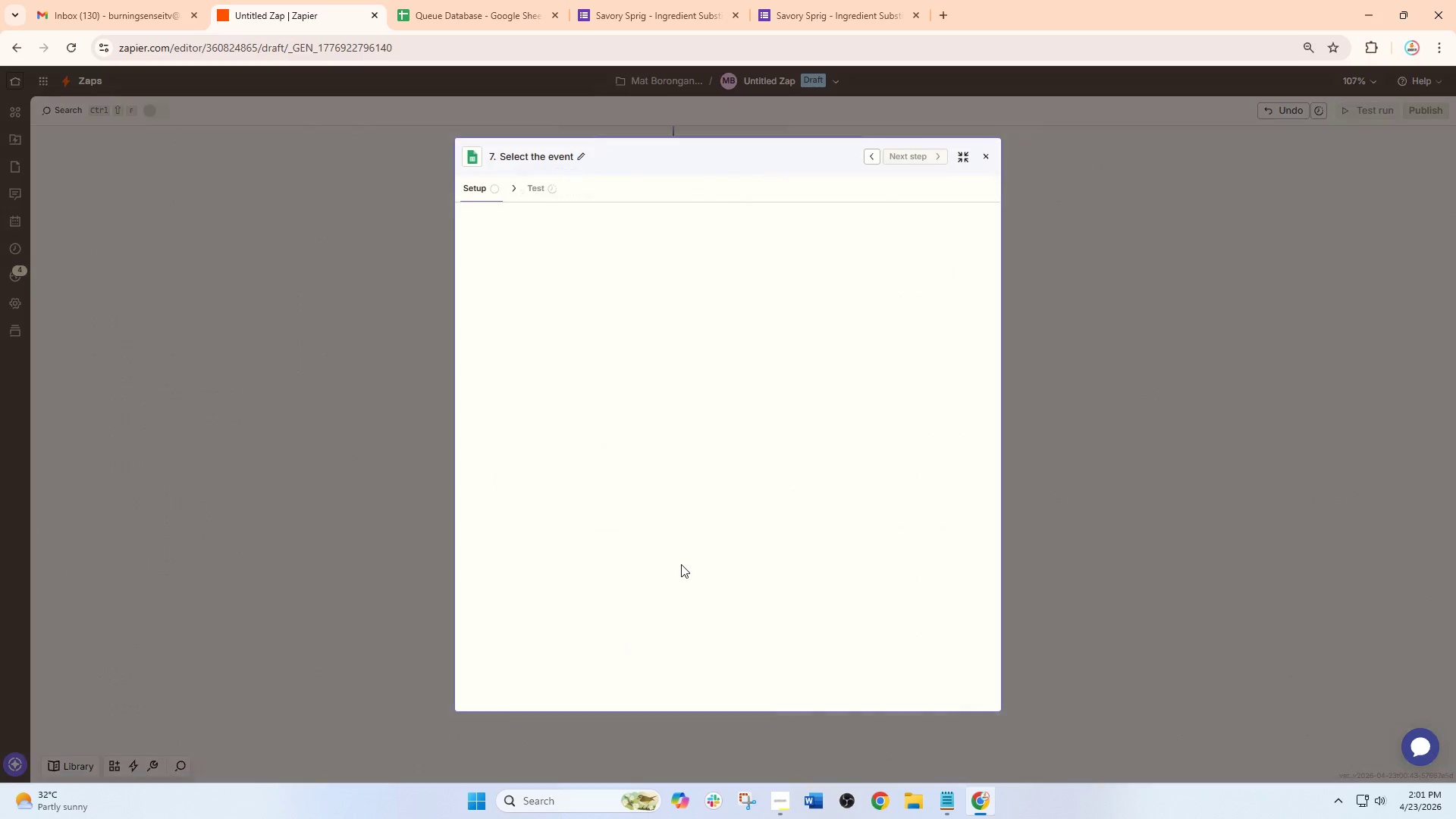 
scroll: coordinate [681, 564], scroll_direction: down, amount: 2.0
 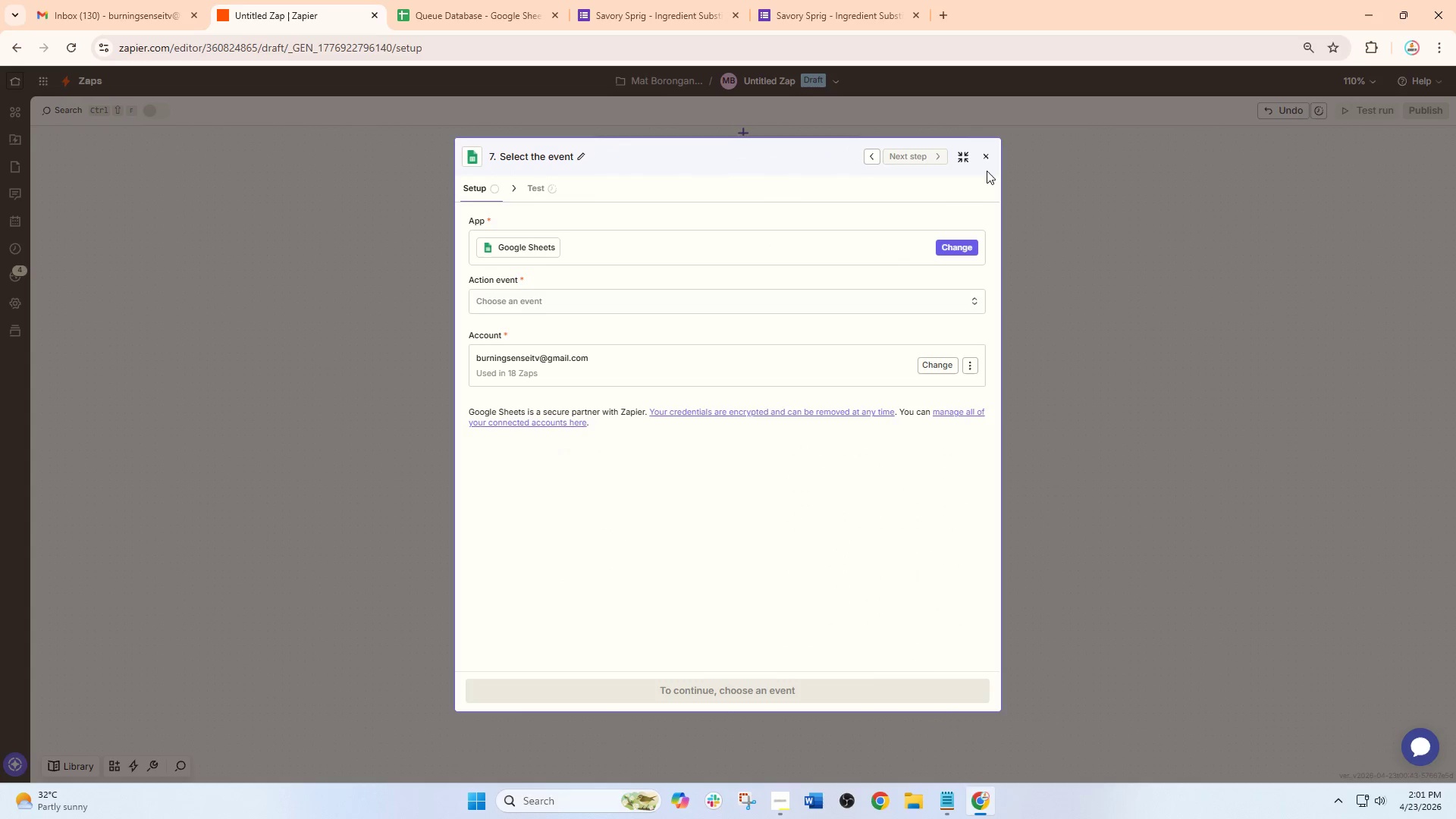 
left_click([988, 158])
 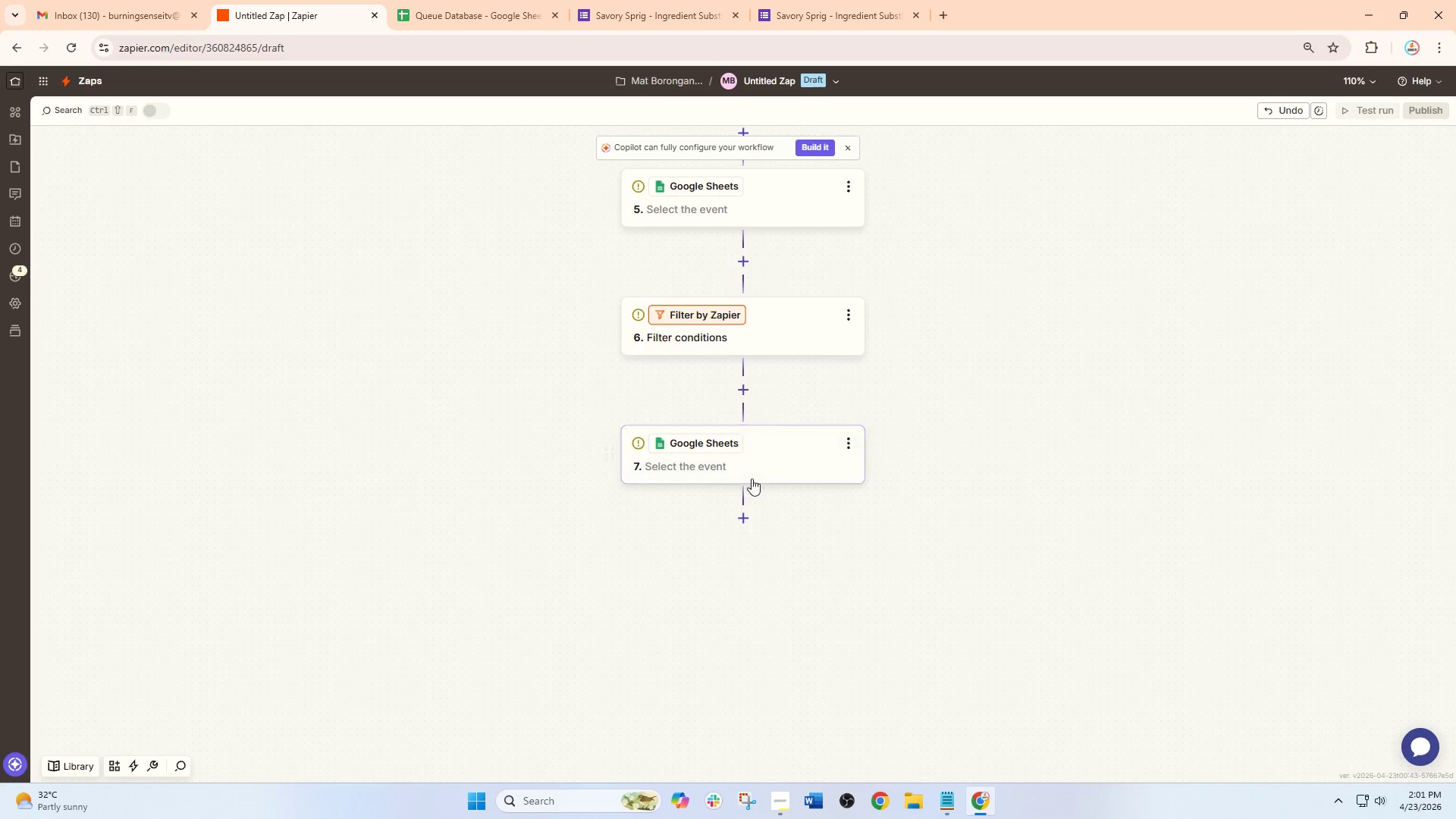 
scroll: coordinate [752, 479], scroll_direction: down, amount: 2.0
 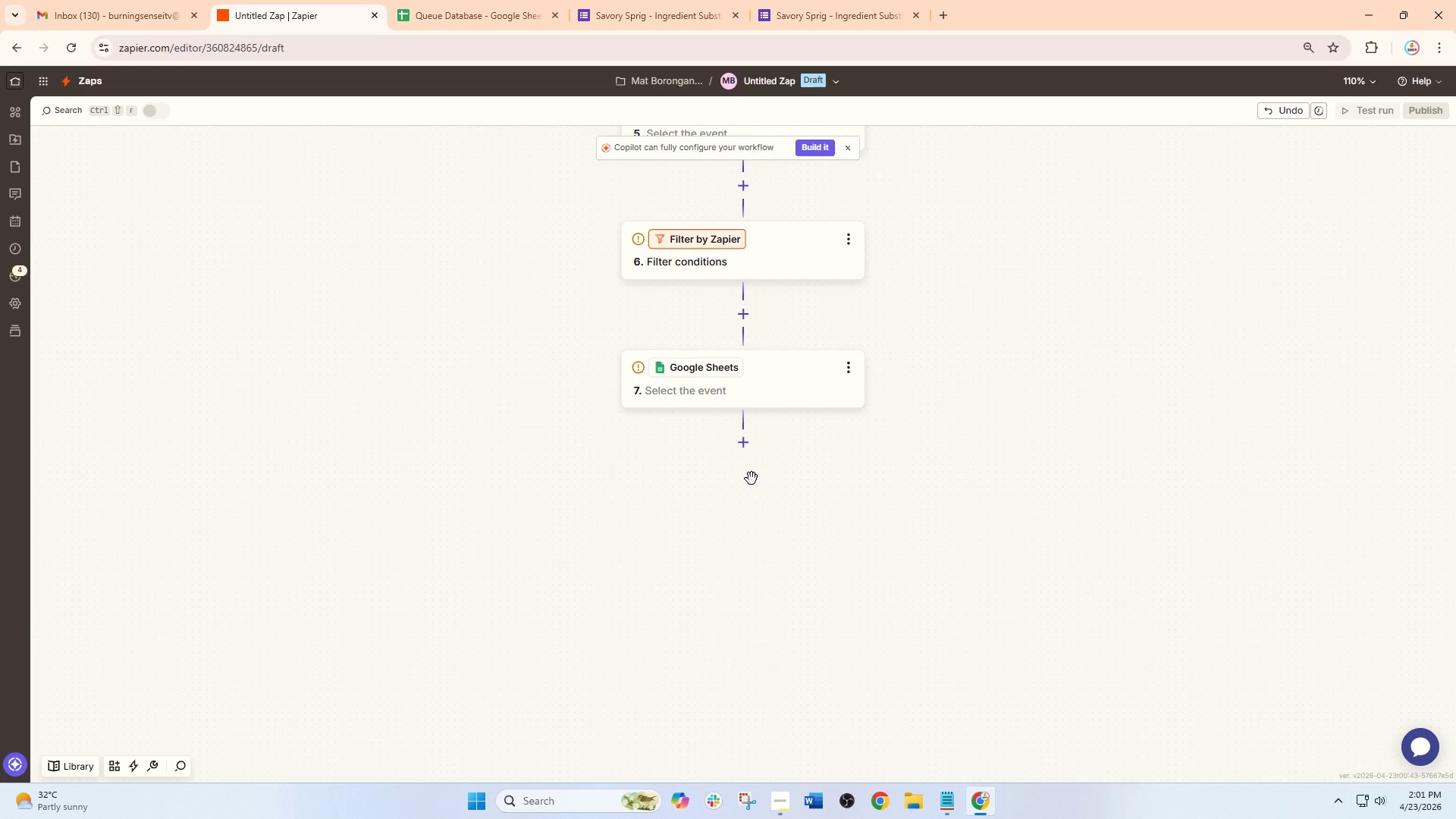 
scroll: coordinate [802, 494], scroll_direction: up, amount: 20.0
 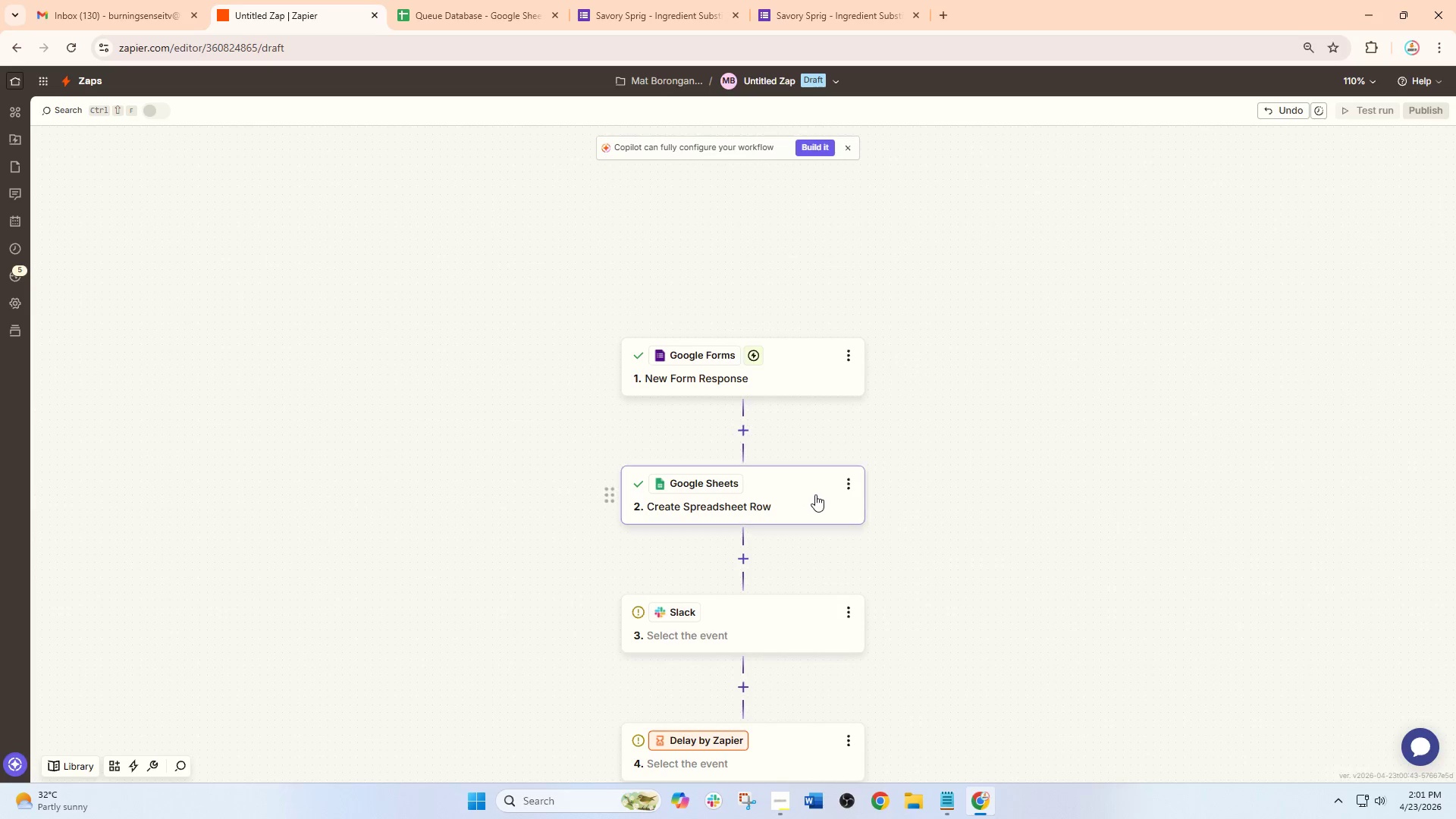 
scroll: coordinate [821, 506], scroll_direction: down, amount: 2.0
 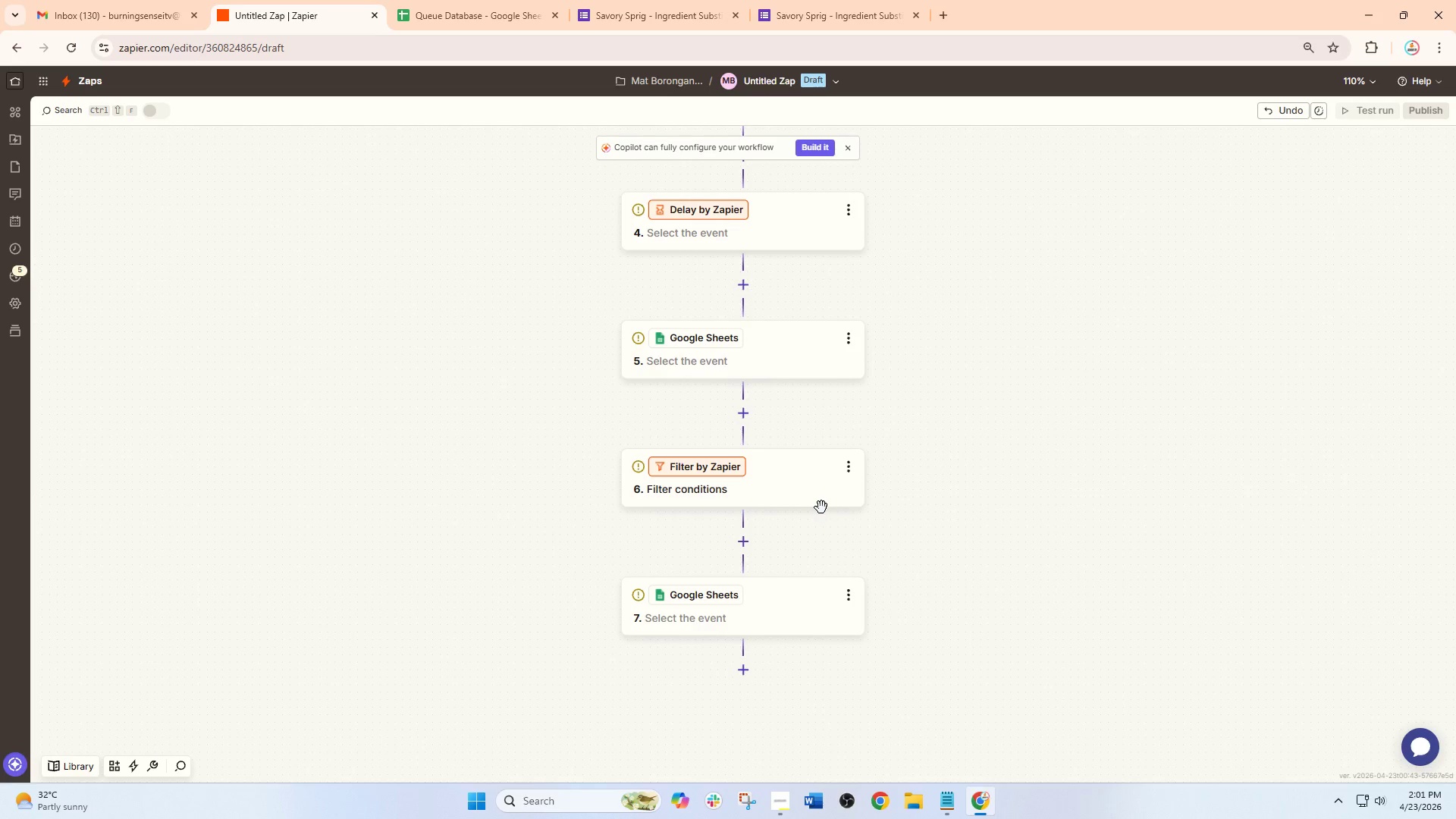 
wait(7.33)
 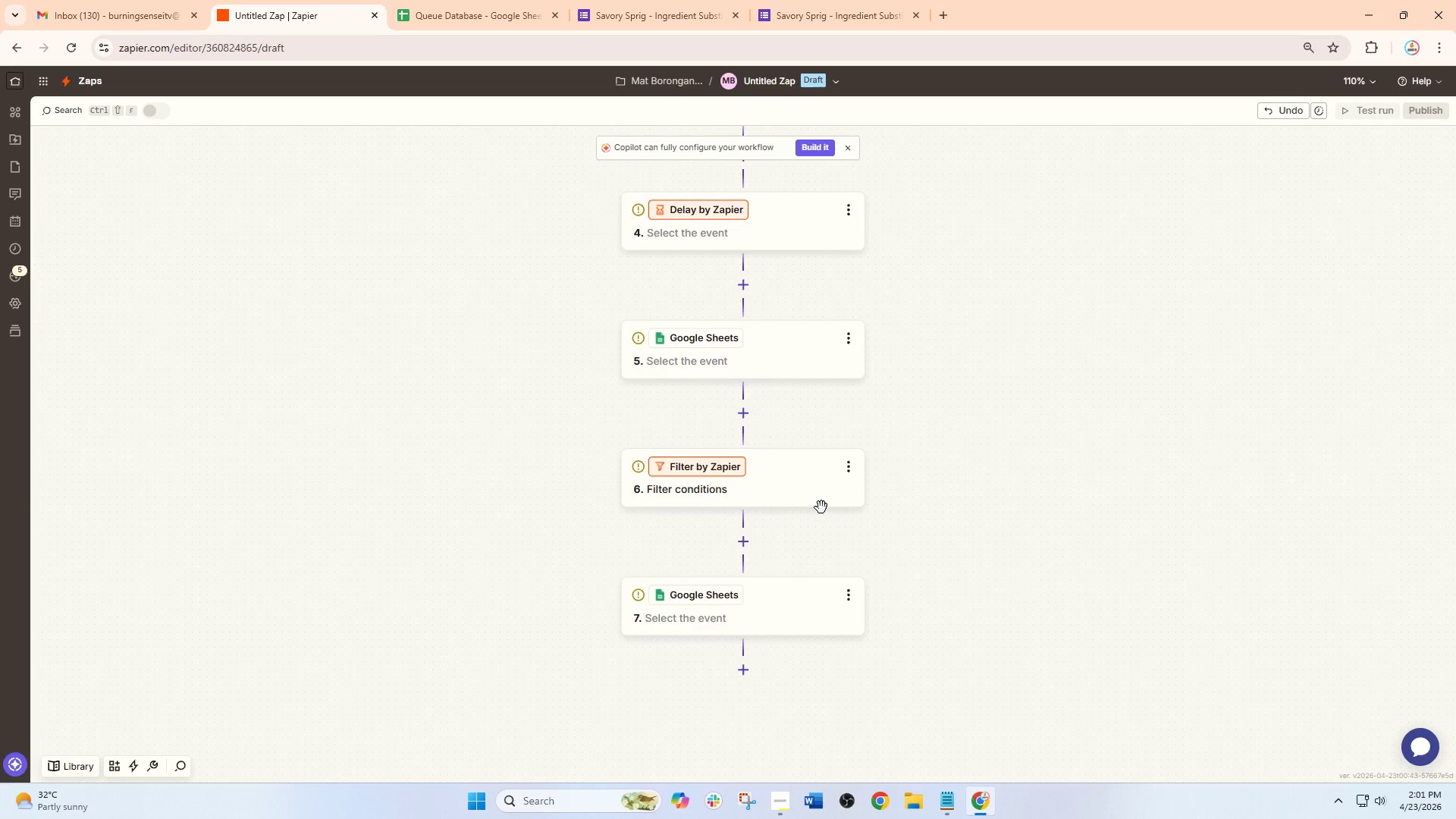 
left_click_drag(start_coordinate=[968, 372], to_coordinate=[999, 594])
 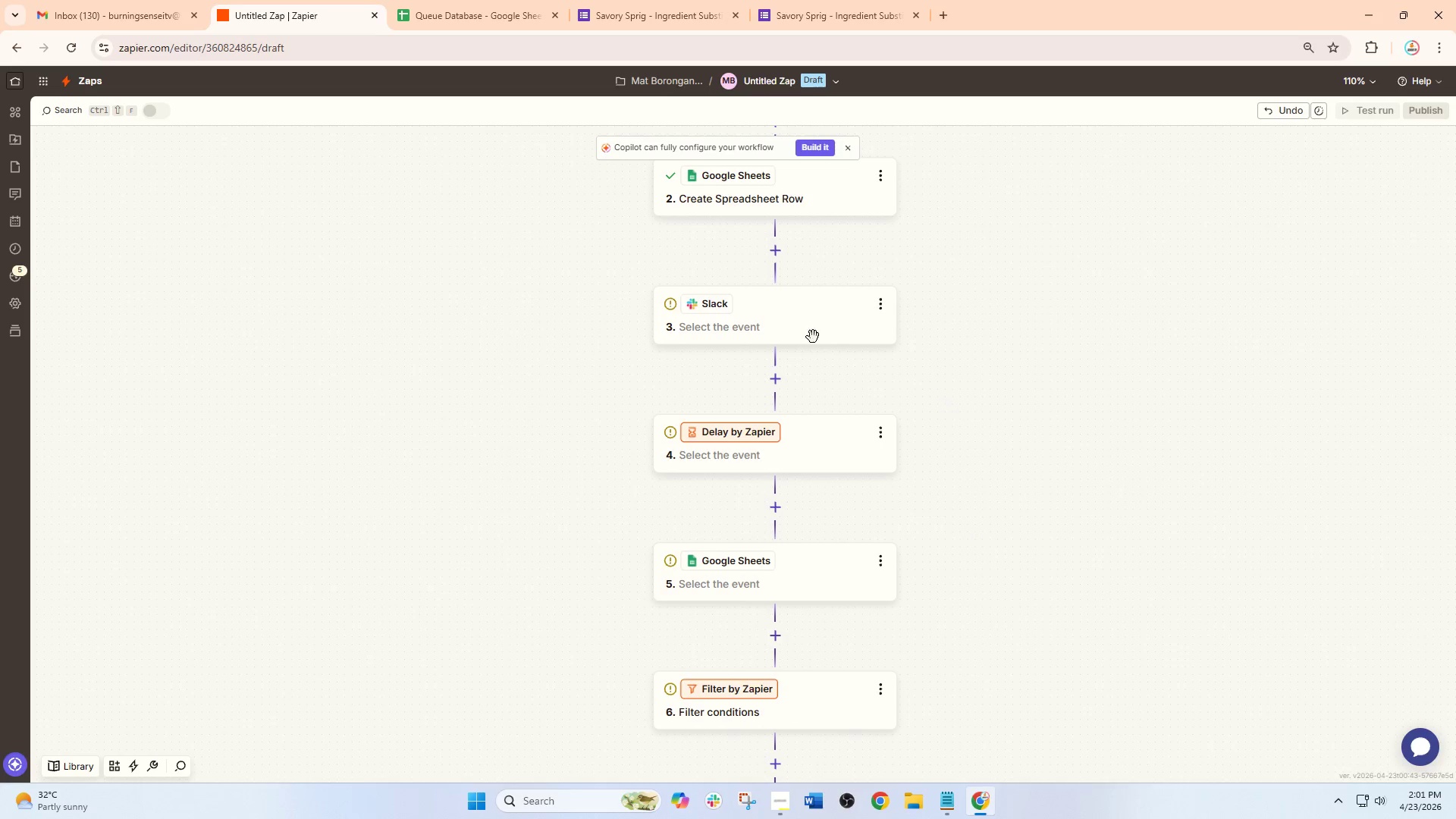 
left_click([785, 306])
 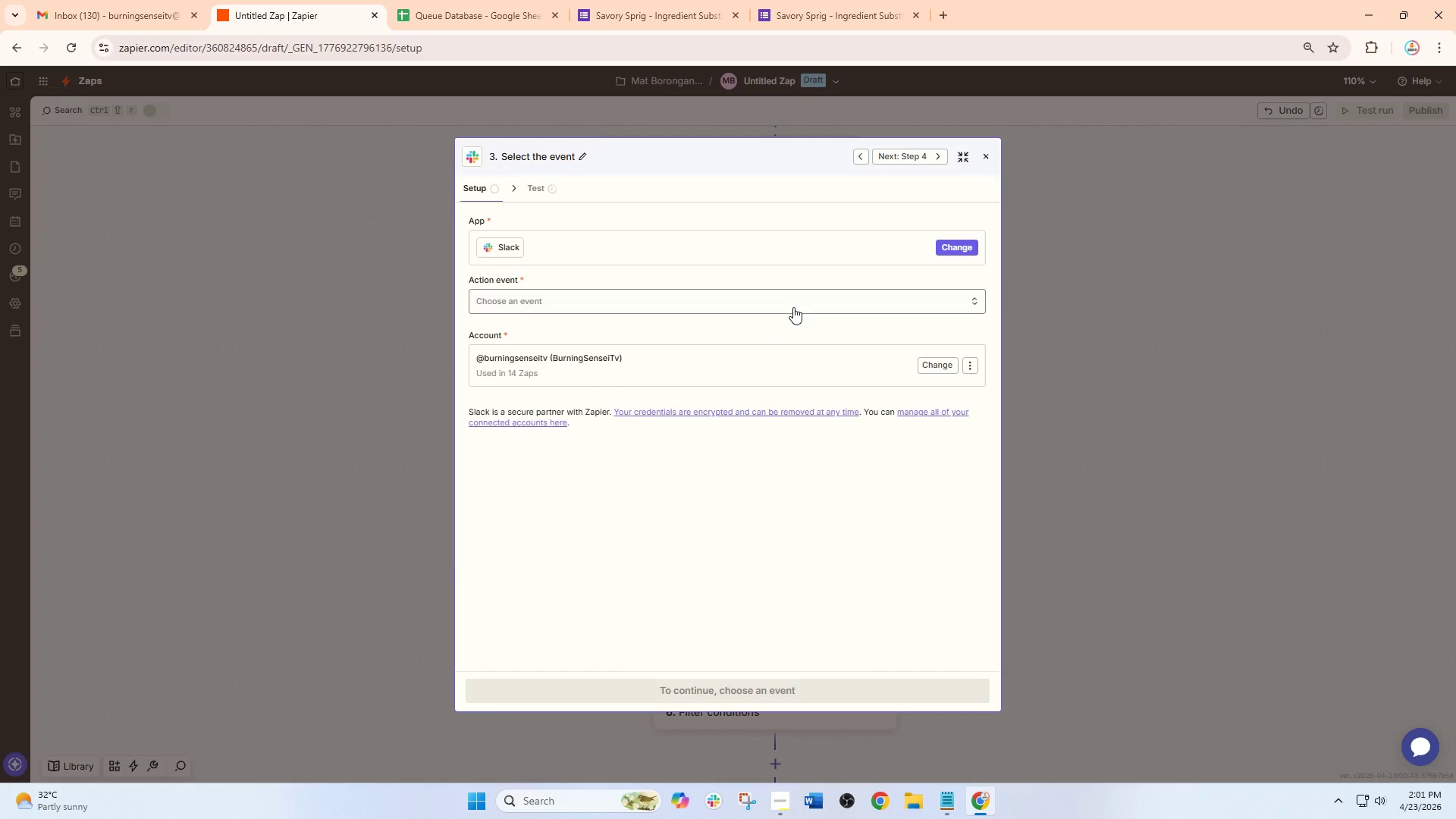 
wait(6.01)
 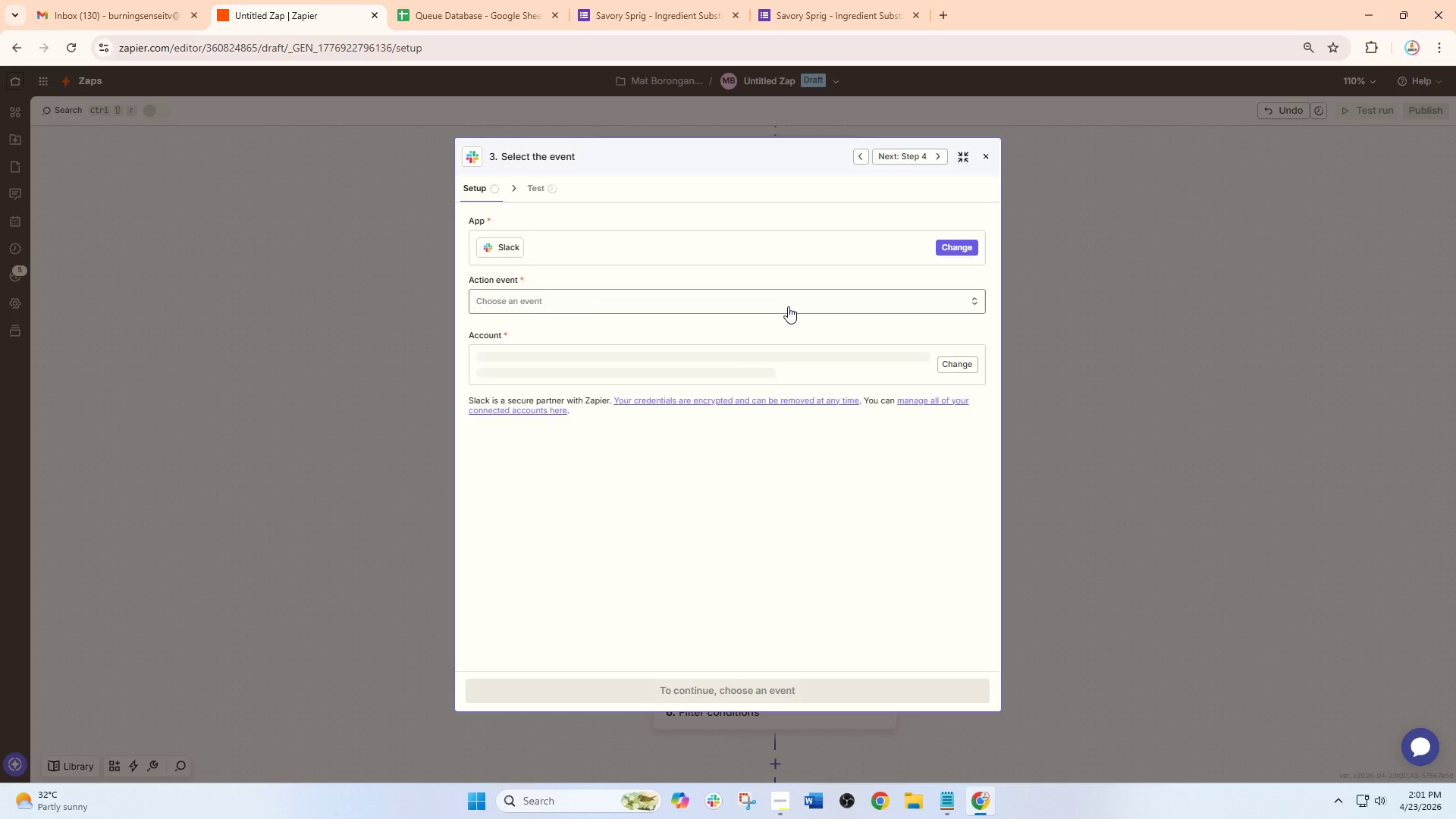 
left_click([538, 296])
 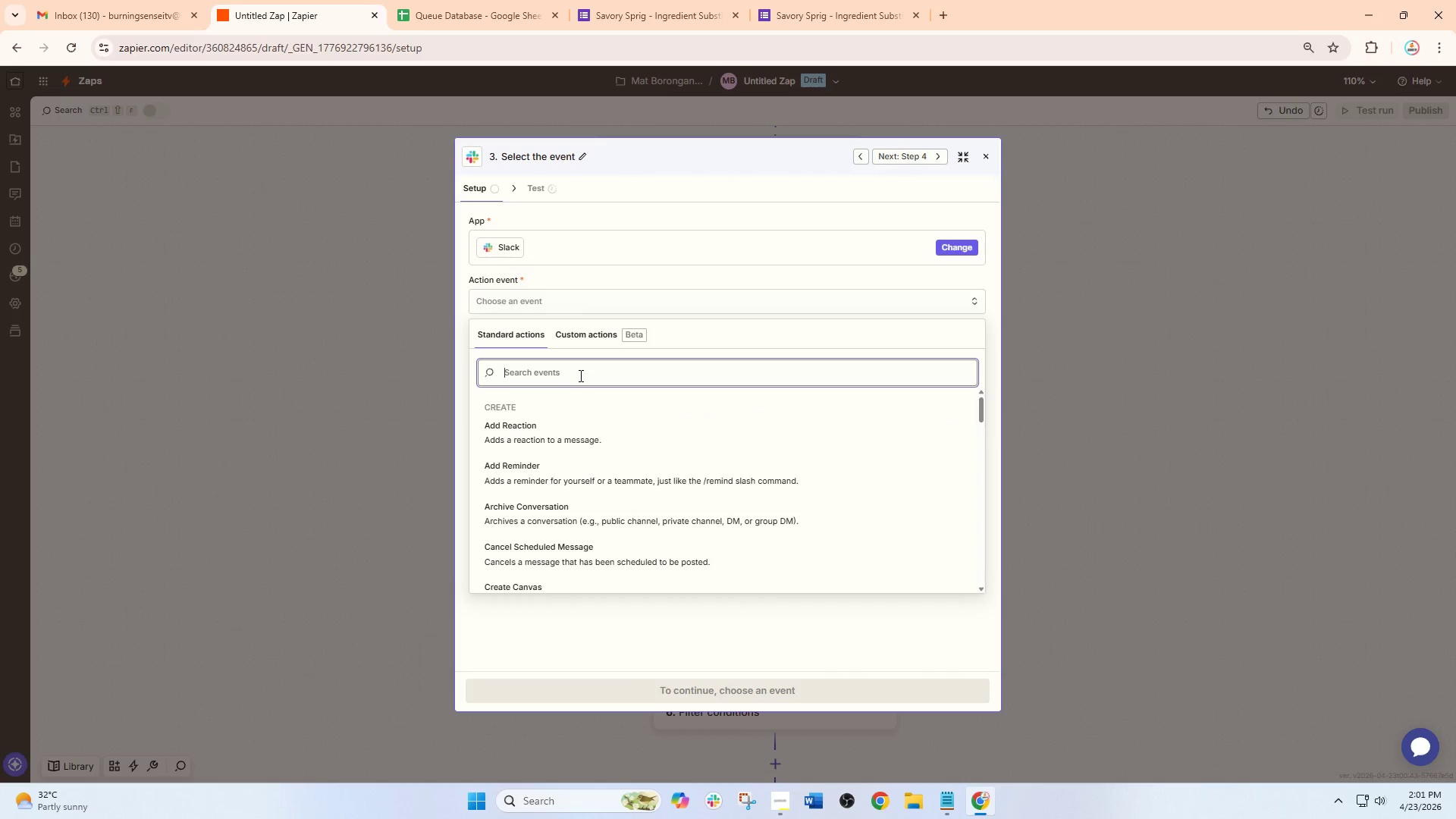 
type(send)
 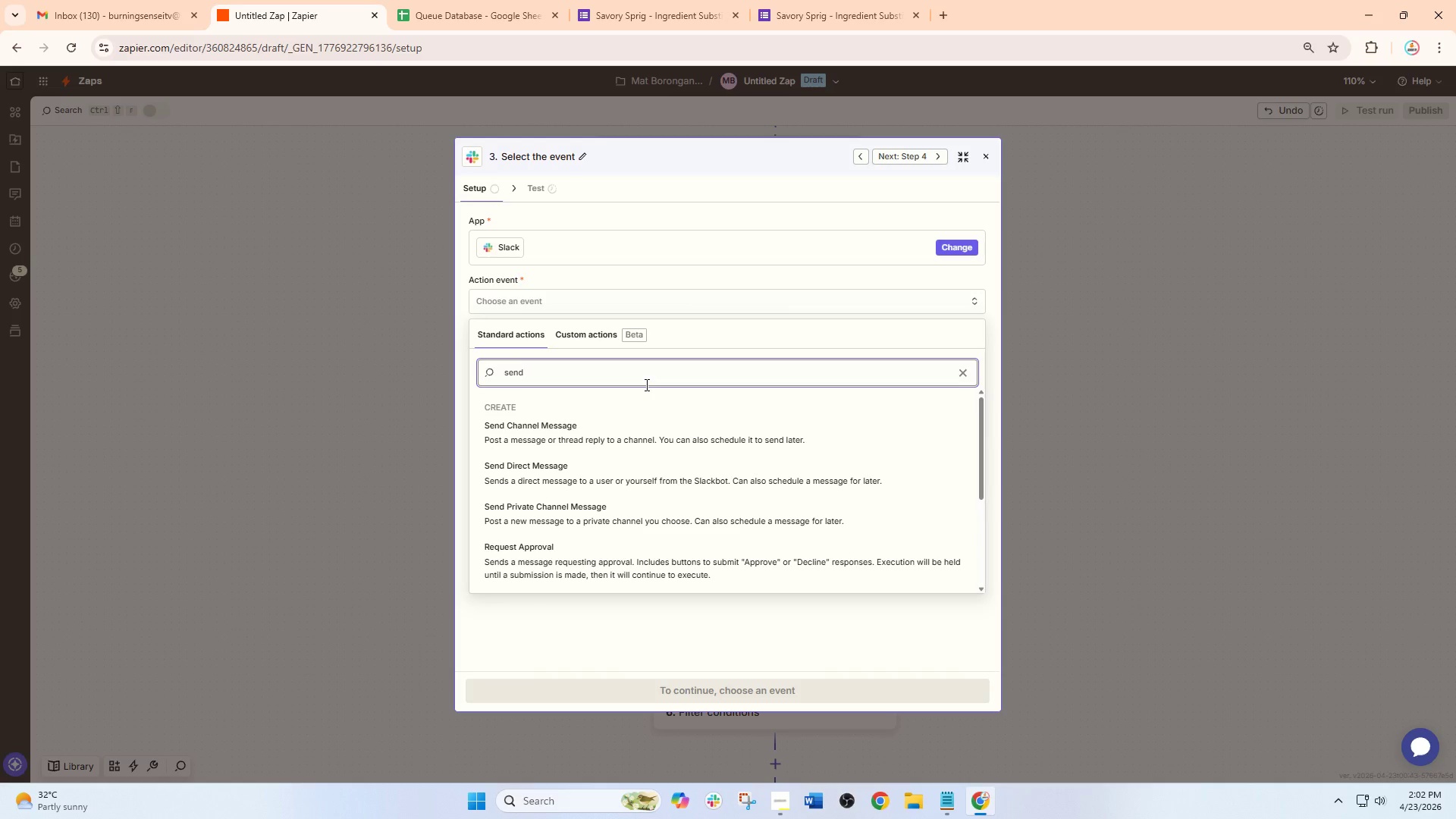 
wait(20.31)
 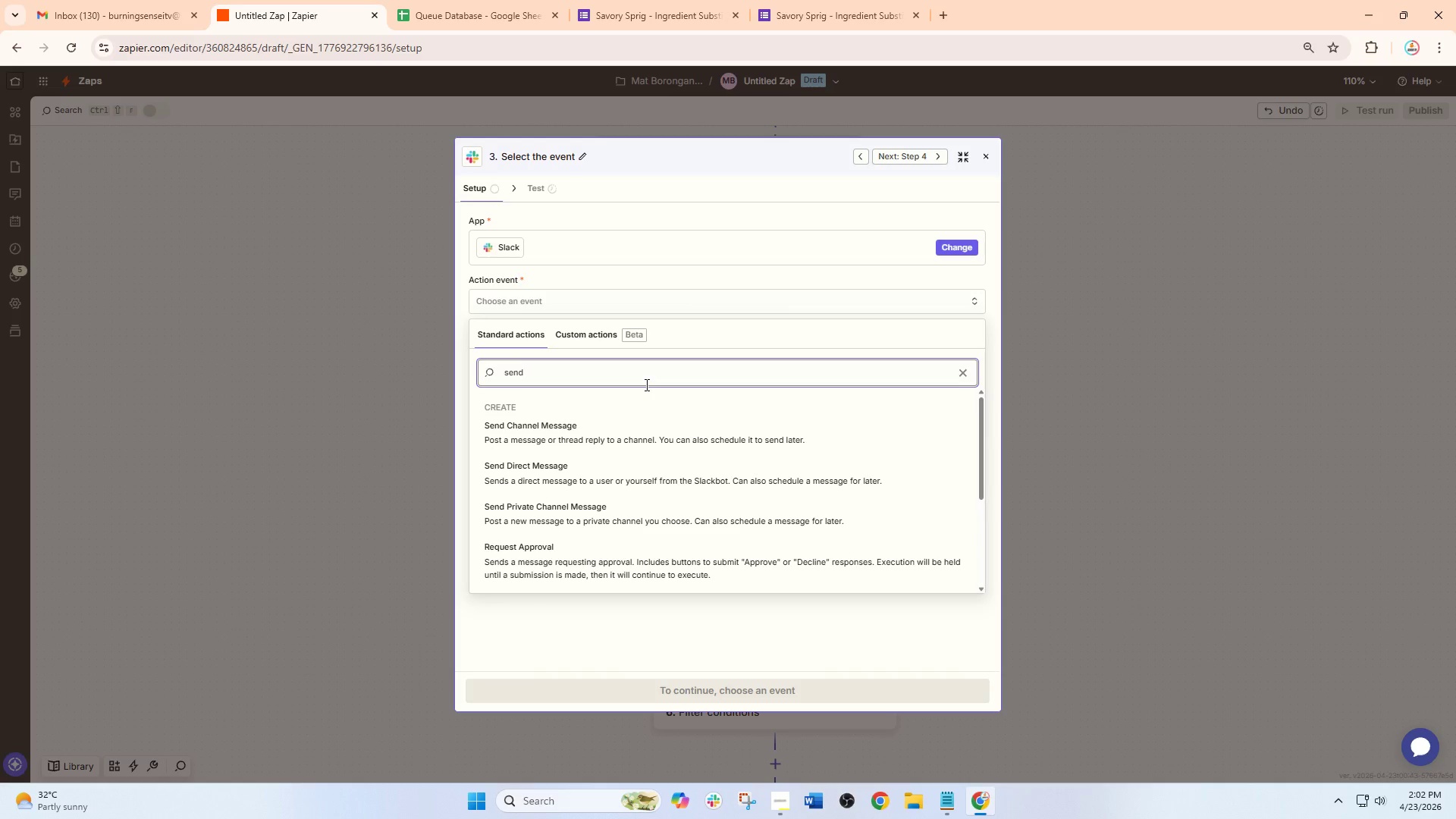 
left_click([603, 428])
 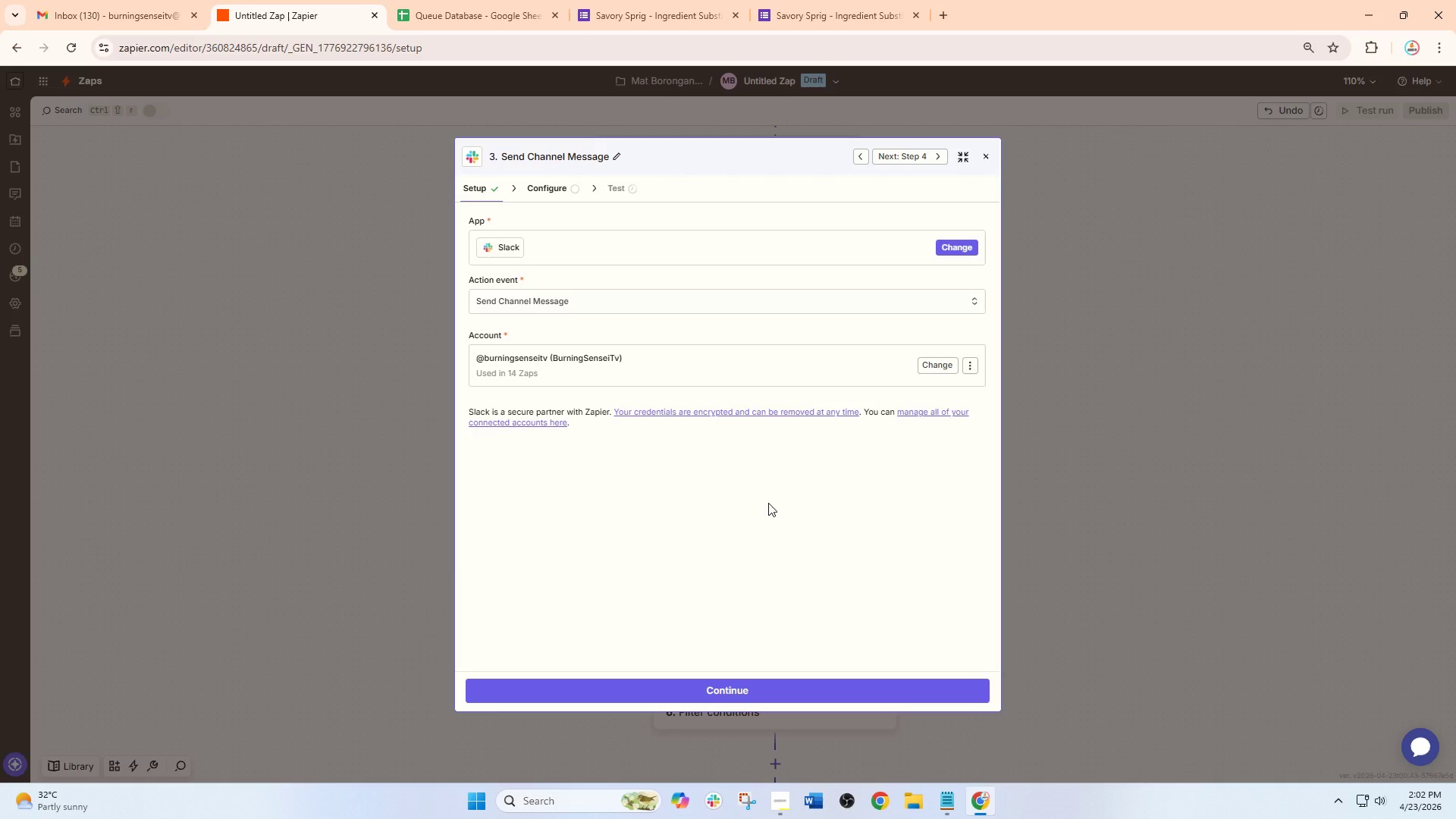 
wait(25.89)
 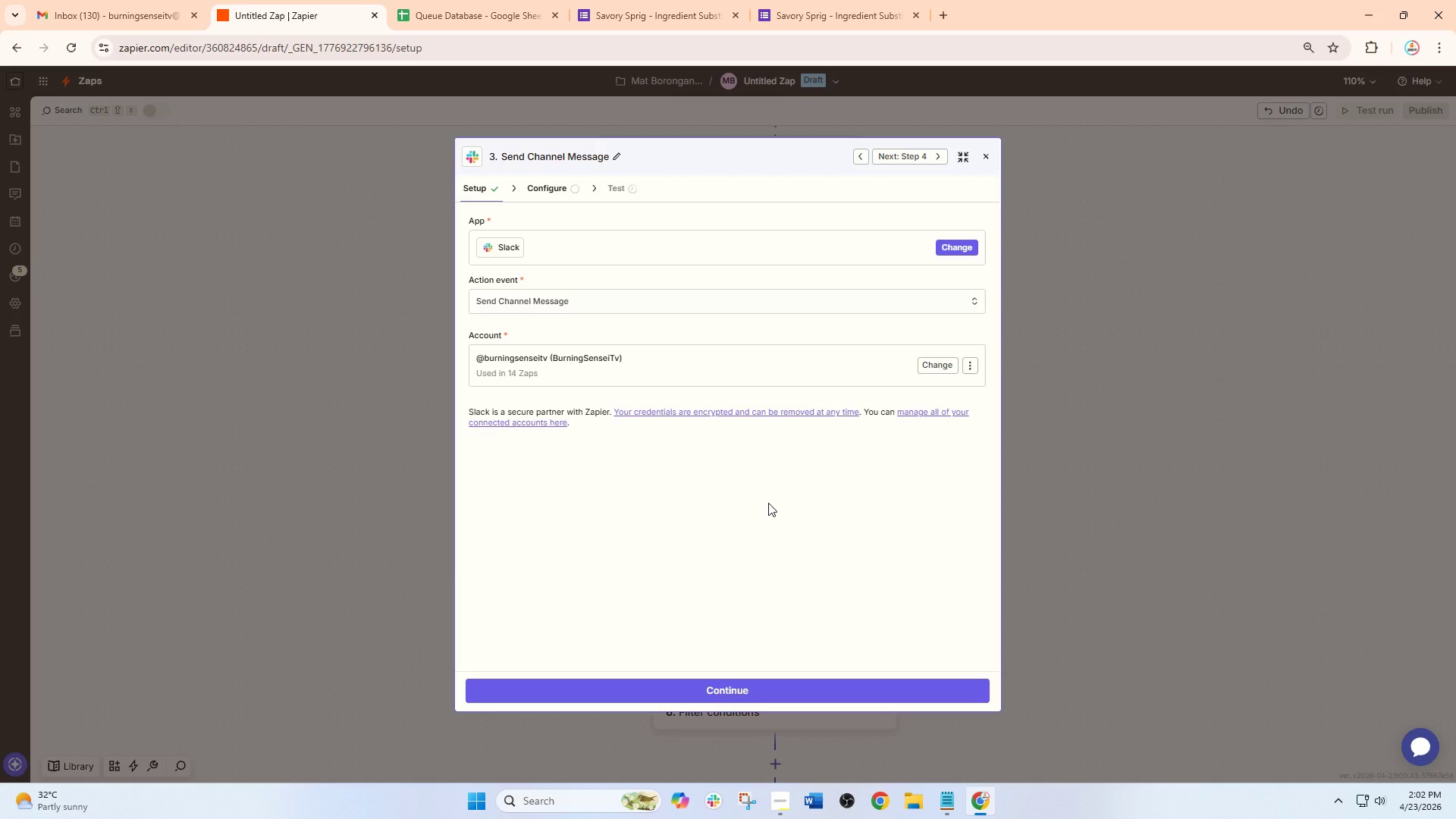 
left_click([714, 690])
 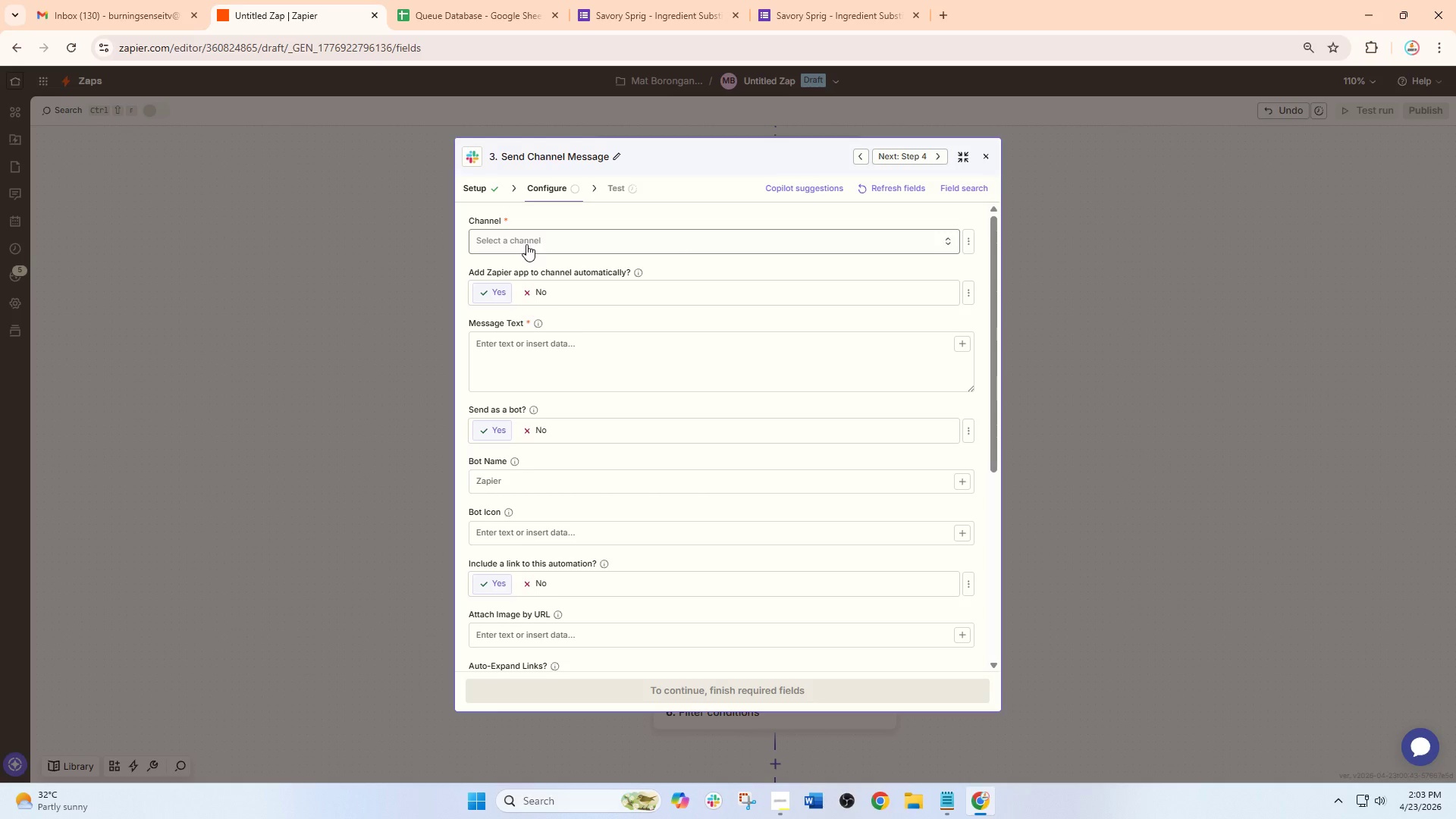 
wait(20.8)
 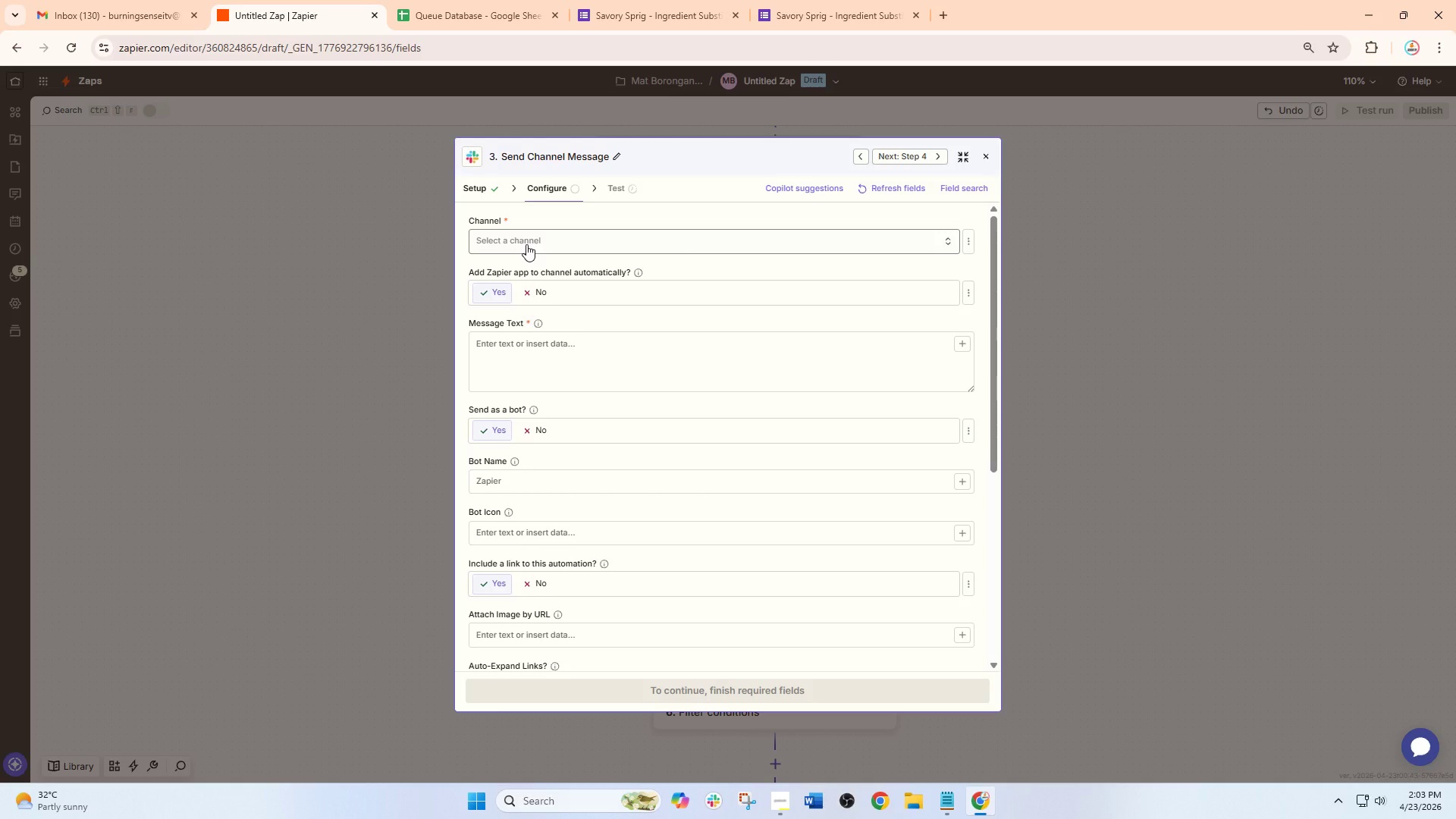 
scroll: coordinate [557, 375], scroll_direction: up, amount: 5.0
 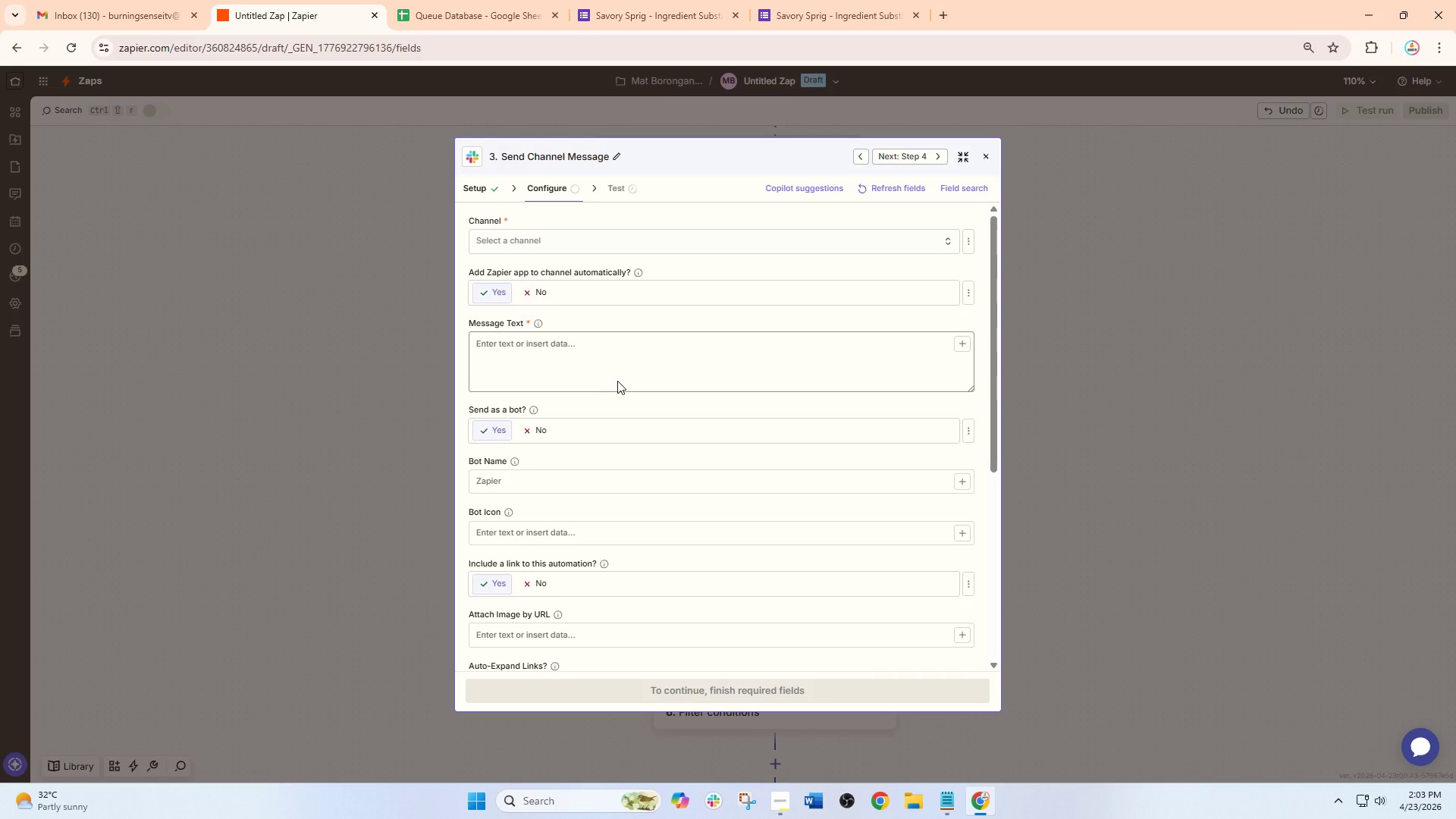 
wait(7.17)
 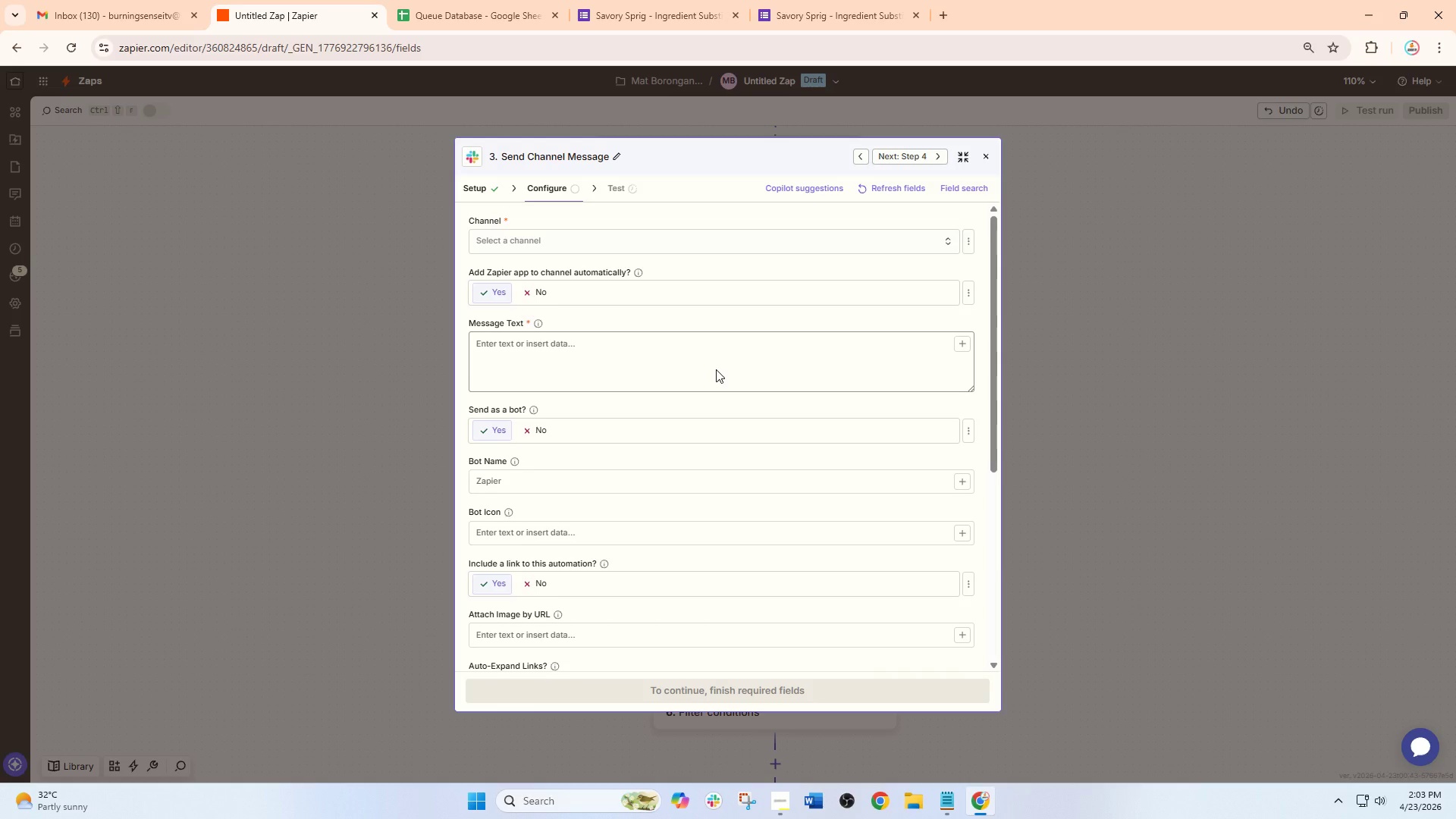 
left_click([515, 0])
 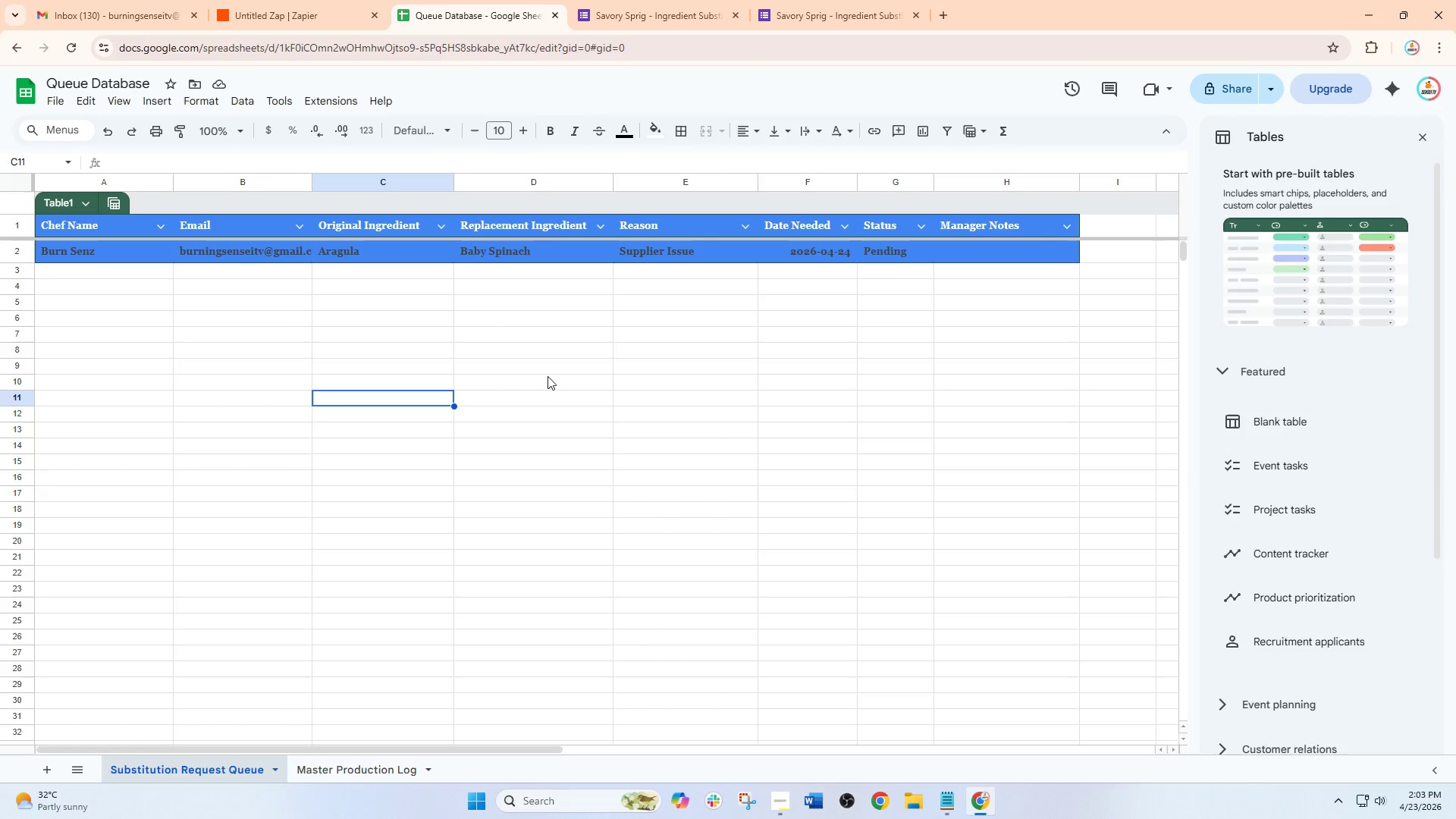 
wait(31.49)
 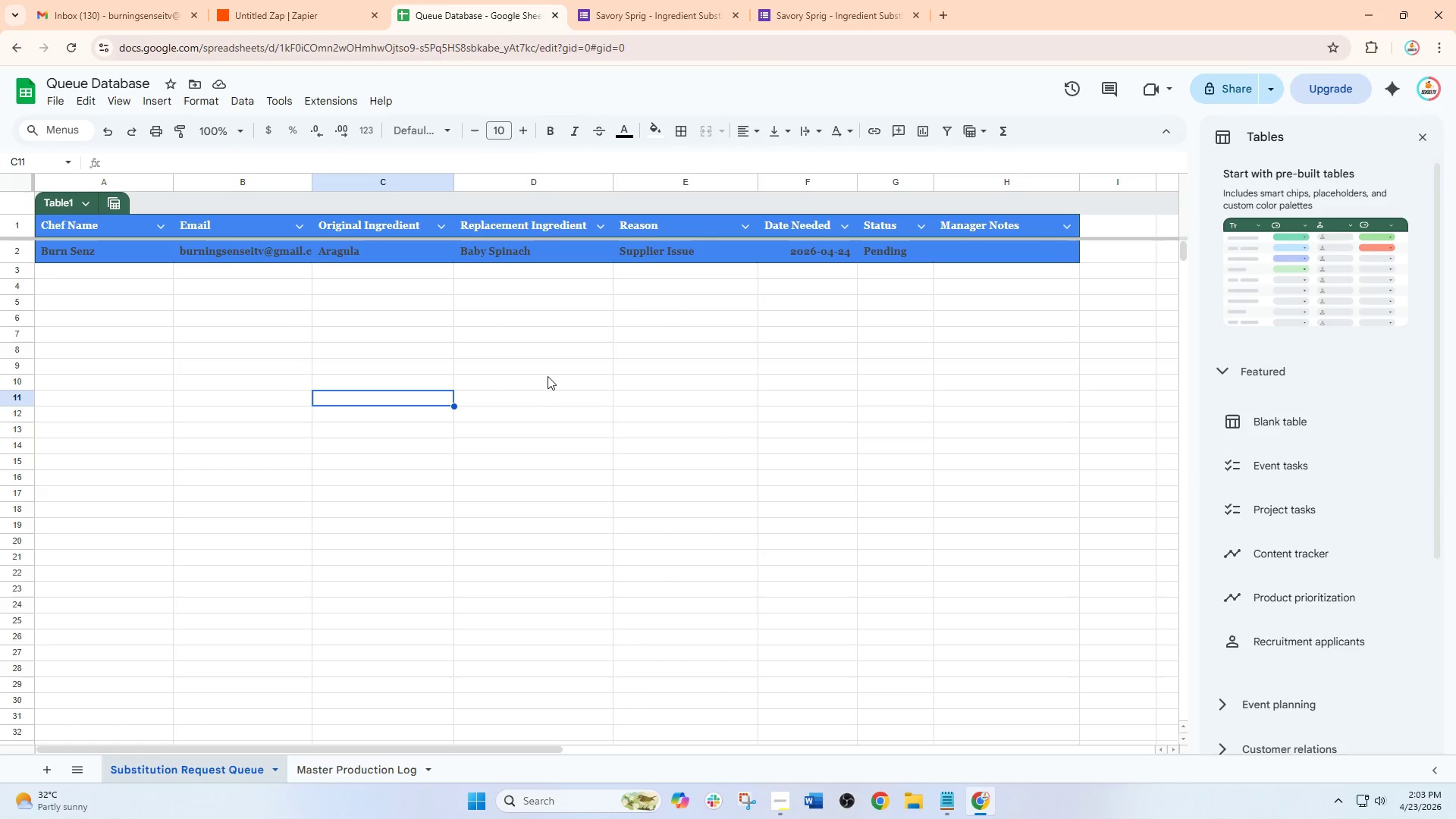 
scroll: coordinate [454, 369], scroll_direction: up, amount: 4.0
 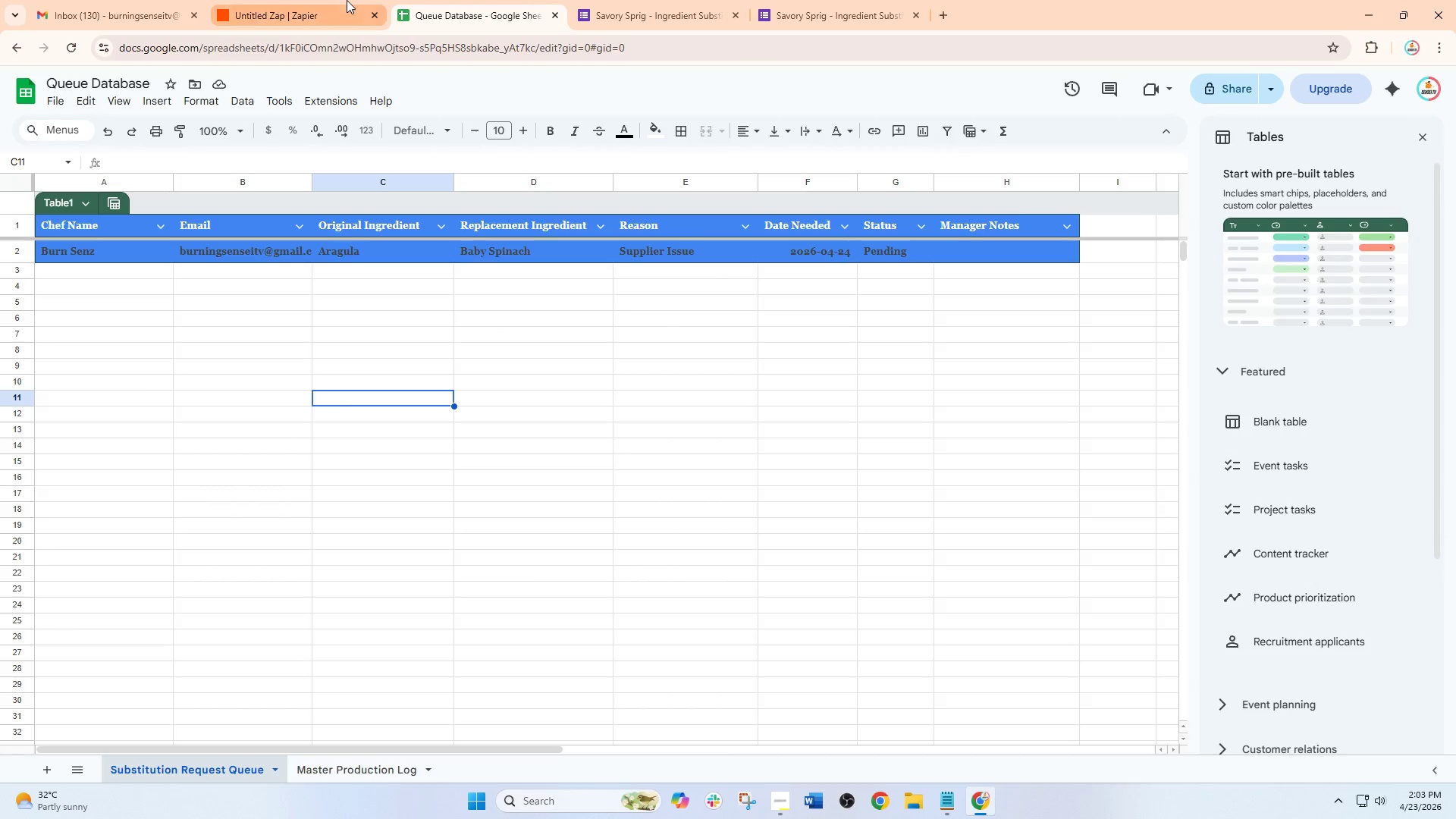 
left_click([347, 0])
 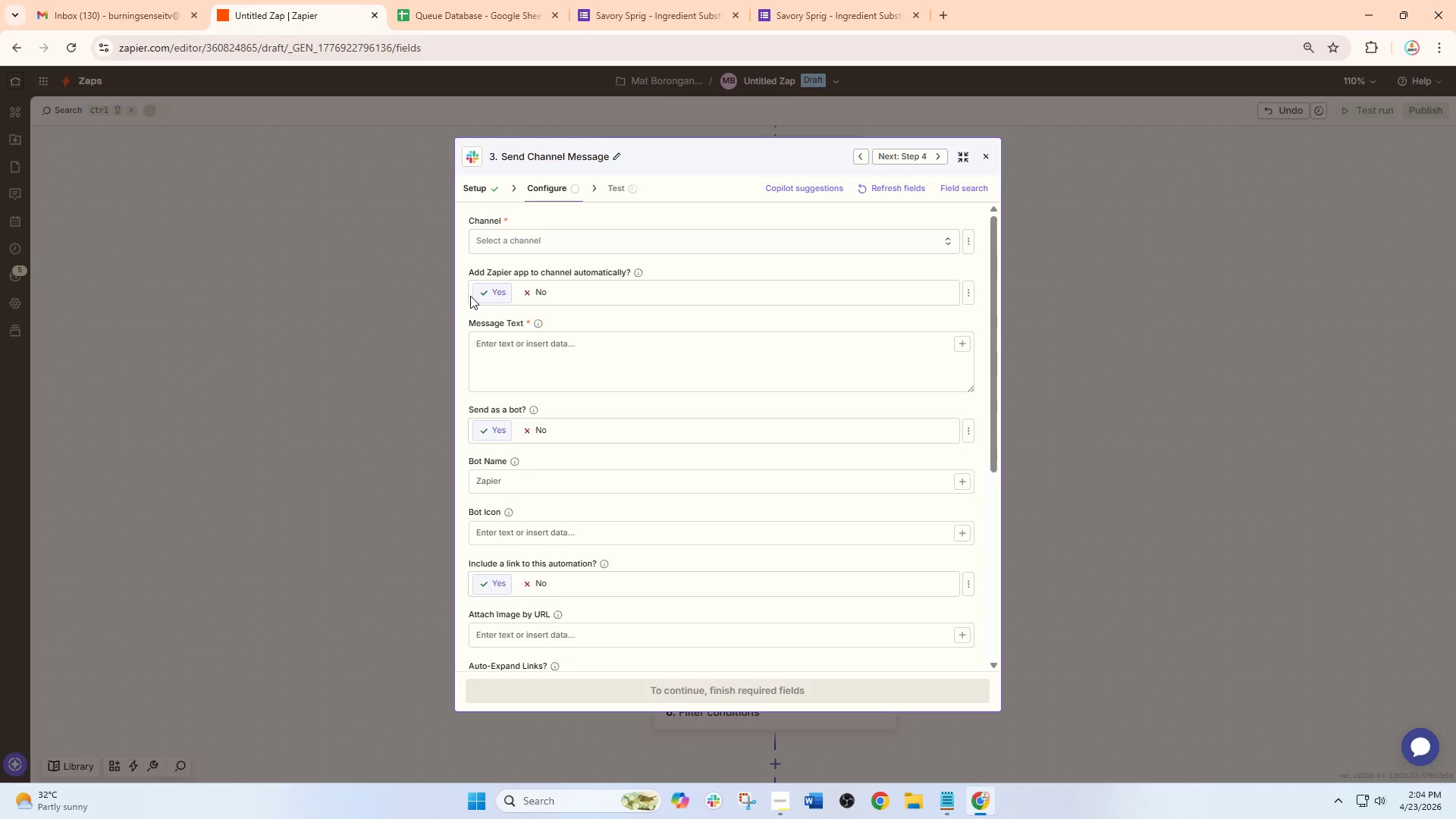 
wait(24.99)
 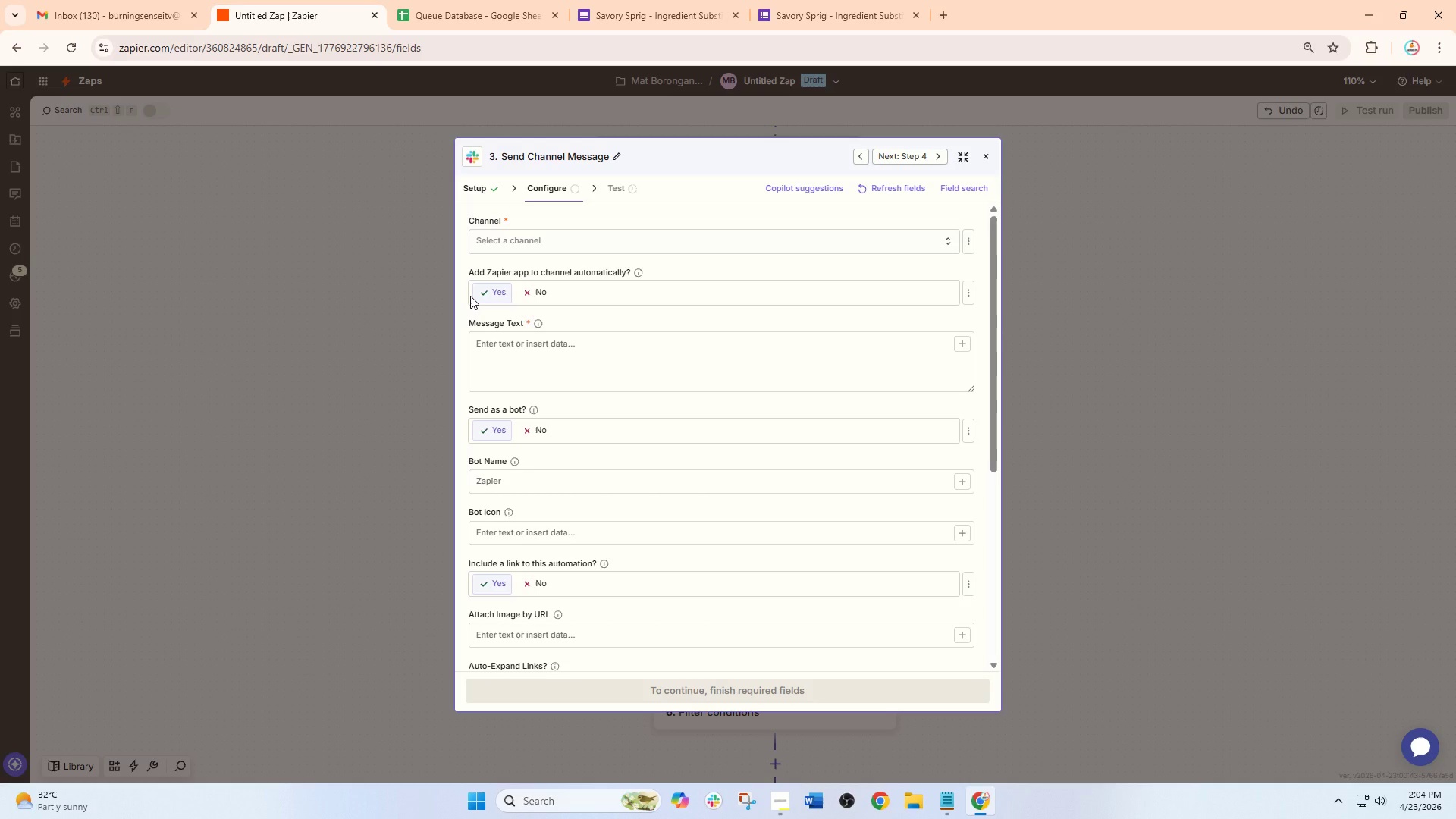 
left_click([713, 804])
 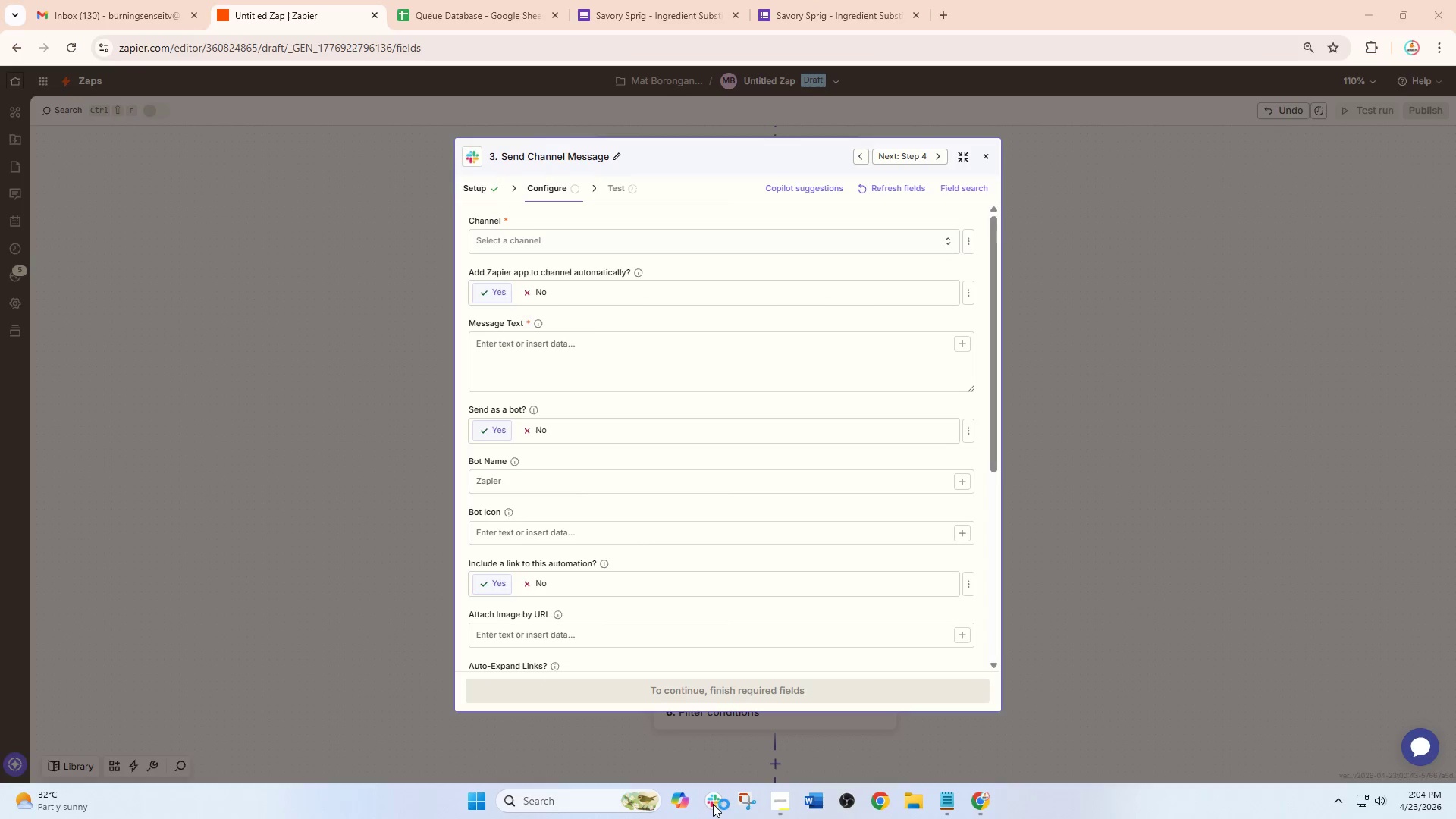 
key(Unknown)
 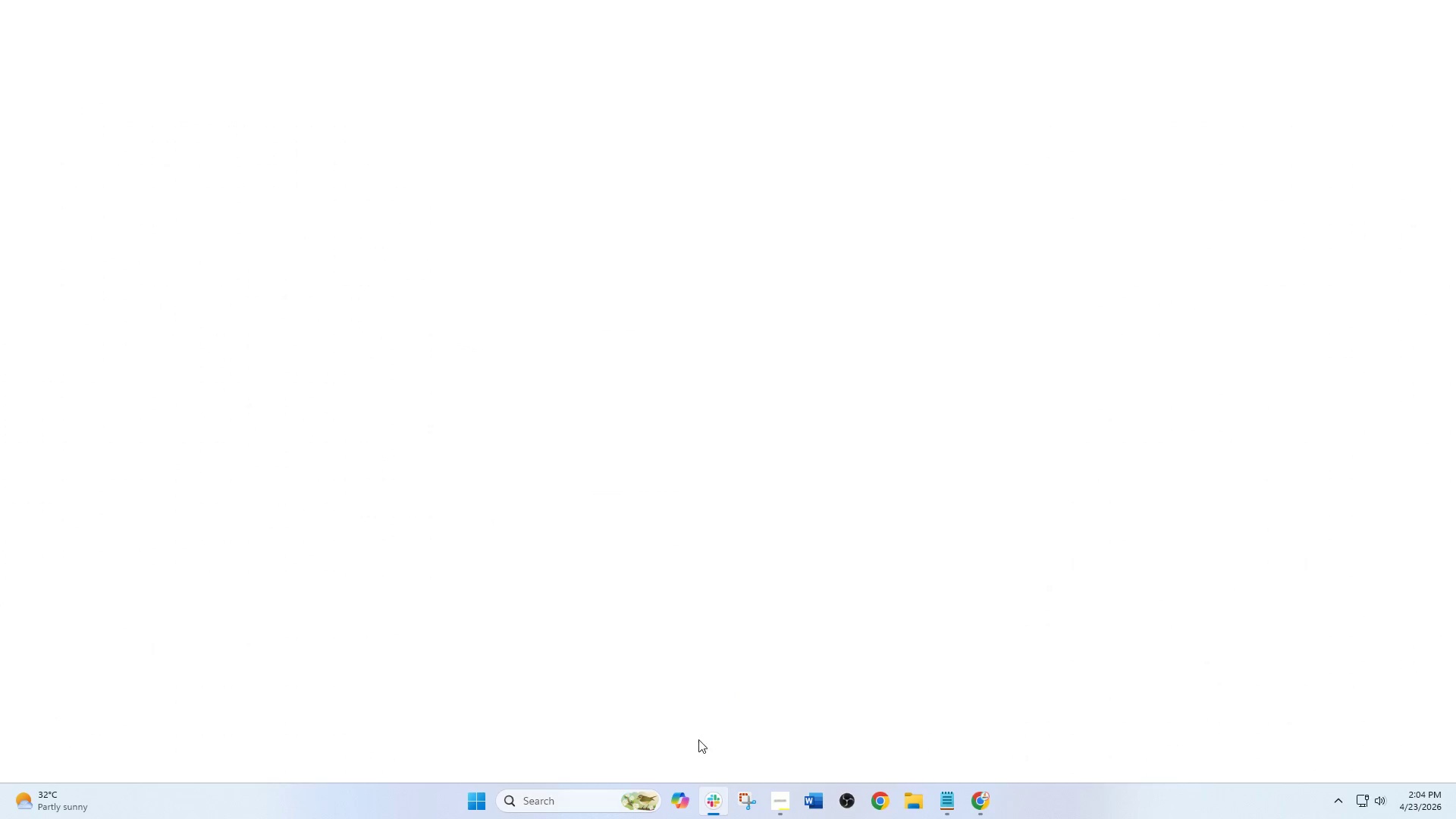 
mouse_move([687, 685])
 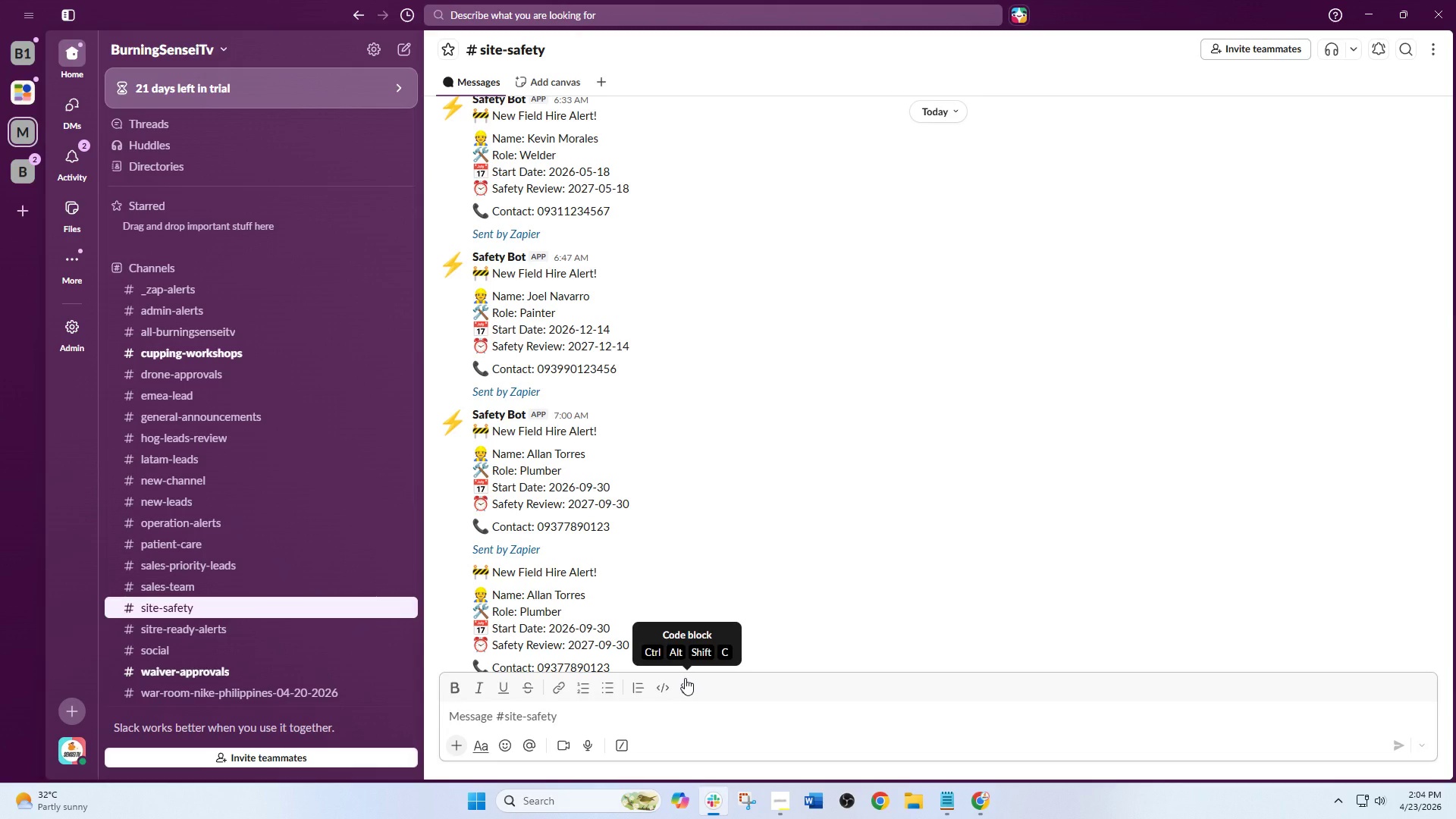 
wait(11.65)
 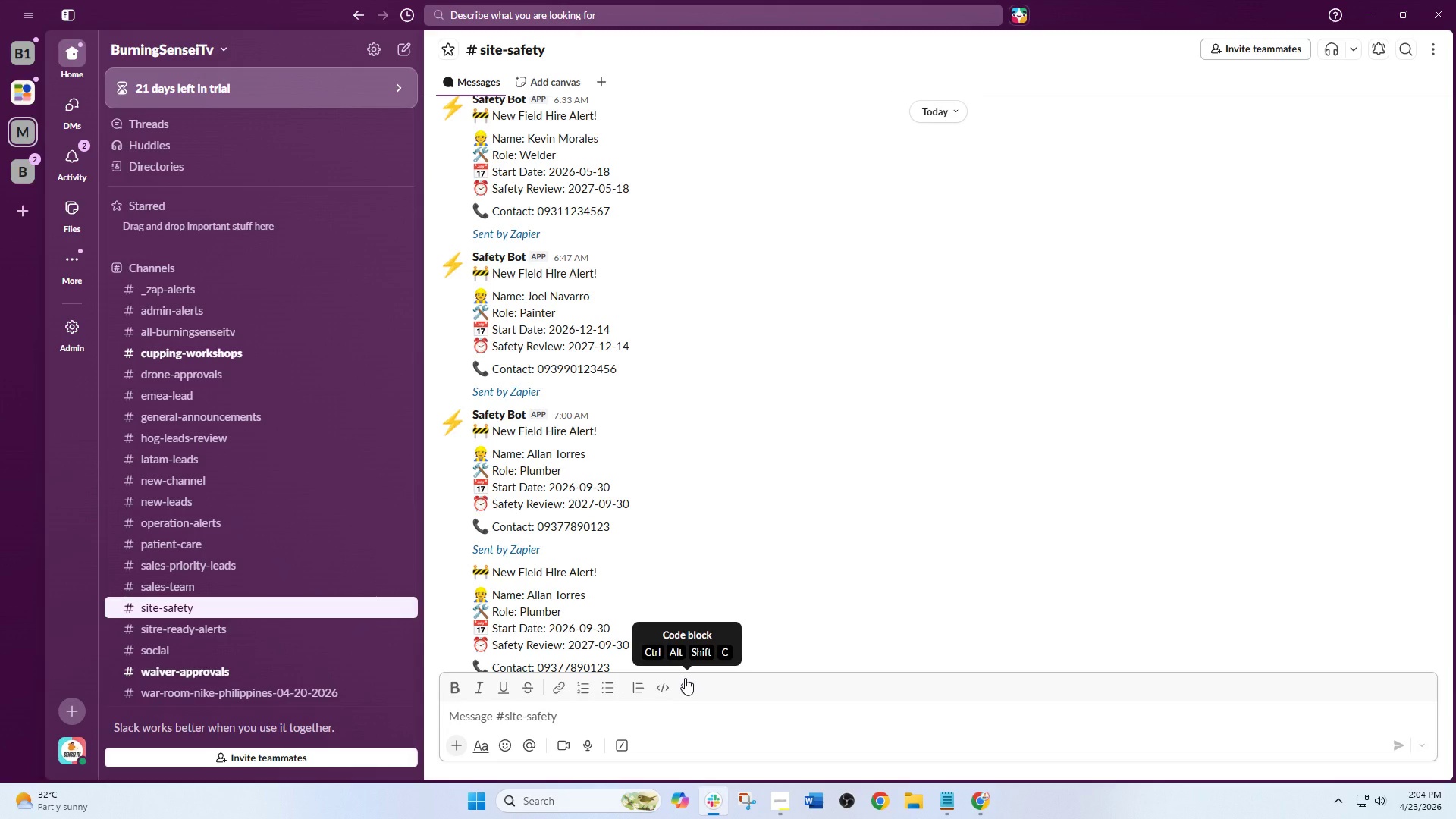 
scroll: coordinate [180, 642], scroll_direction: down, amount: 7.0
 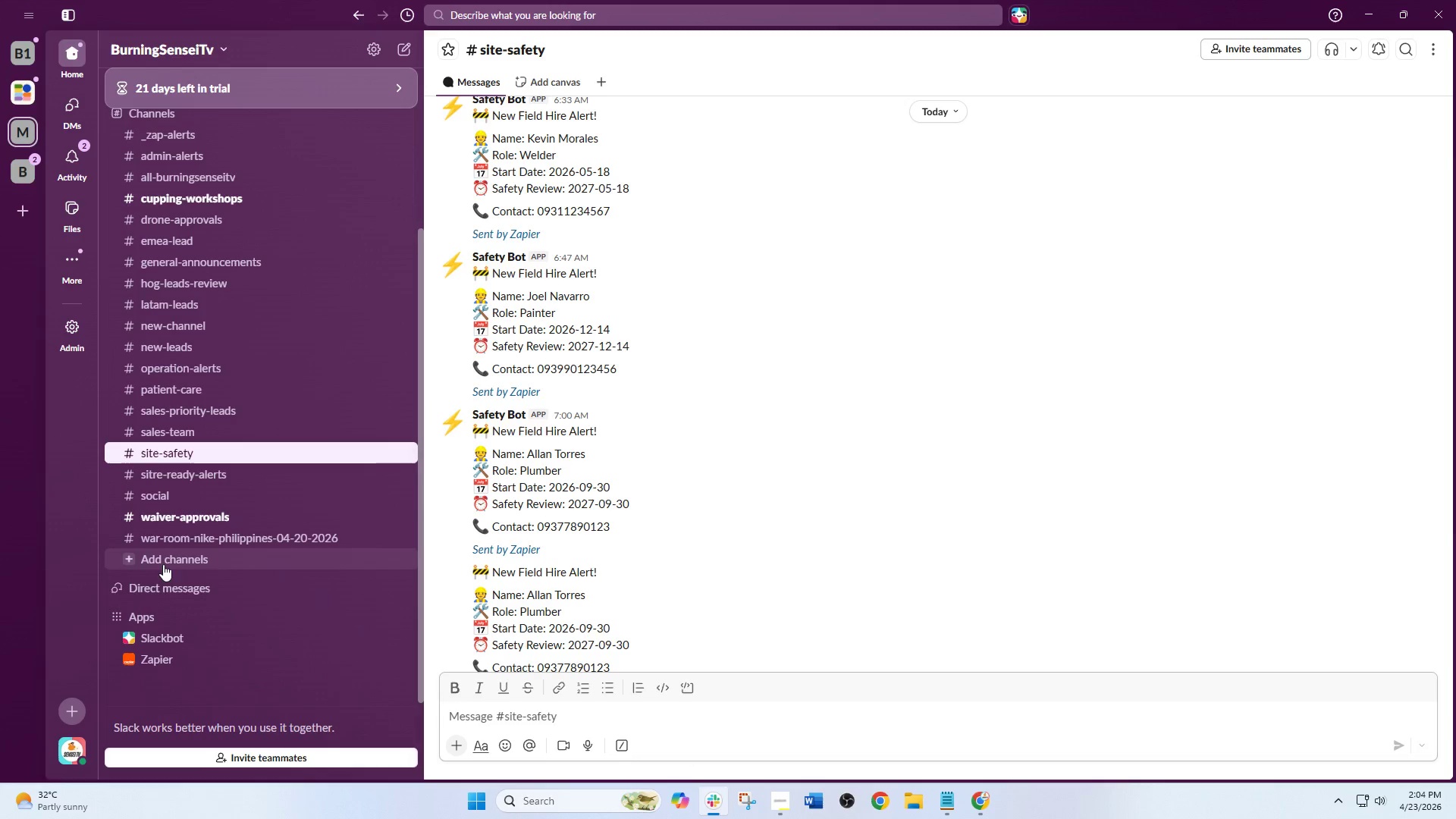 
left_click([163, 563])
 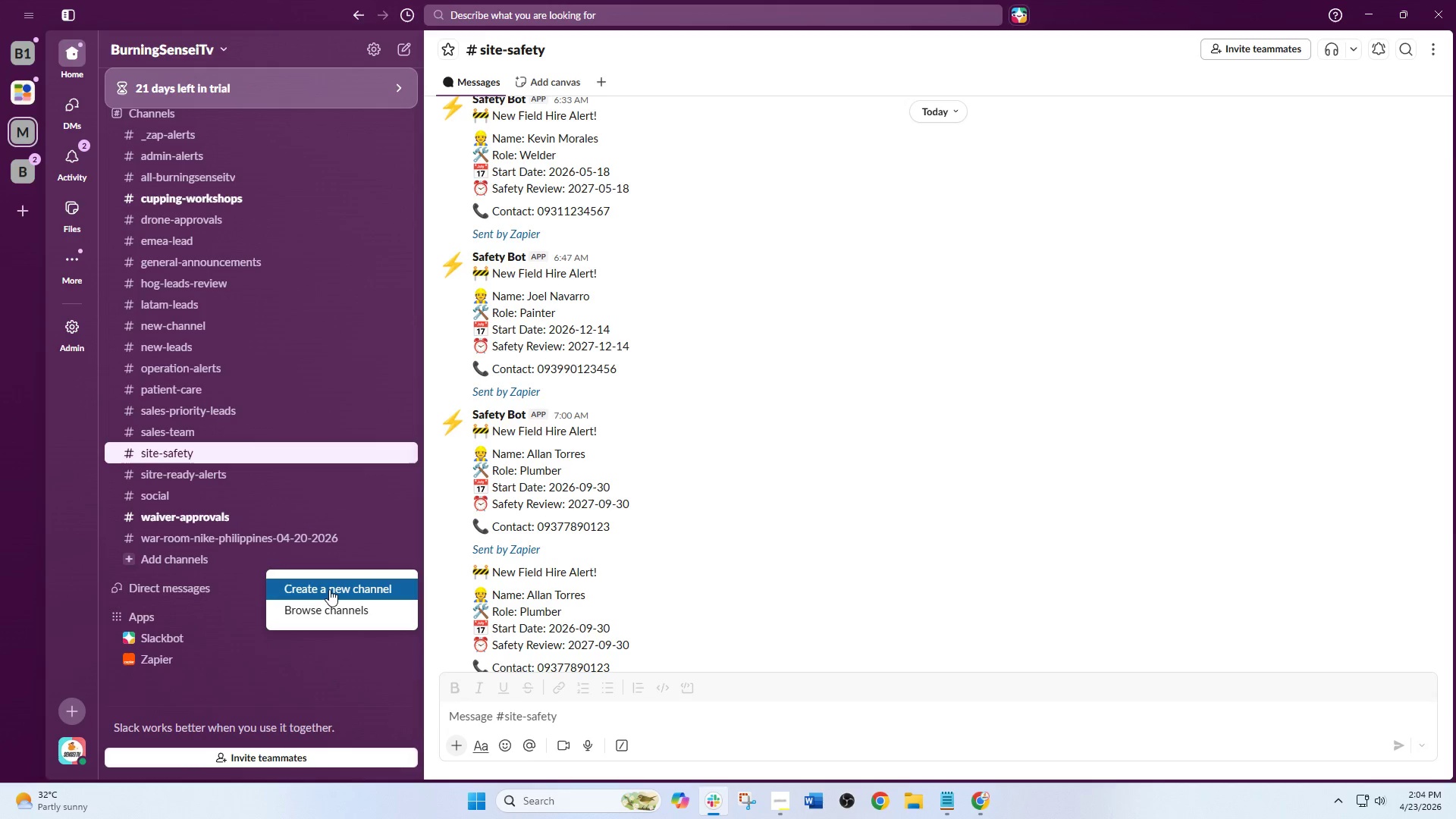 
left_click([329, 589])
 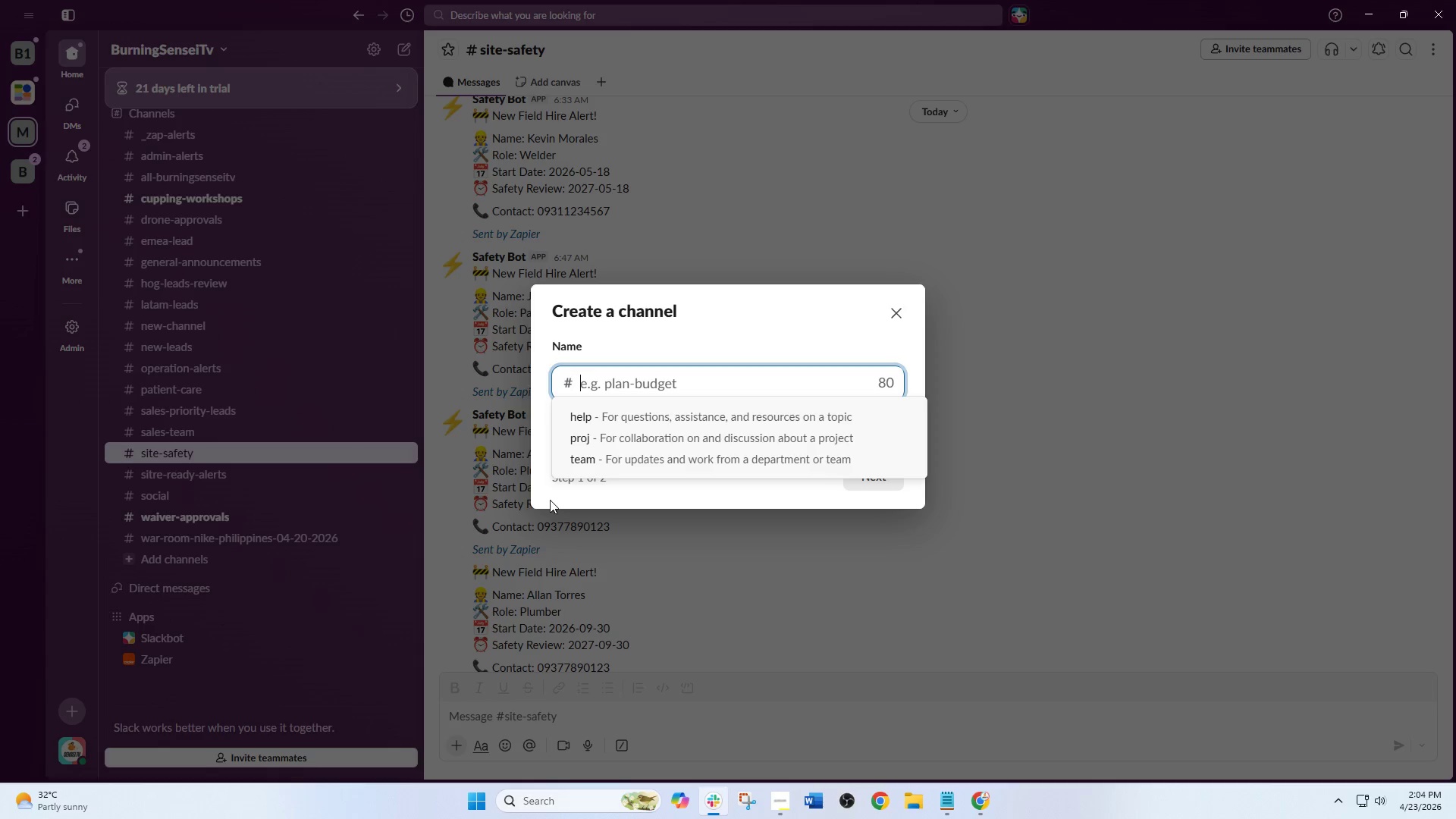 
wait(7.31)
 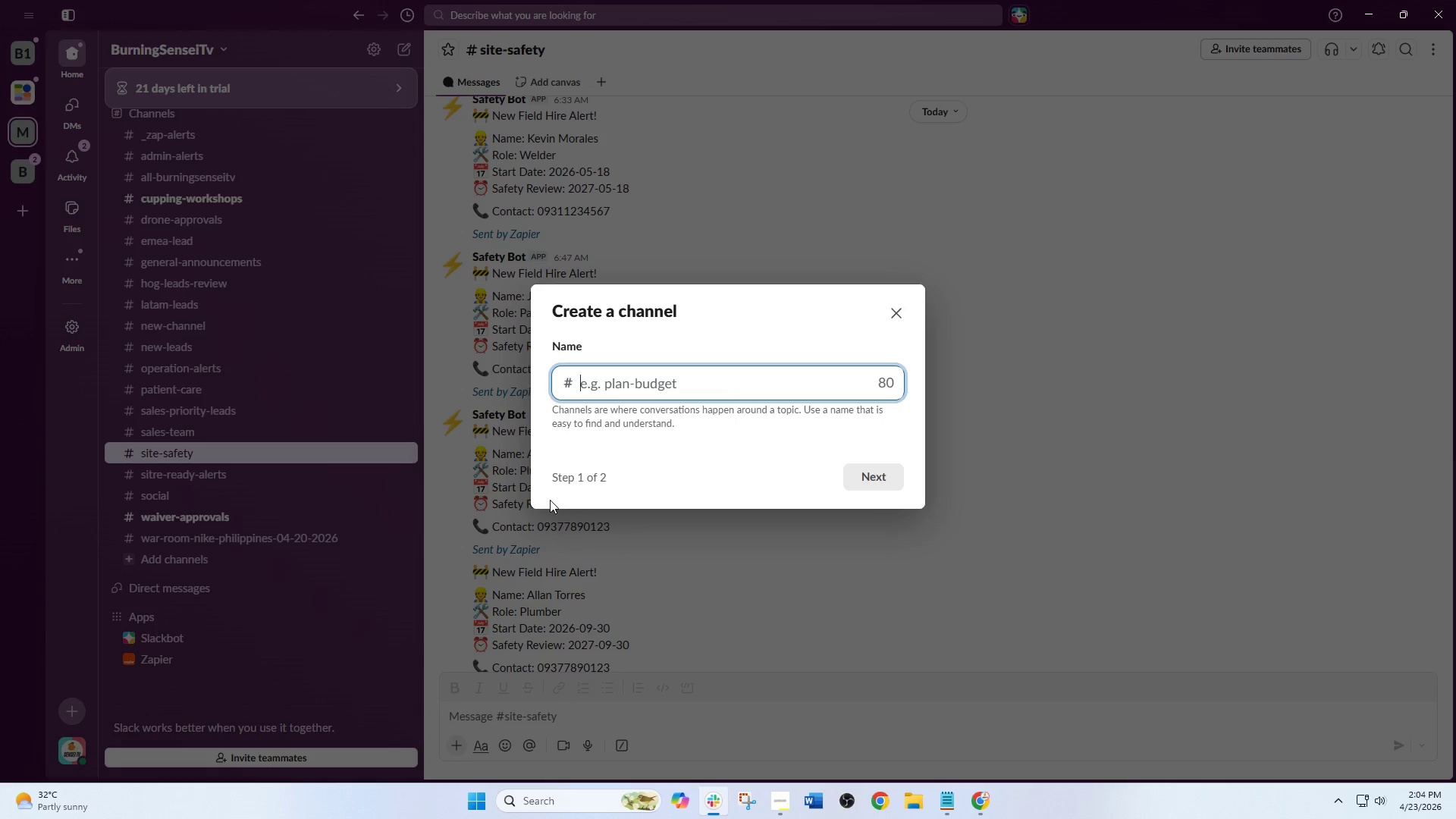 
type(menu-)
key(Backspace)
type( approvals)
 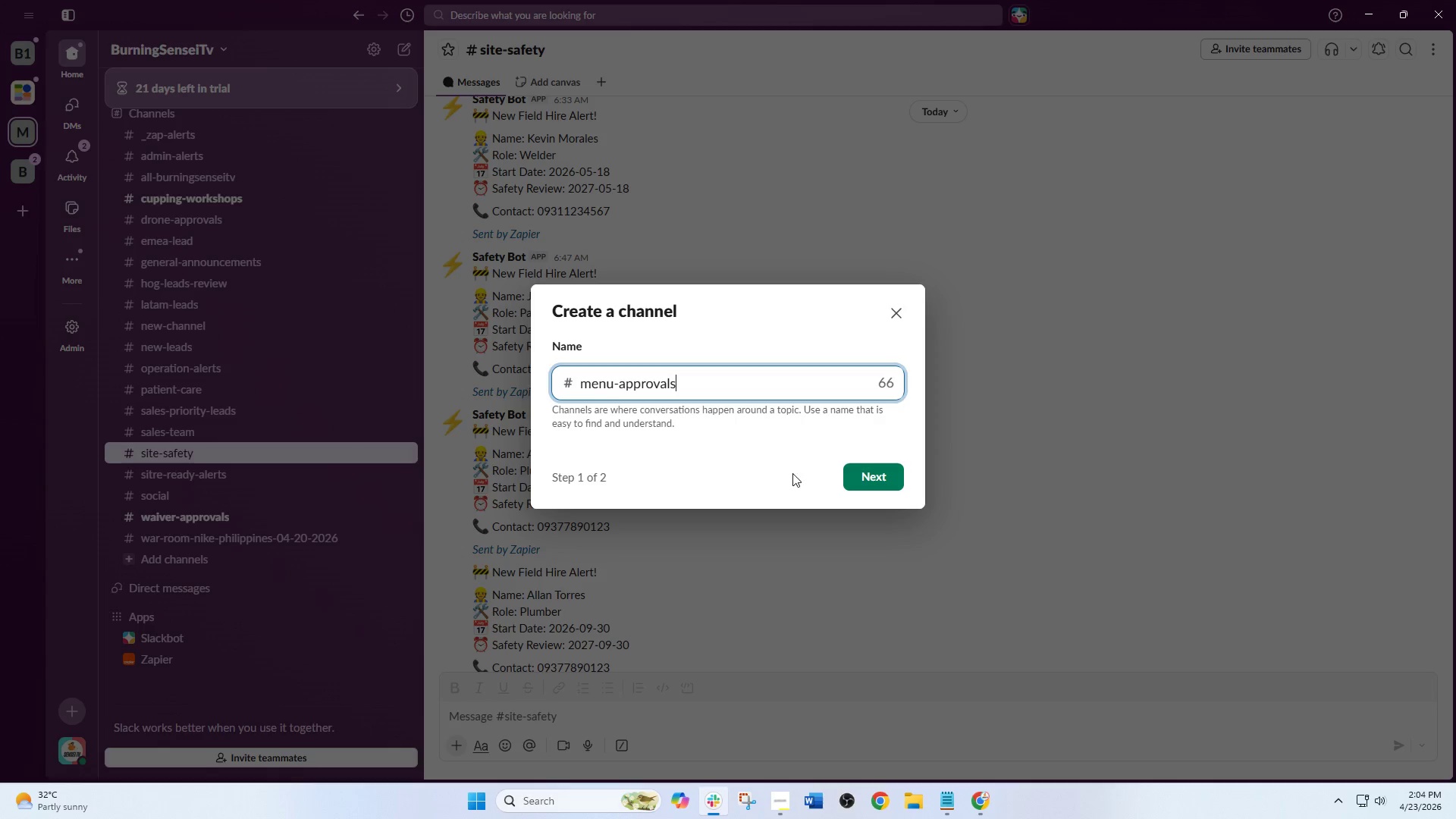 
left_click([855, 480])
 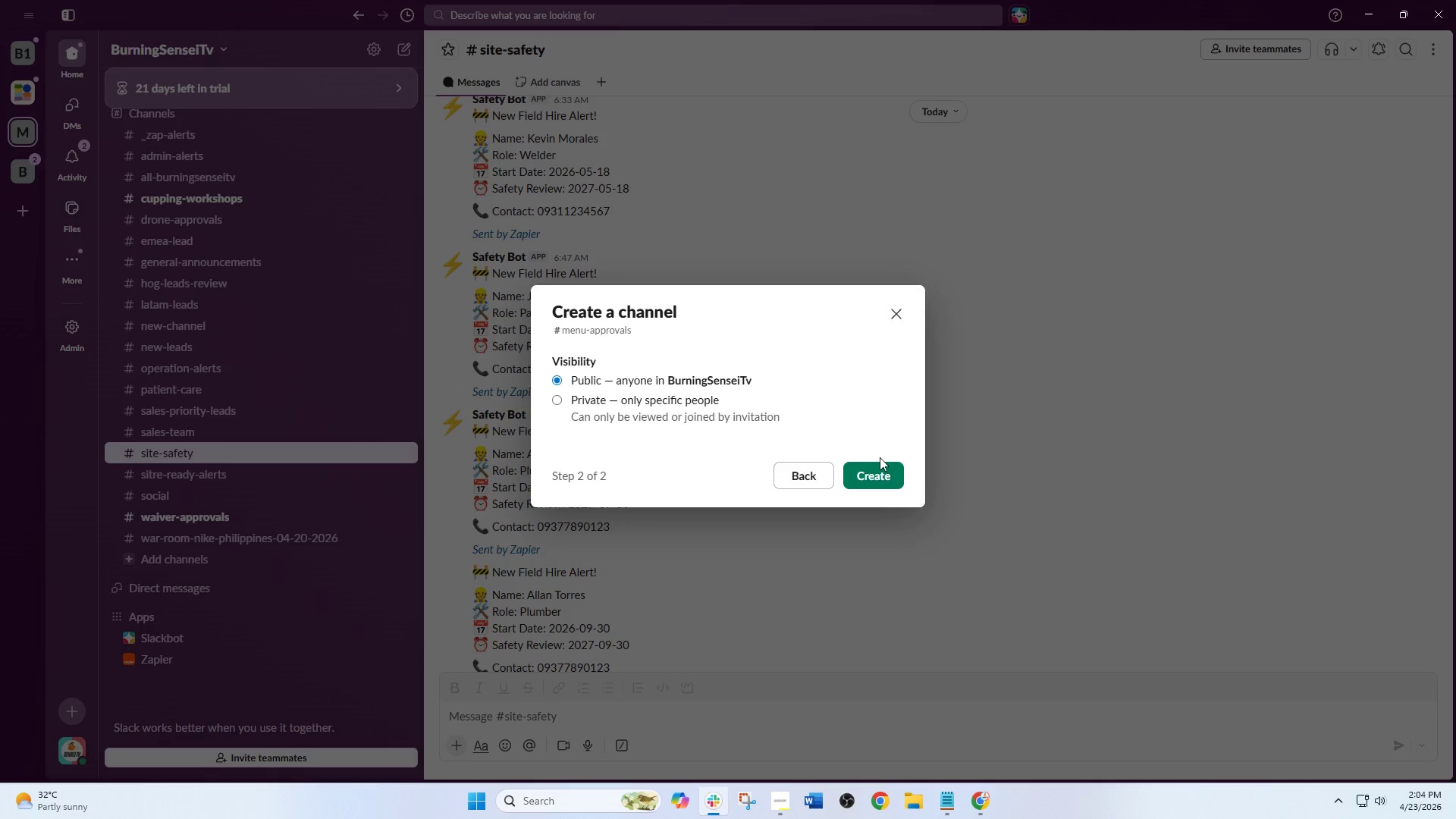 
left_click([887, 479])
 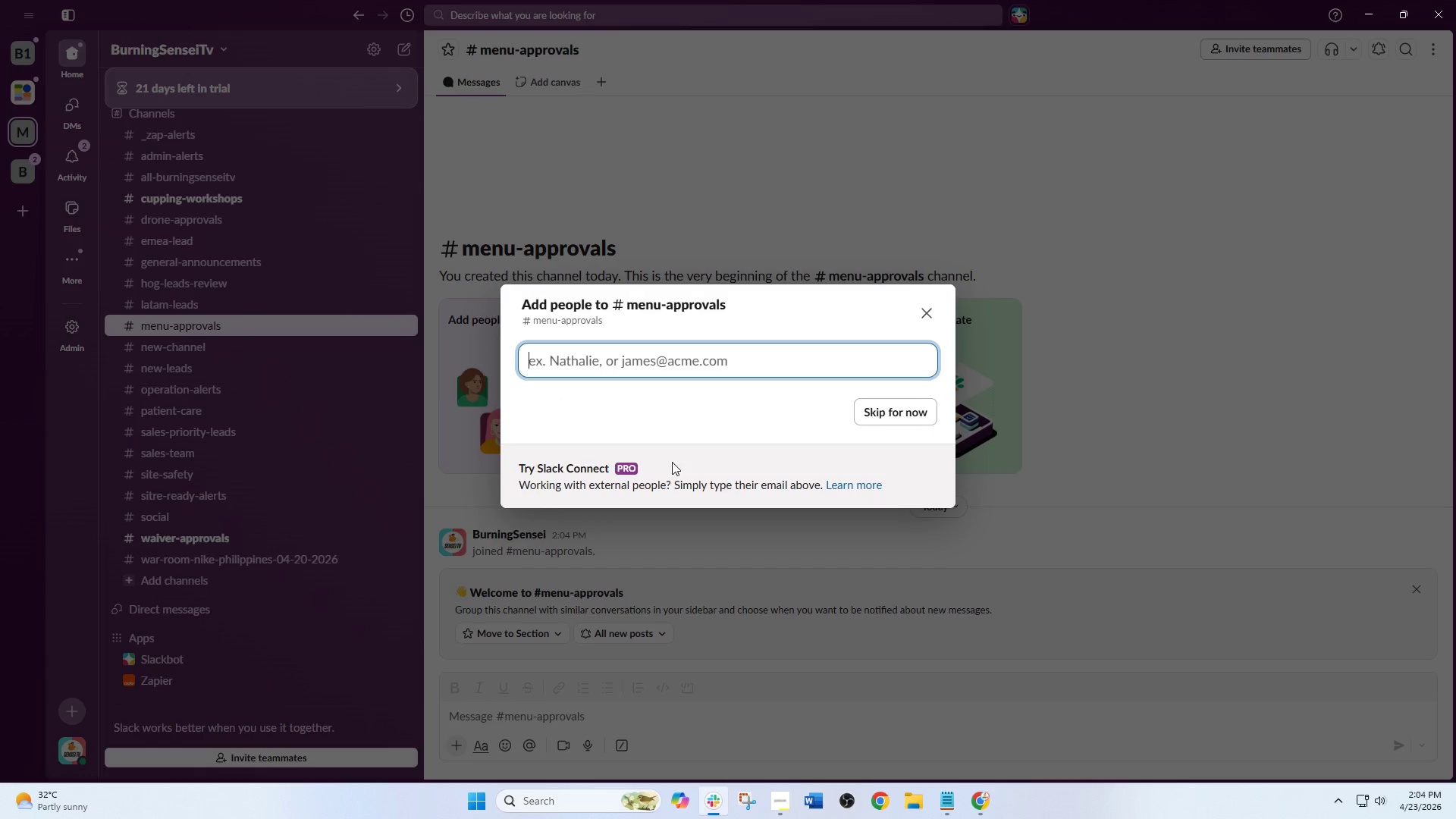 
left_click([908, 411])
 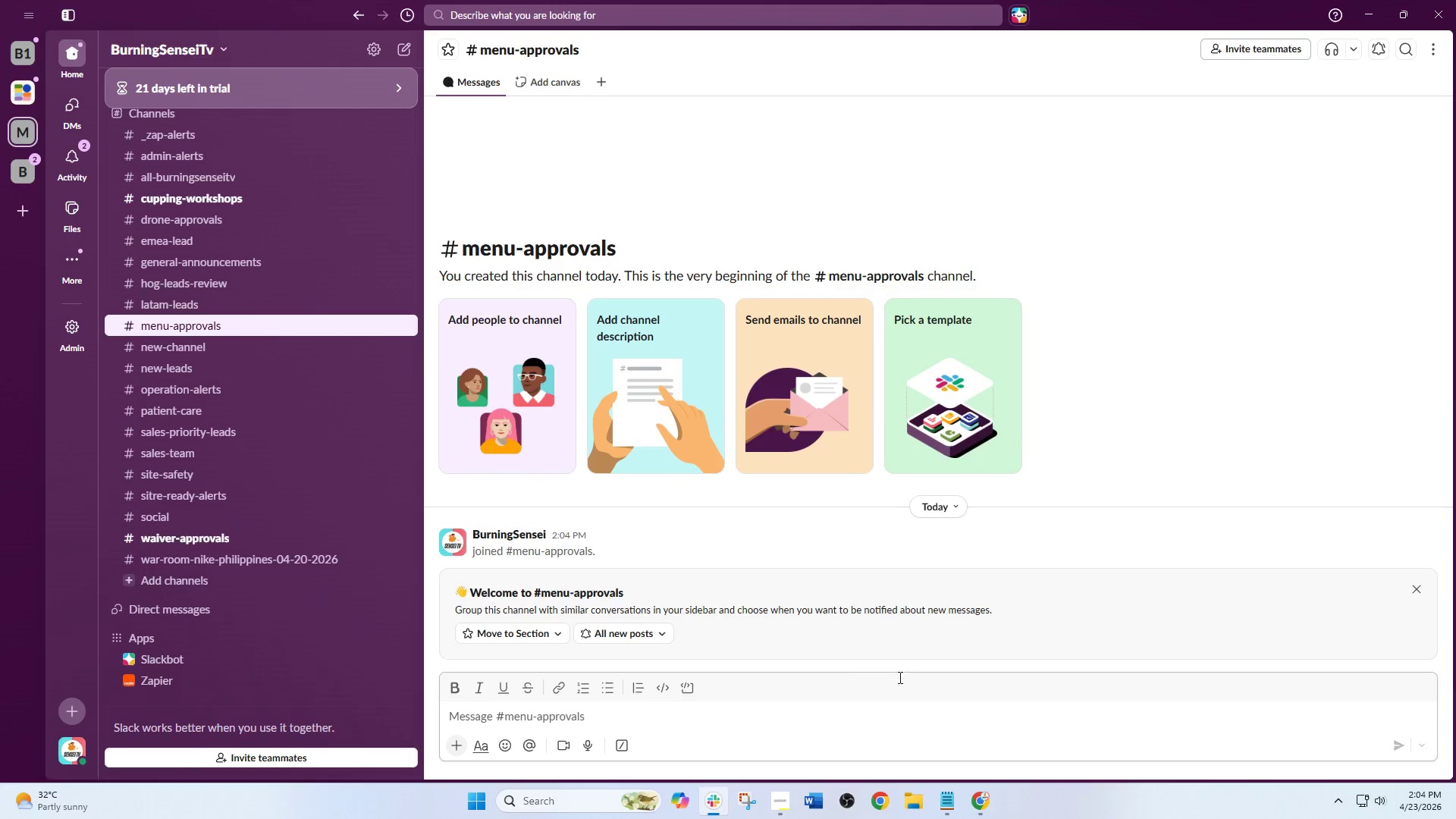 
wait(5.28)
 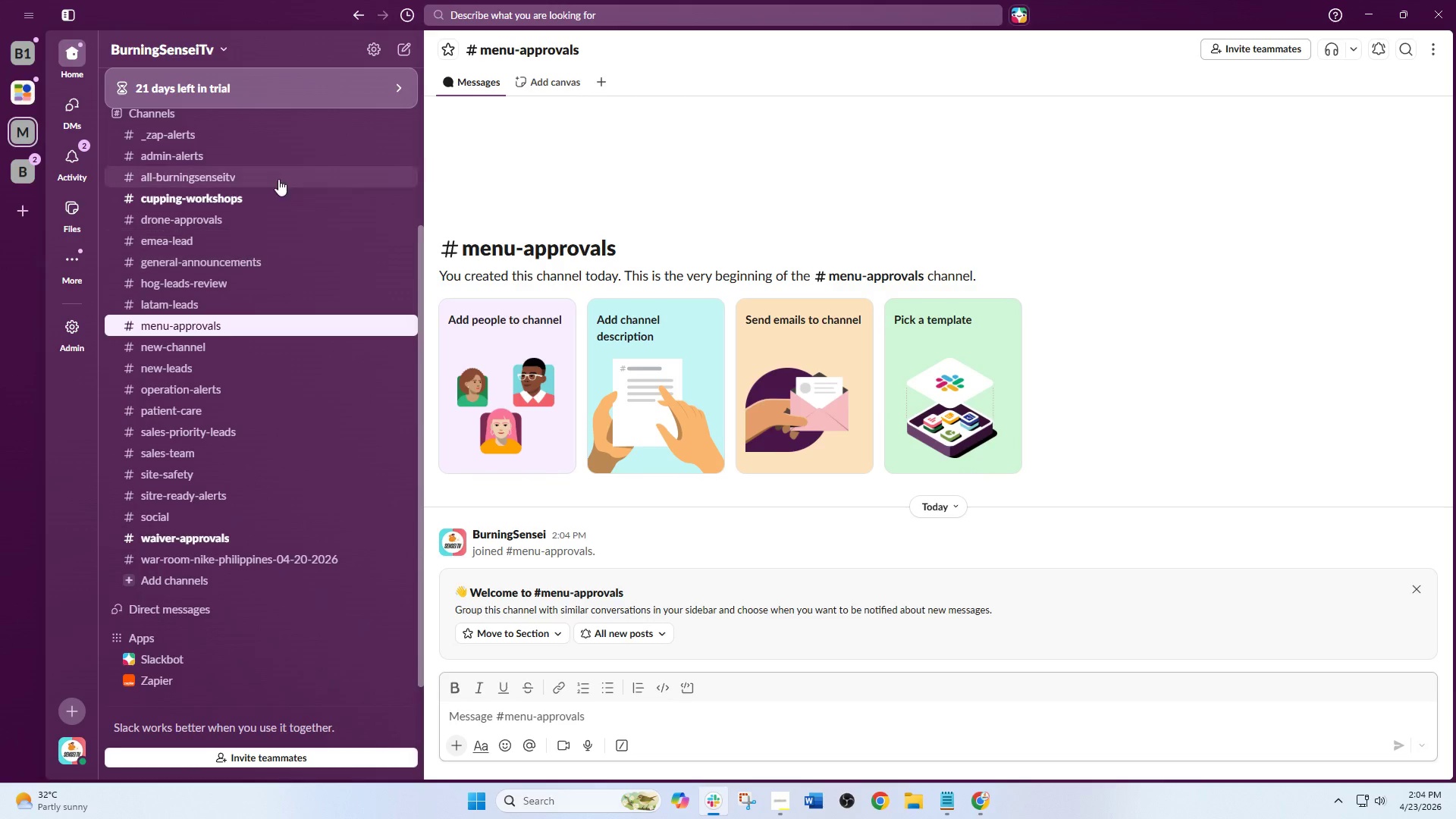 
left_click([981, 801])
 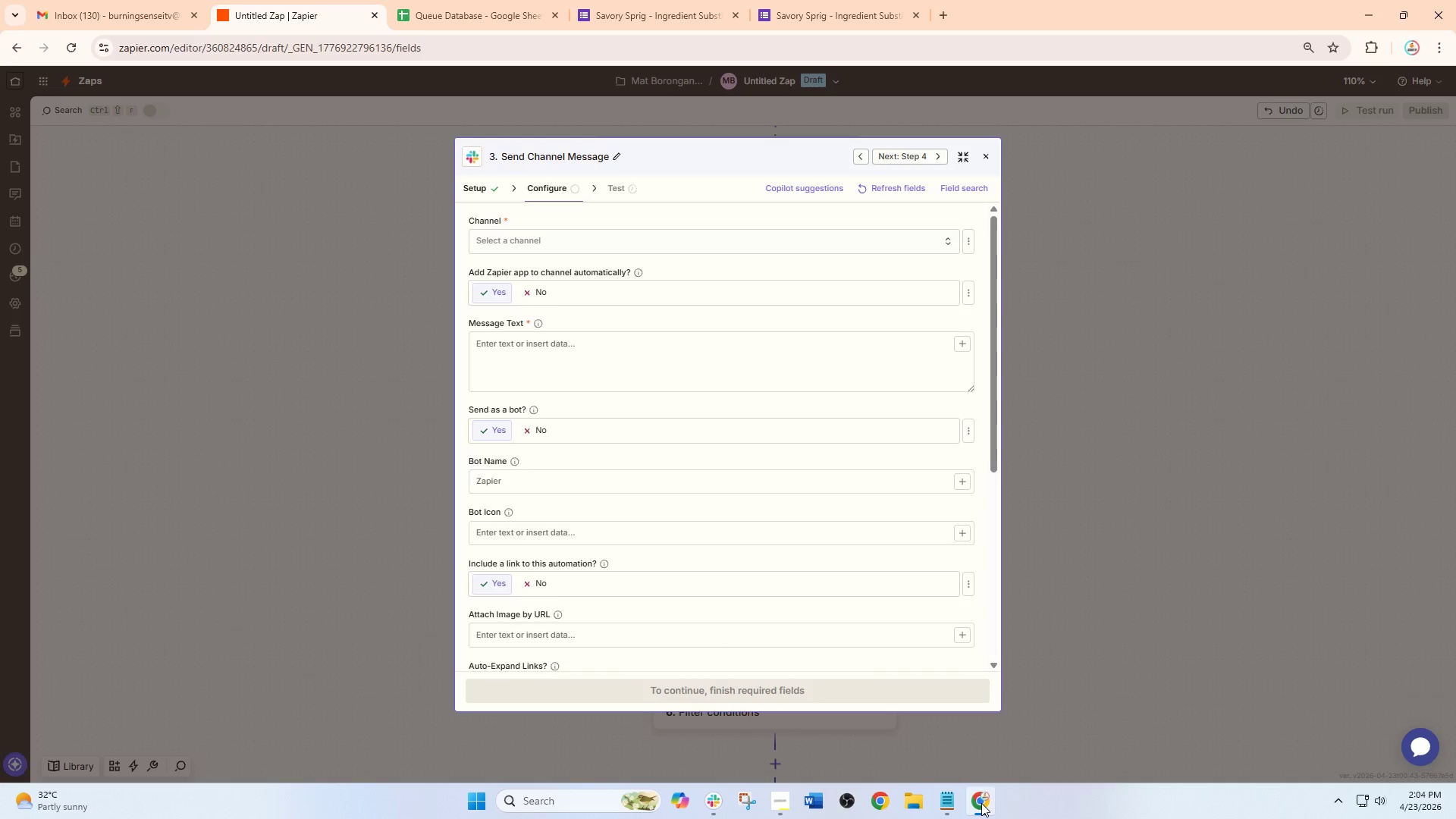 
left_click_drag(start_coordinate=[981, 803], to_coordinate=[764, 798])
 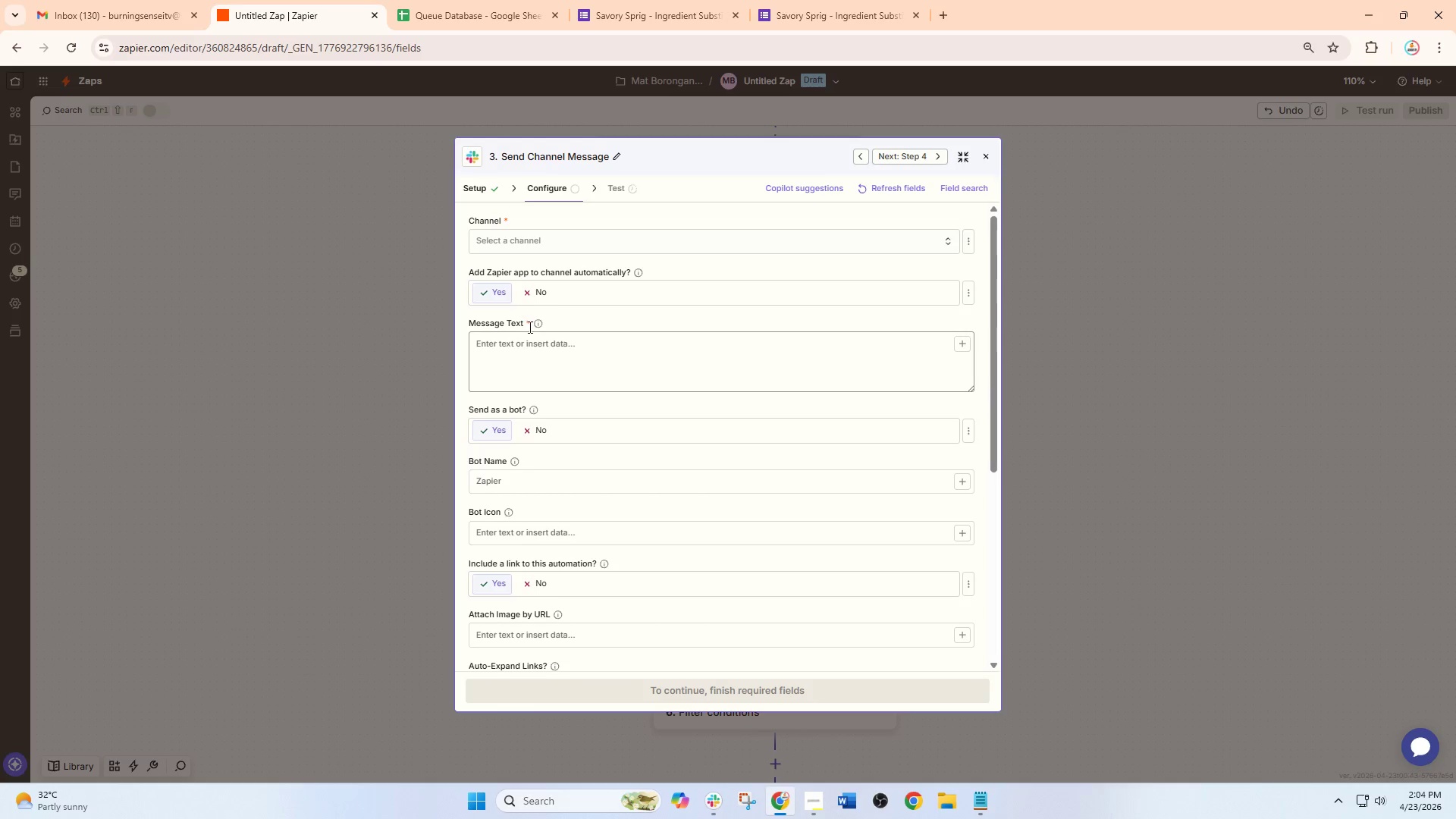 
left_click([516, 239])
 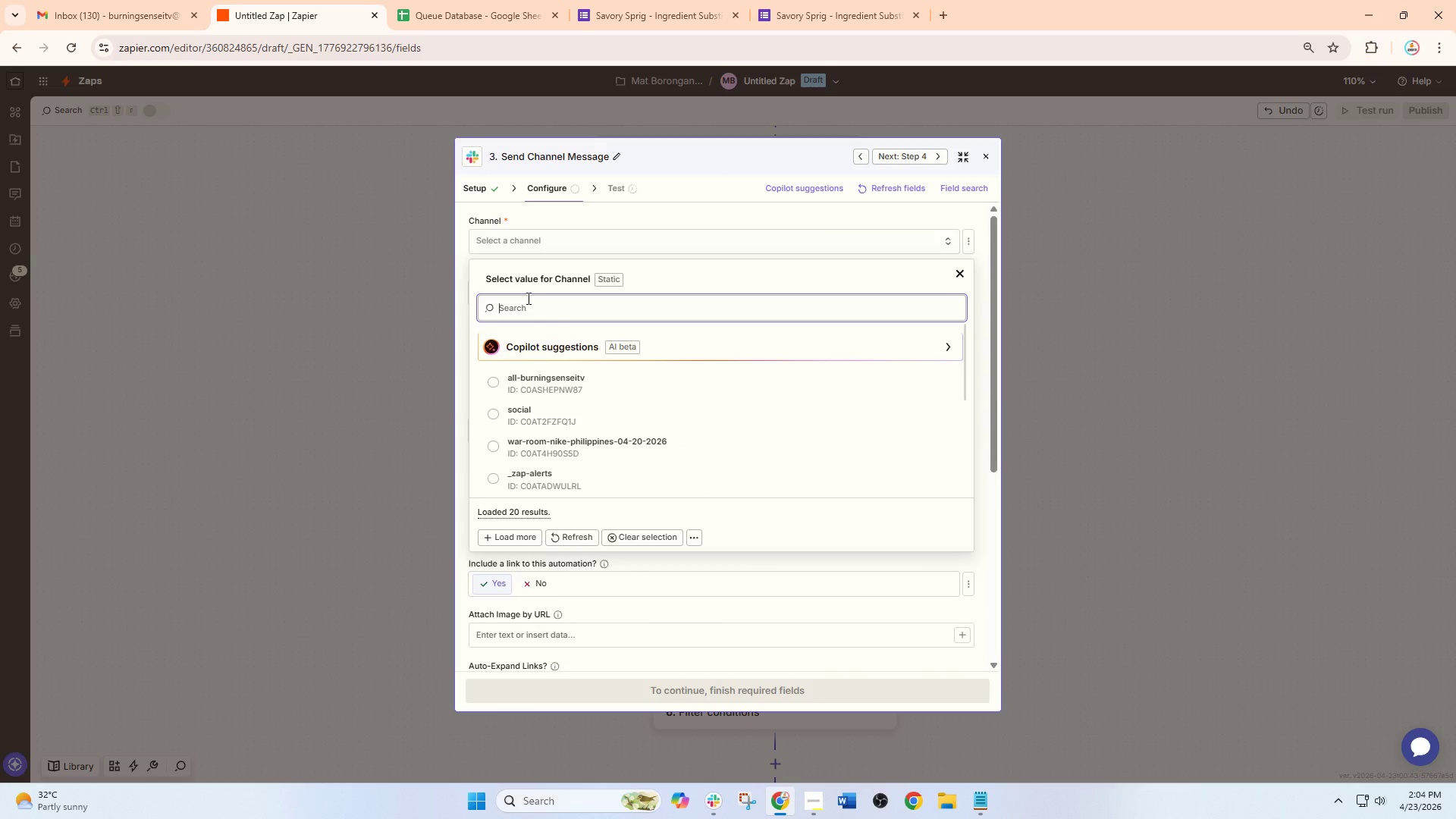 
type(men)
 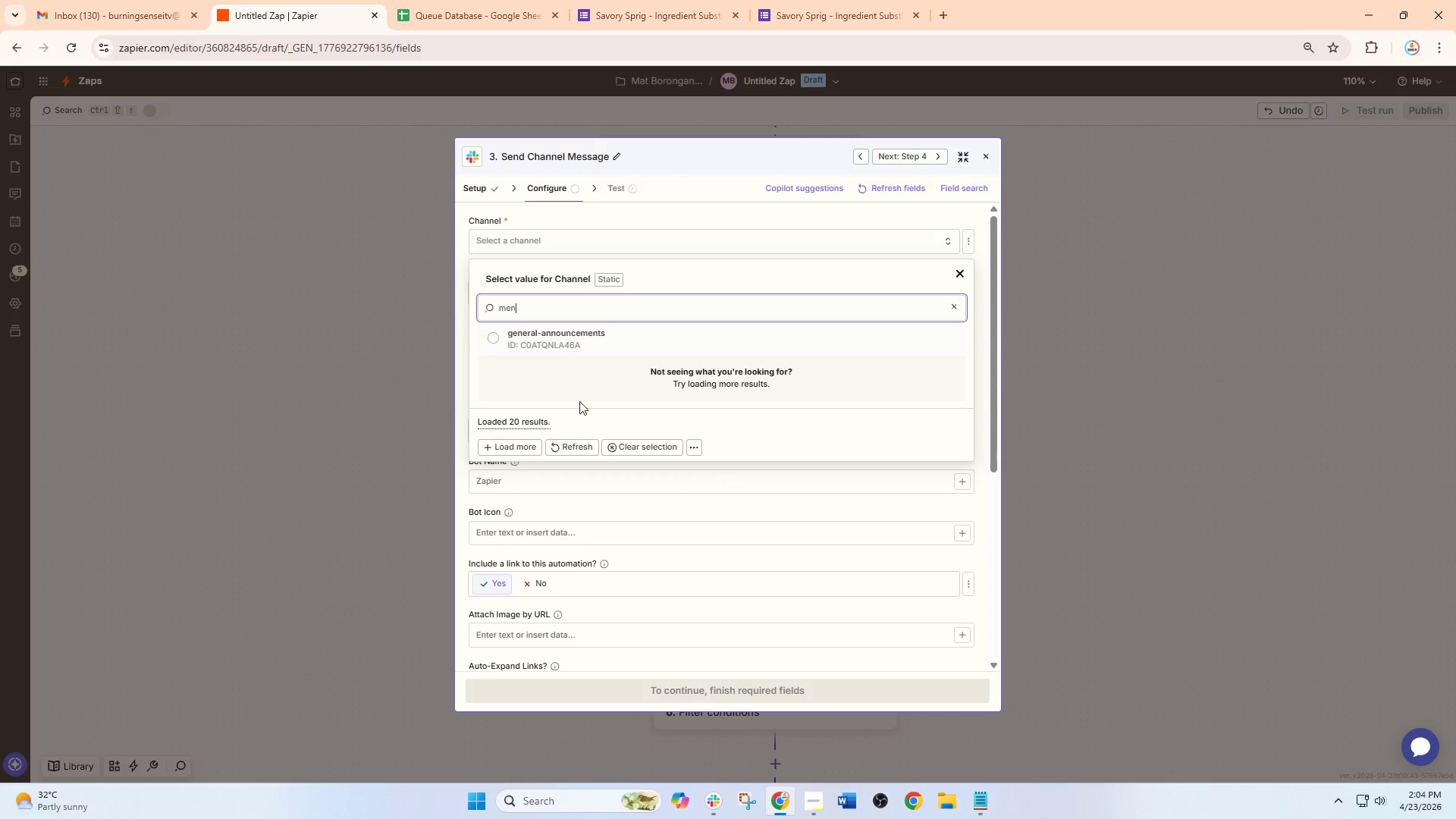 
left_click([585, 450])
 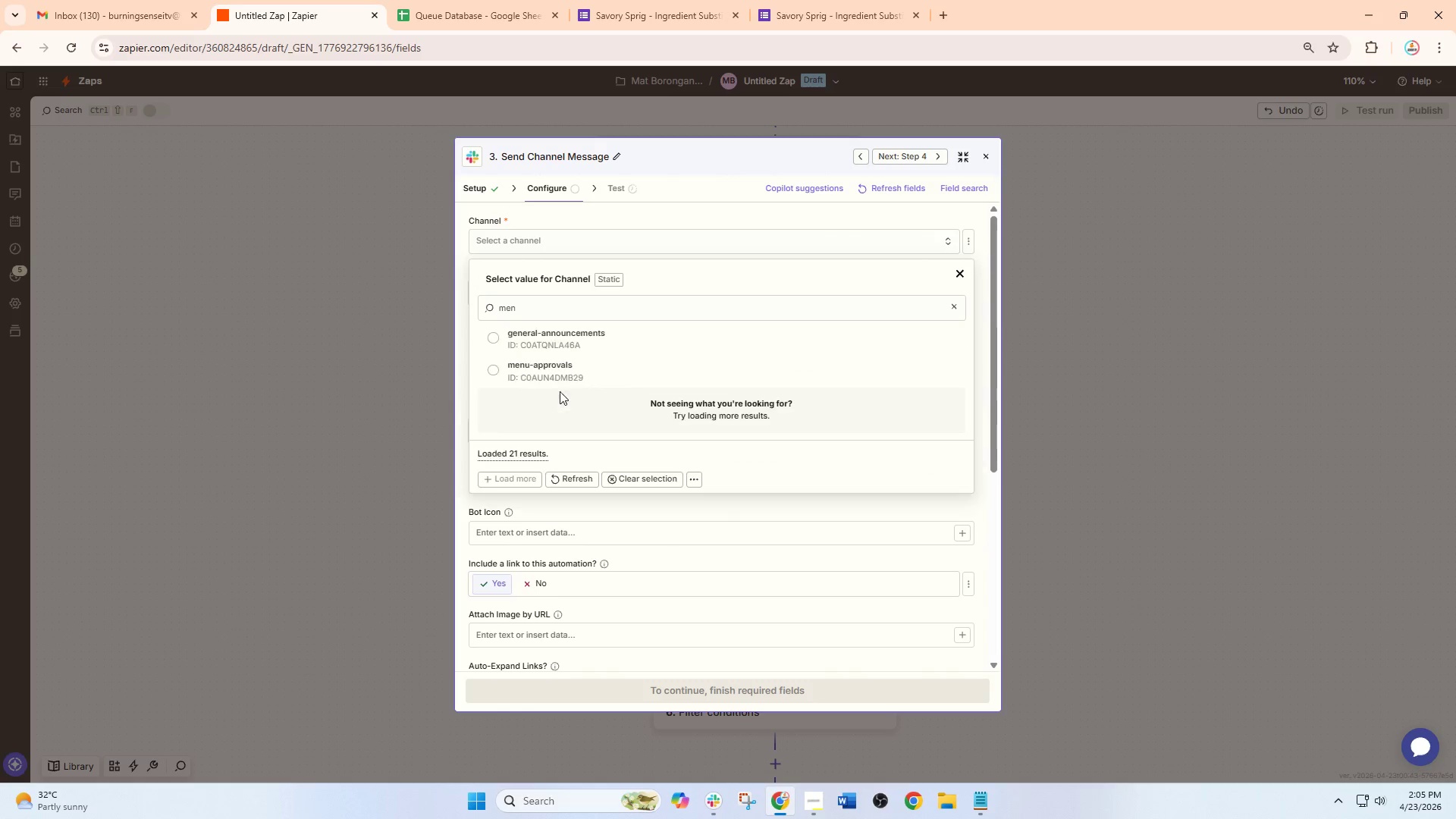 
left_click([556, 364])
 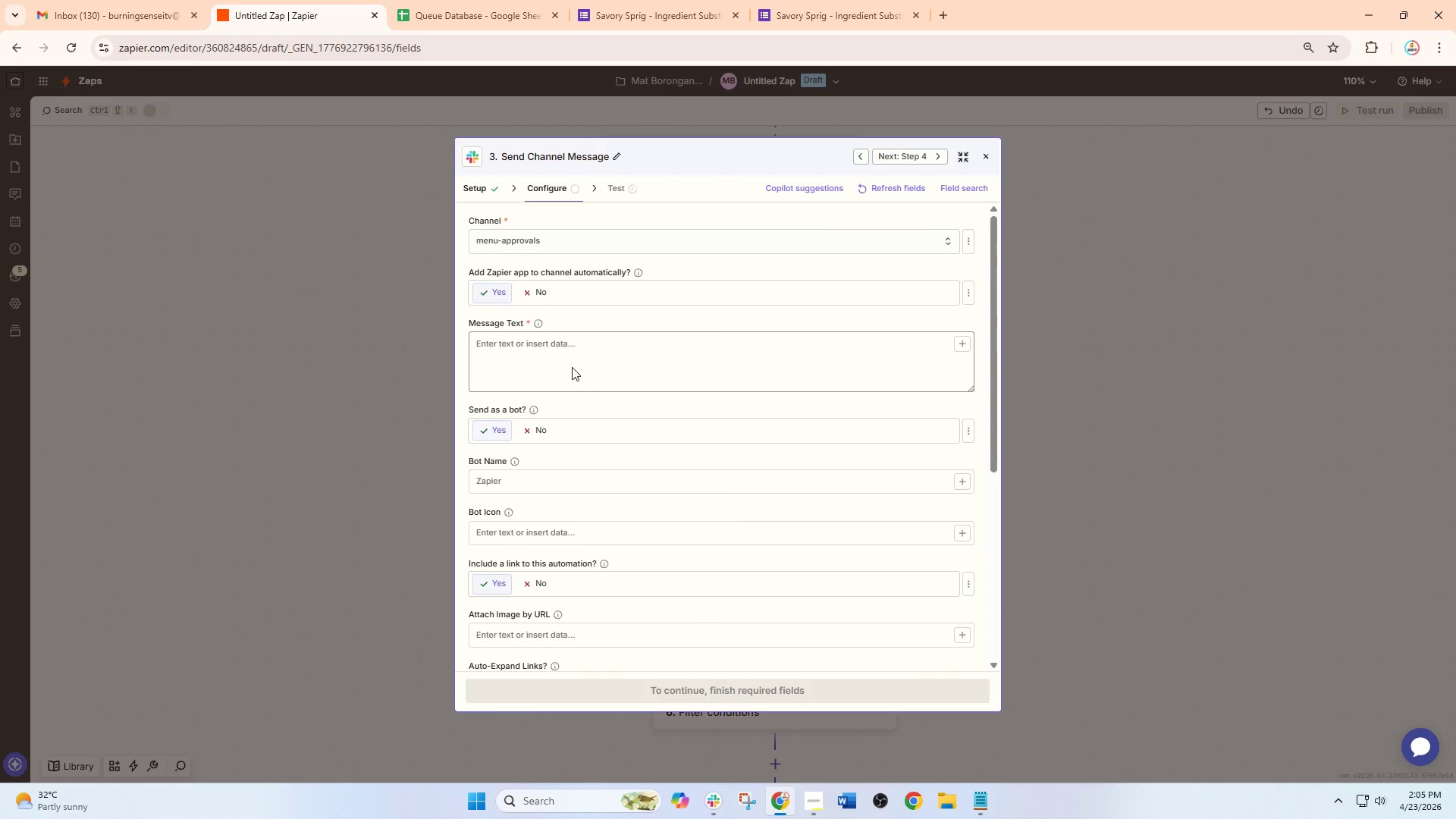 
left_click([570, 354])
 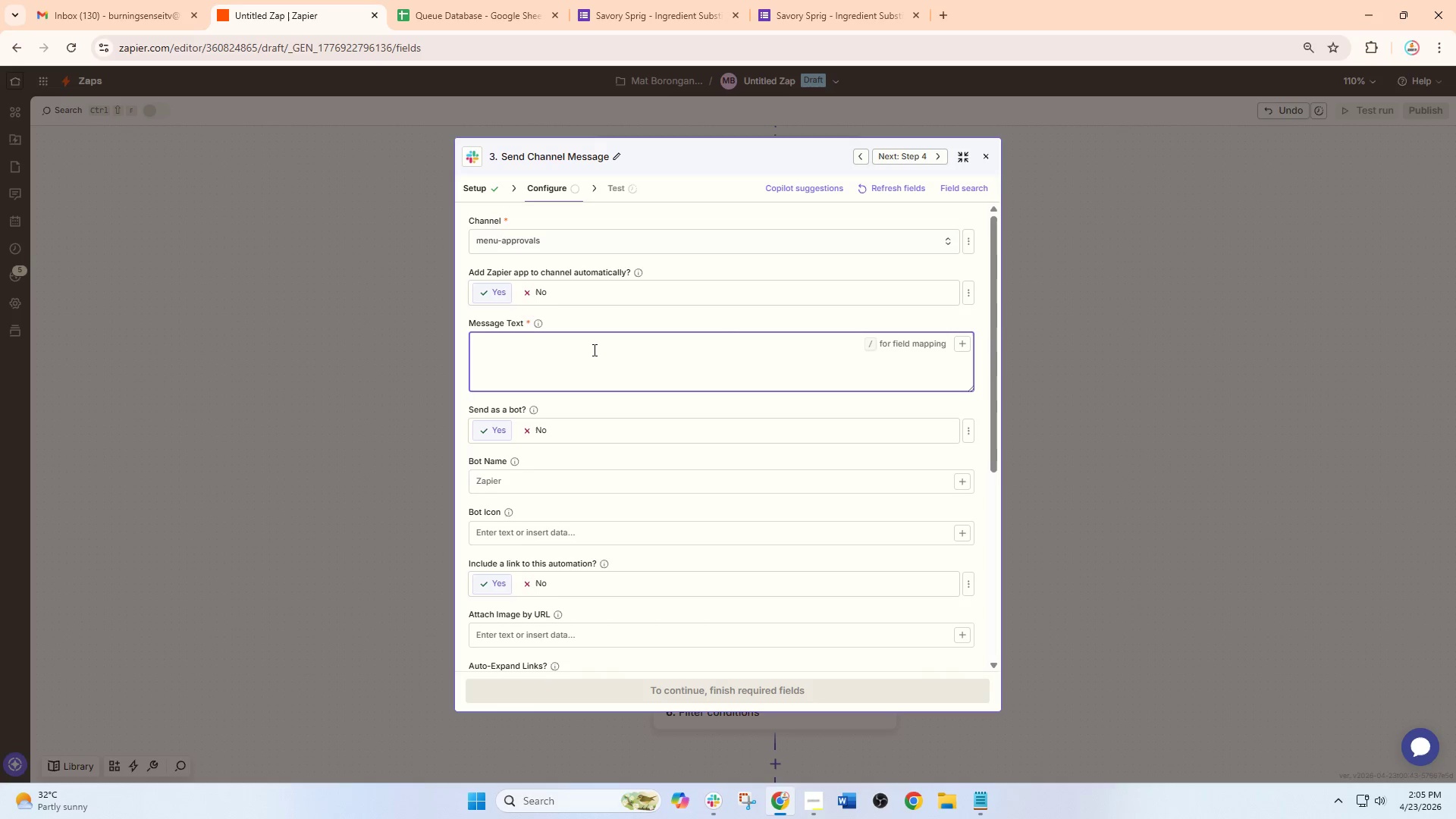 
wait(34.8)
 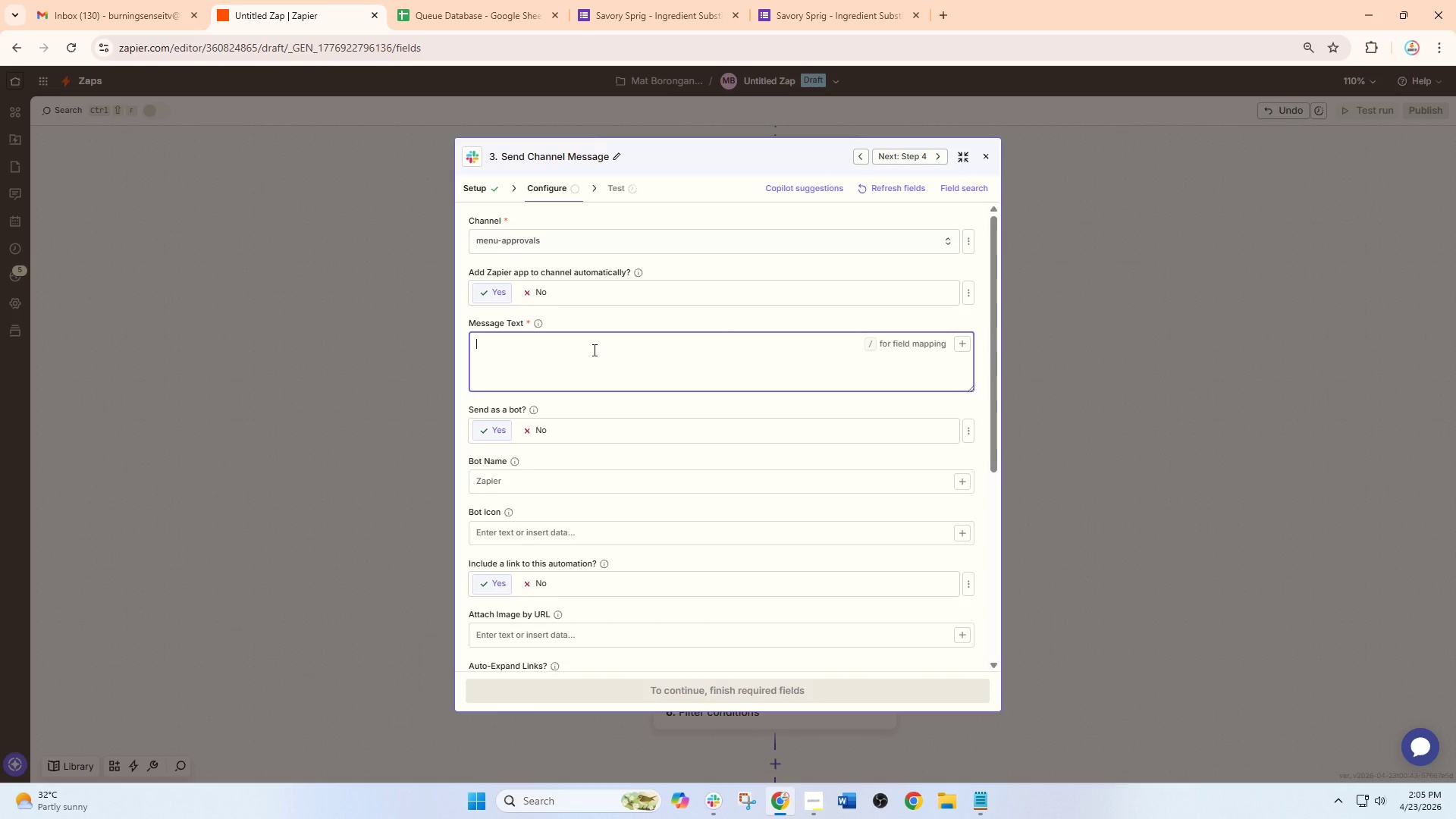 
type(Substitution Request)
 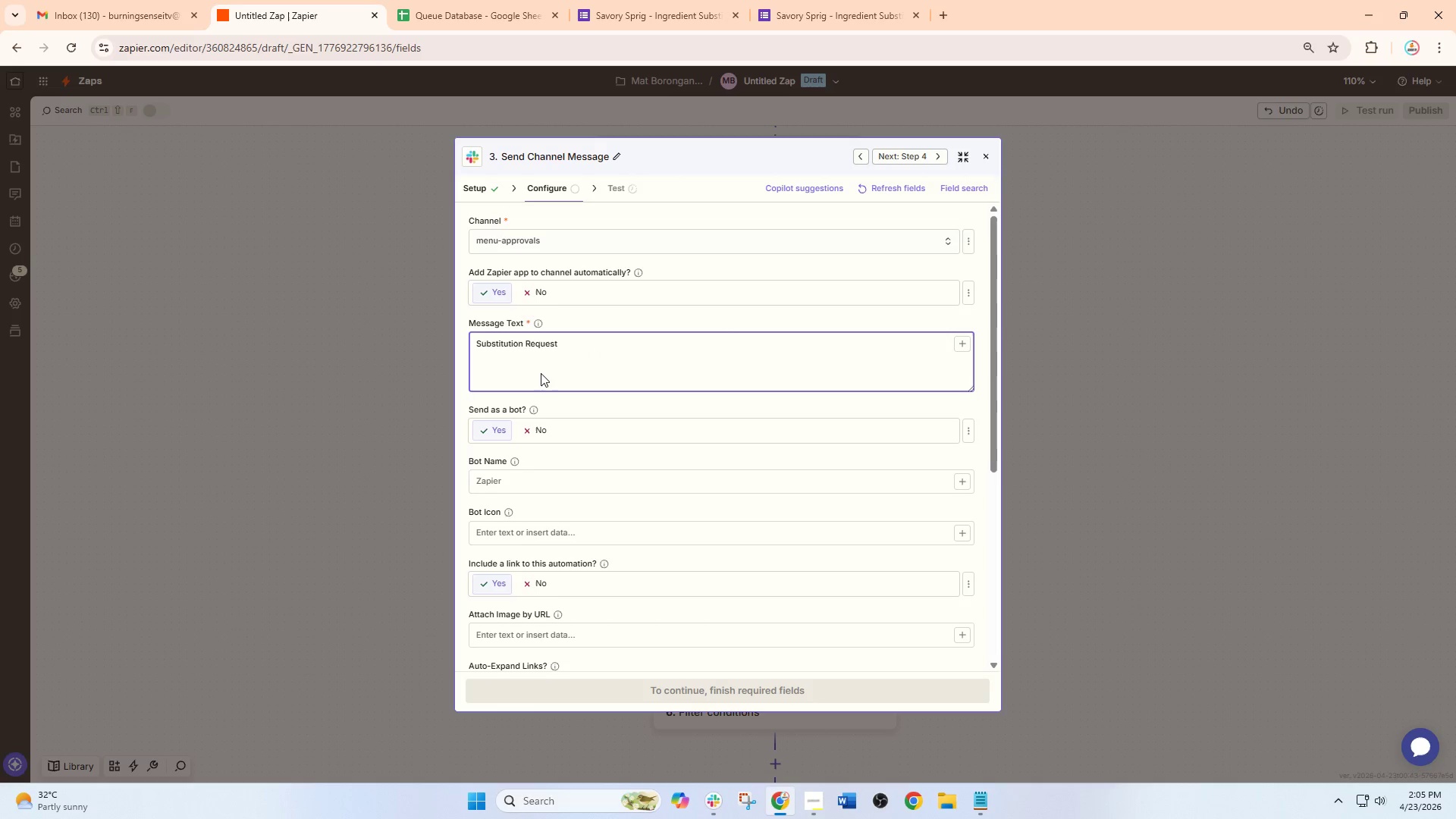 
wait(6.42)
 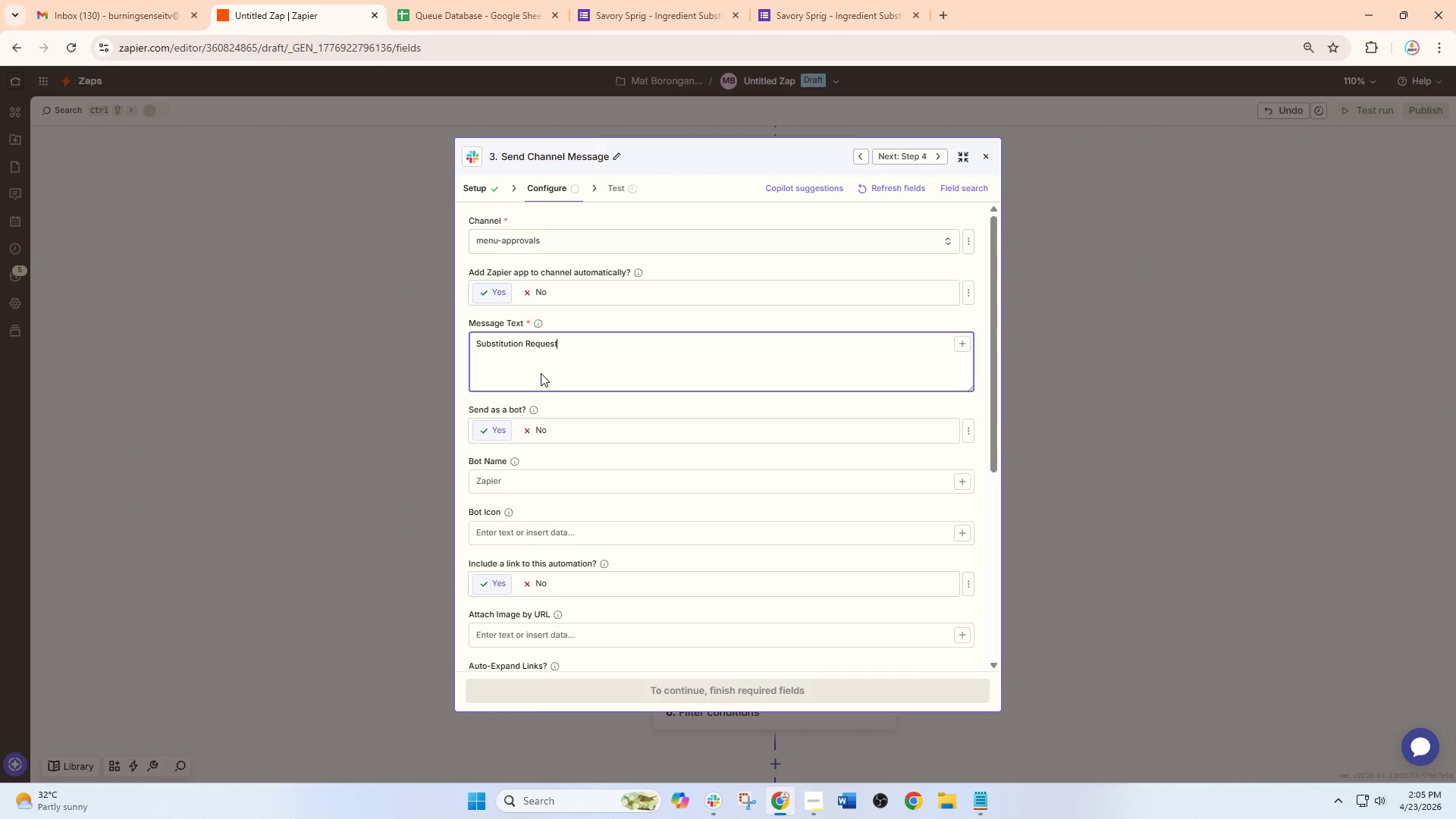 
type( _ App)
key(Backspace)
key(Backspace)
key(Backspace)
key(Backspace)
key(Backspace)
type(-A)
key(Backspace)
type( a)
key(Backspace)
type(Approval nee)
key(Backspace)
key(Backspace)
key(Backspace)
type(Needed)
 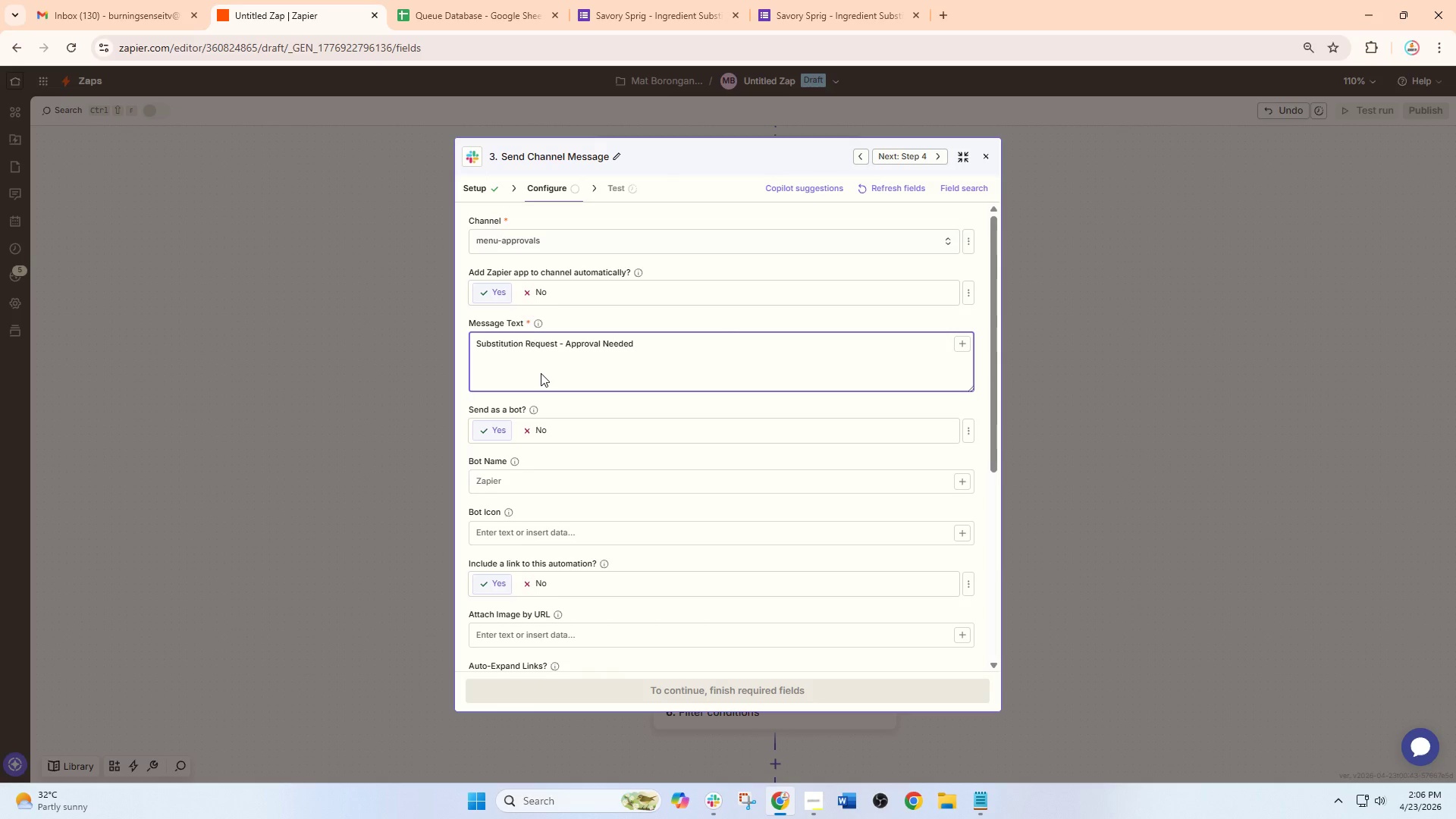 
key(Enter)
 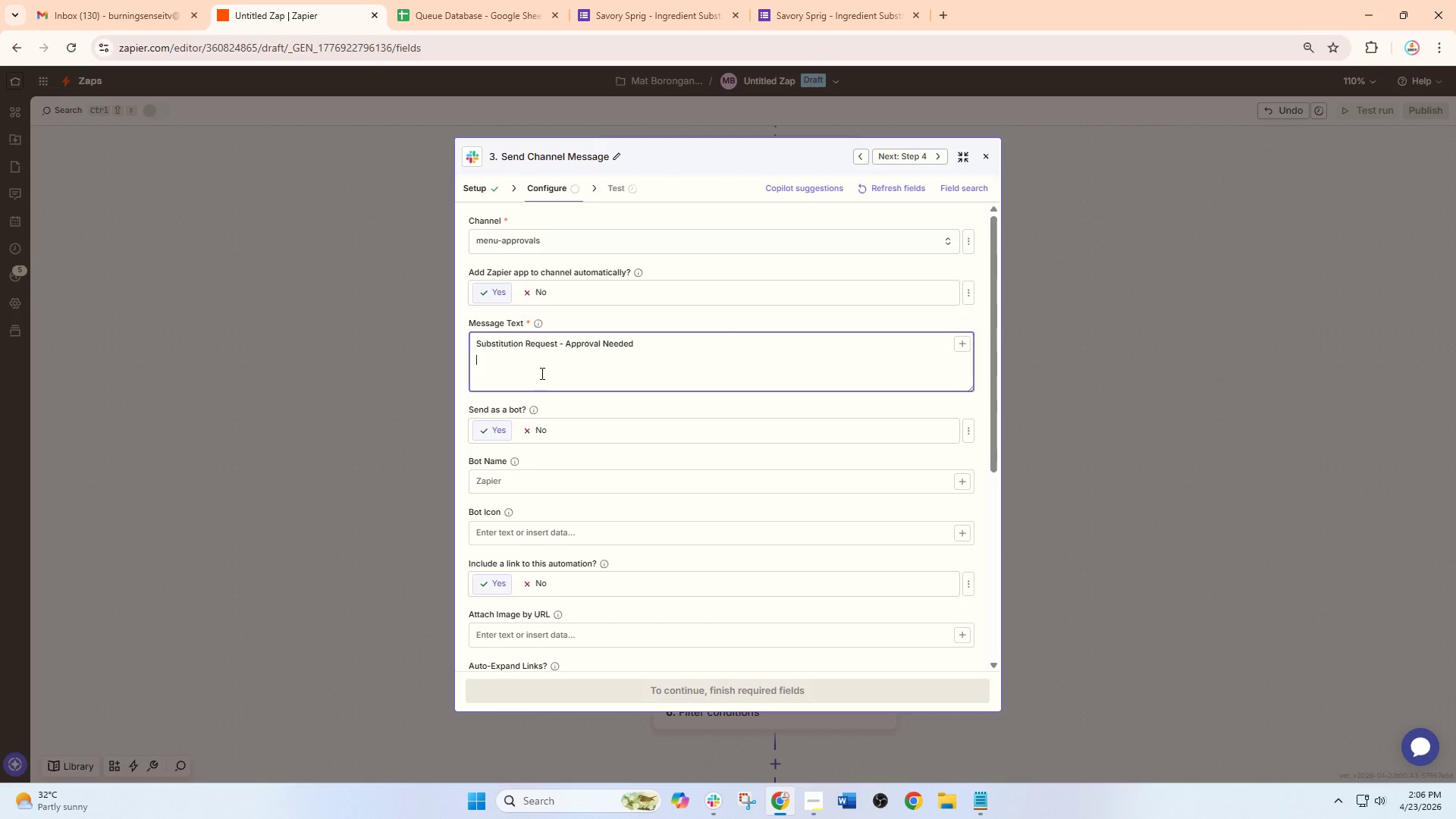 
key(Enter)
 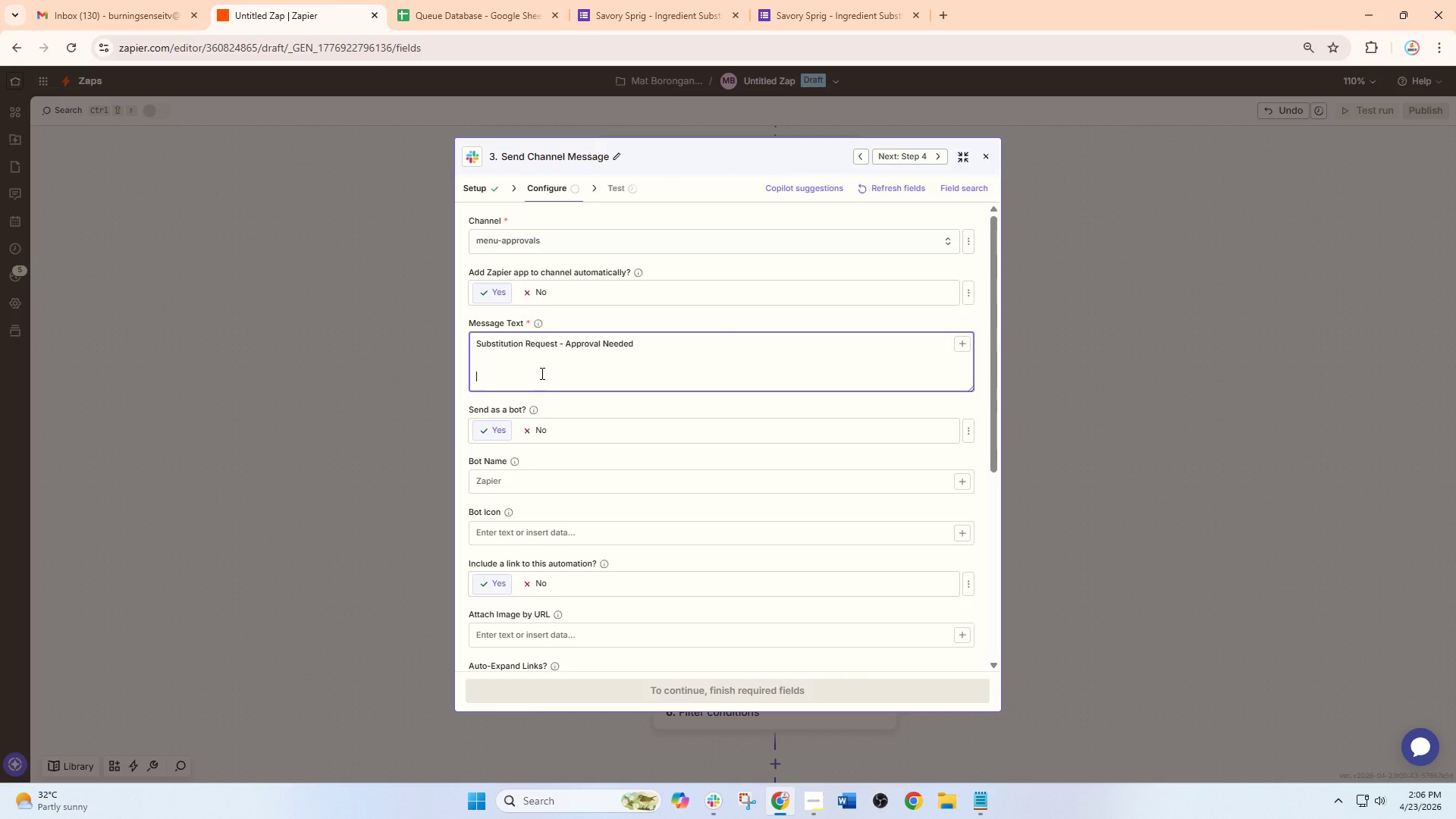 
type(Chef:)
 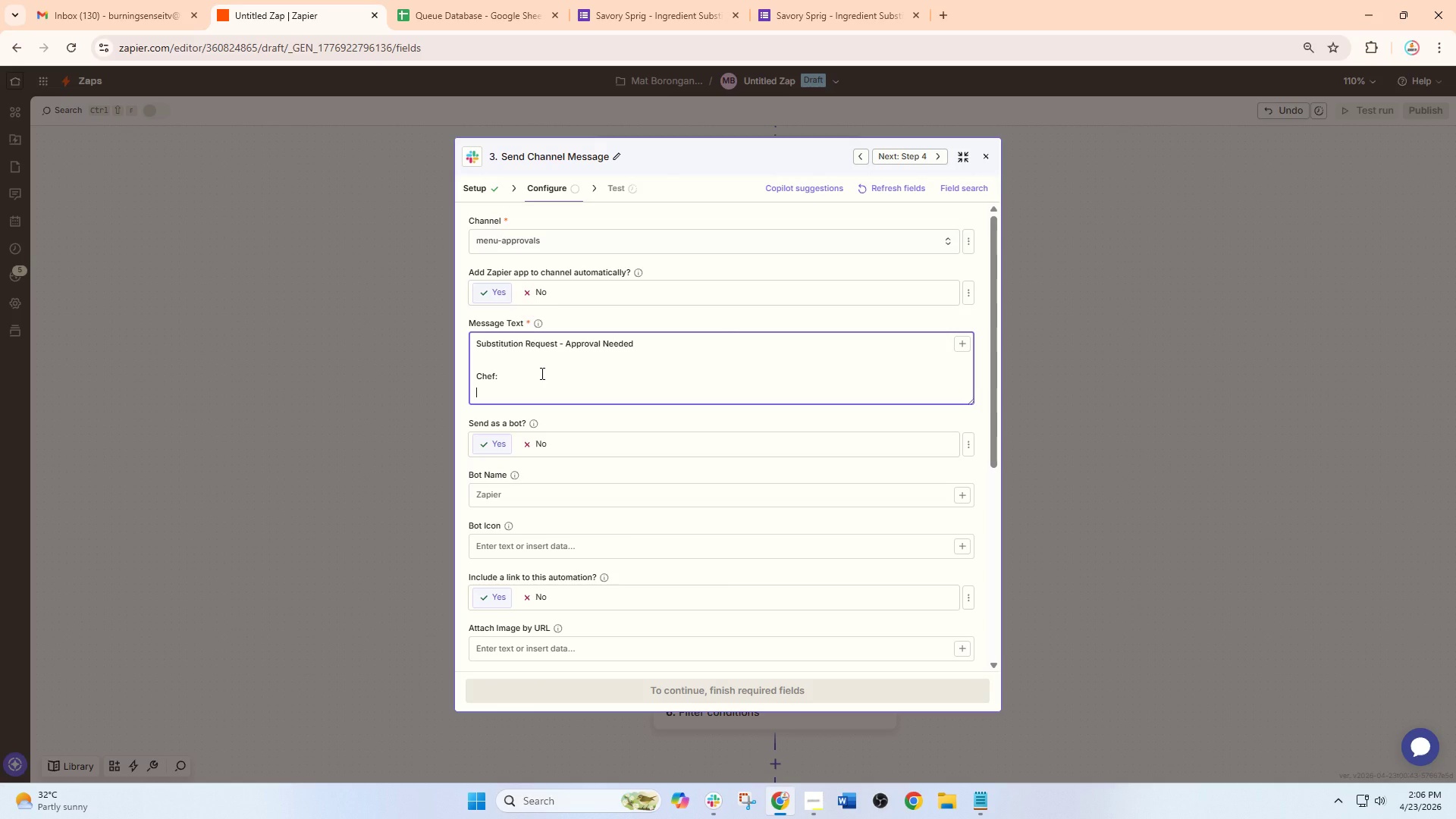 
 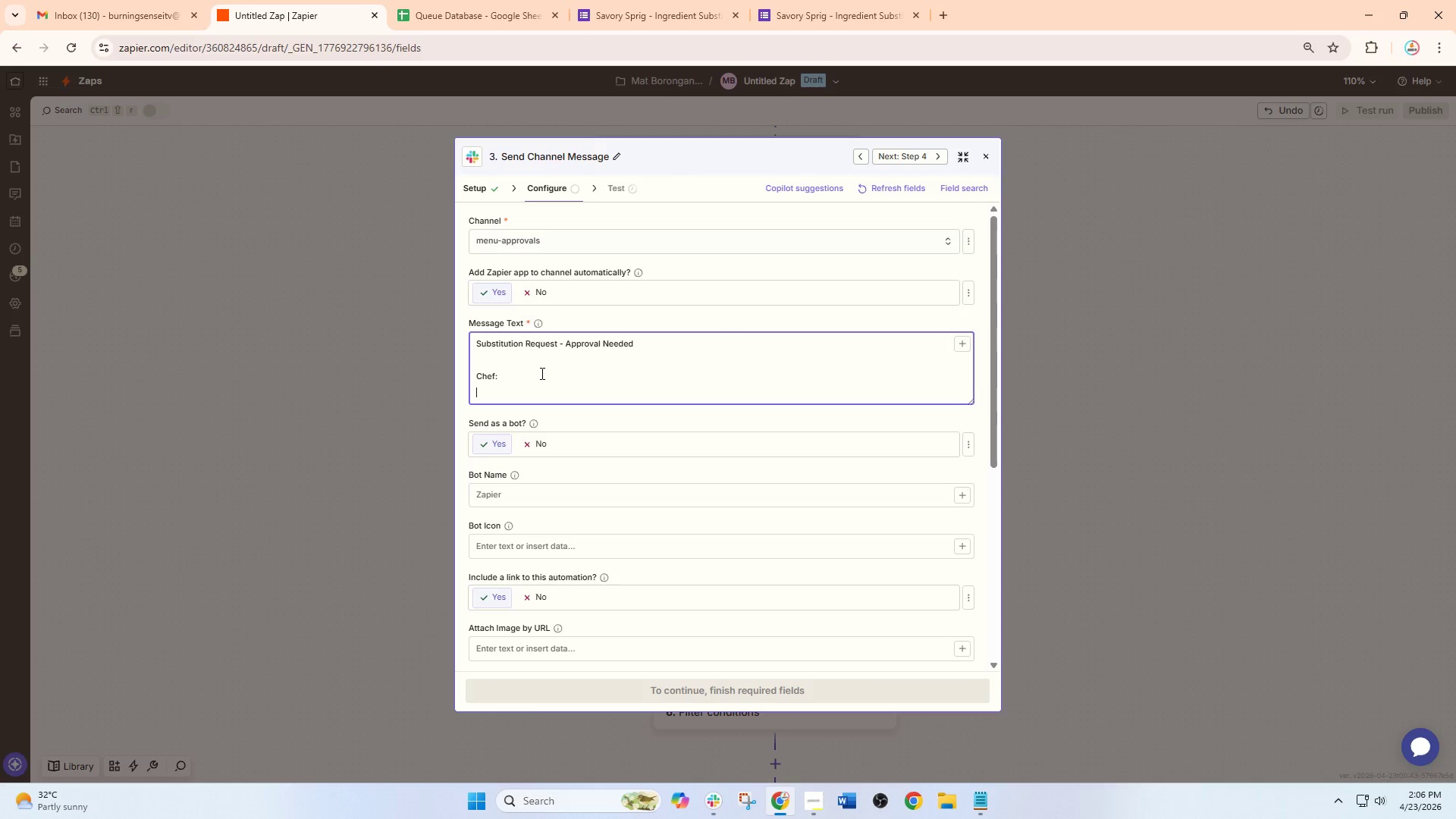 
key(Enter)
 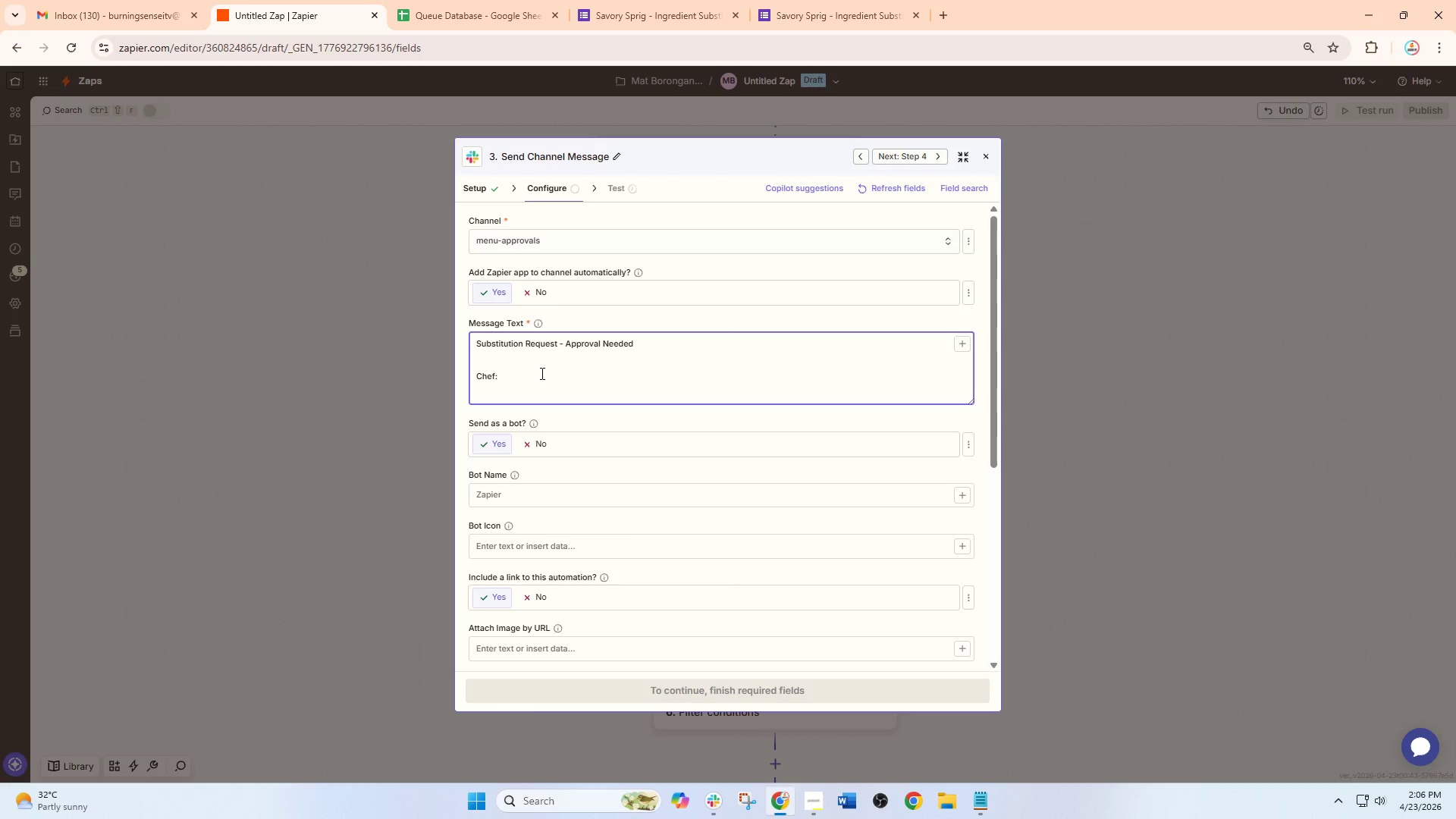 
type(Email:)
 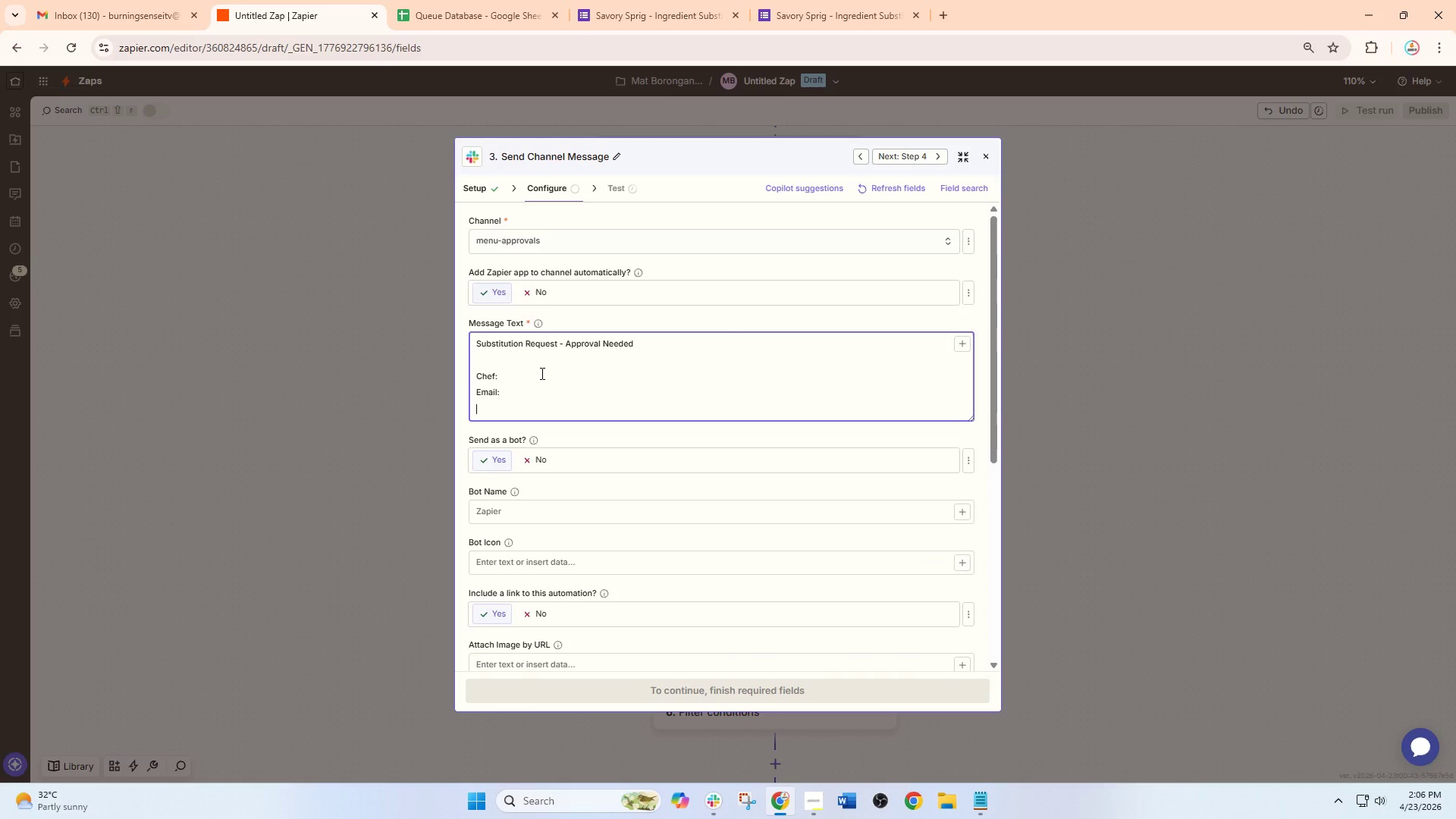 
 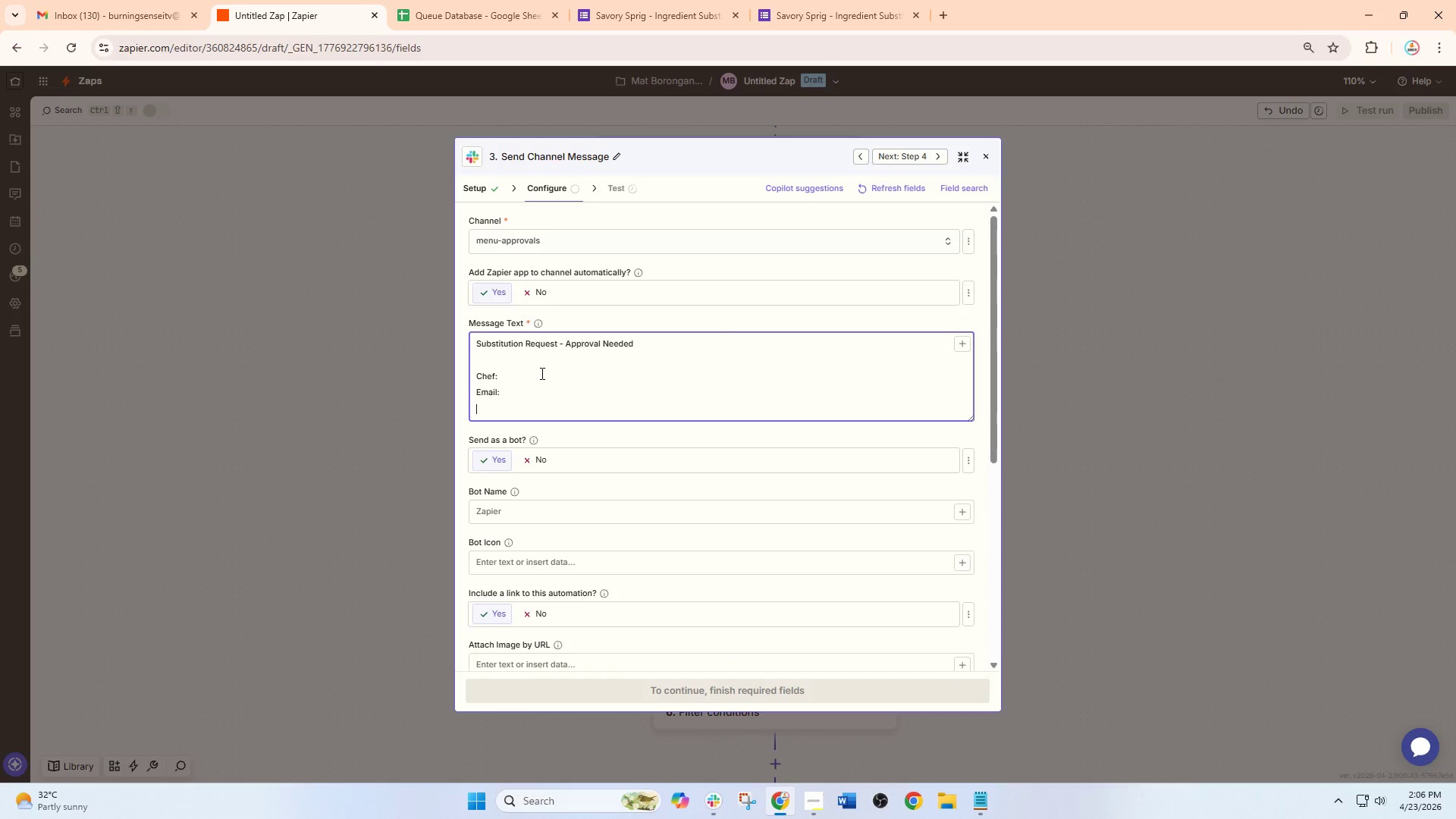 
key(Enter)
 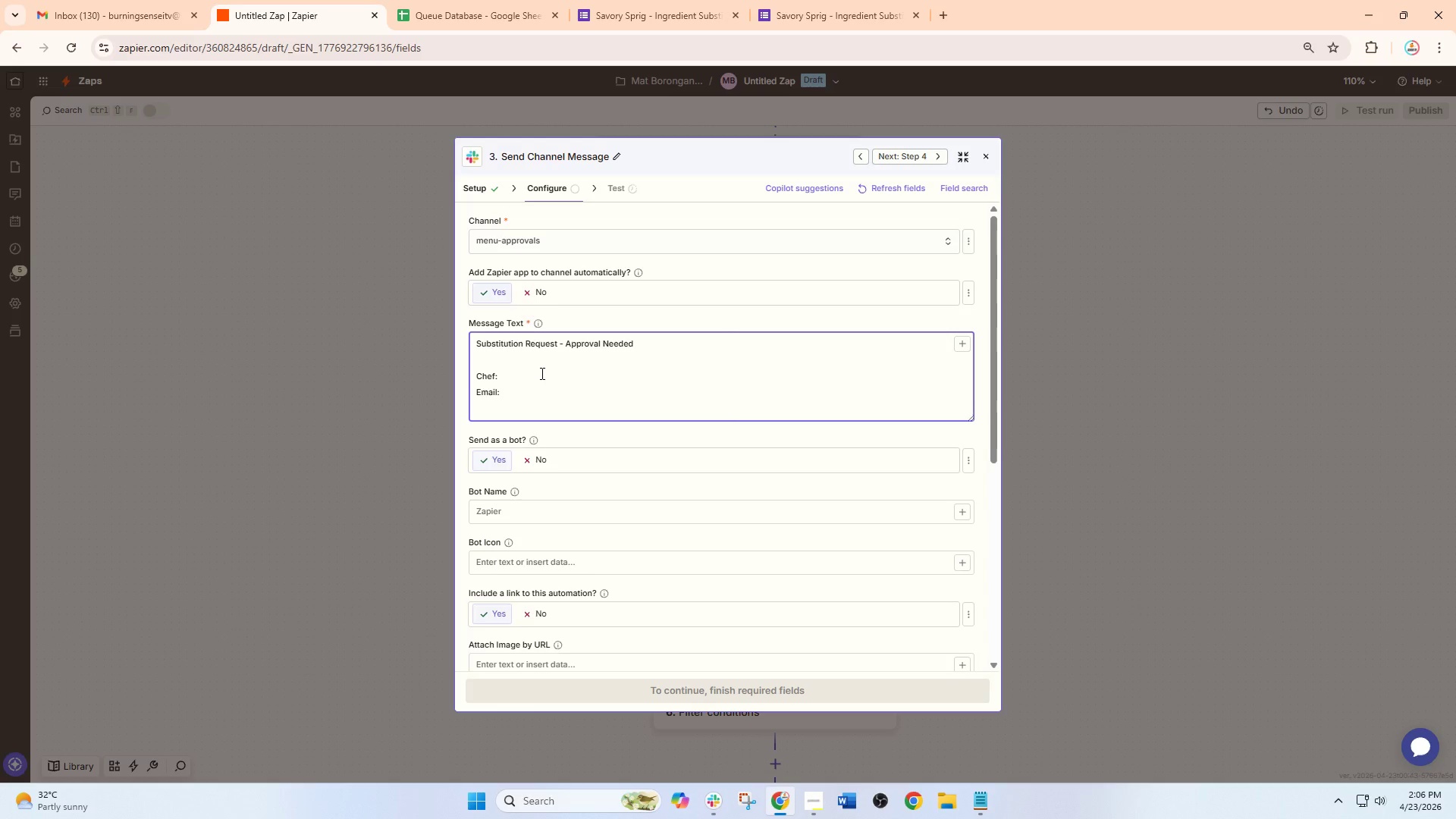 
key(Enter)
 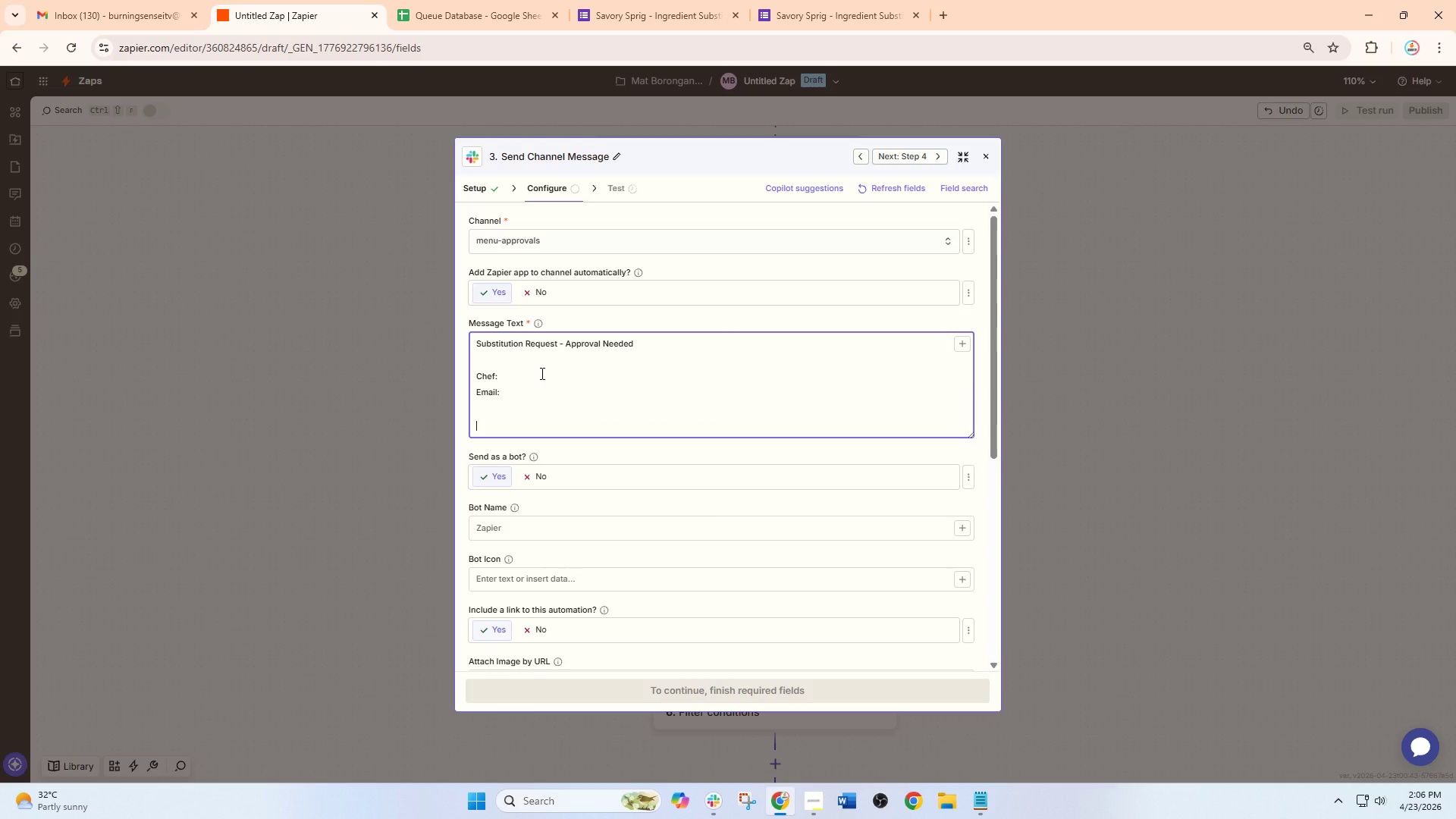 
type(Original Ig)
key(Backspace)
type(ngredient:)
 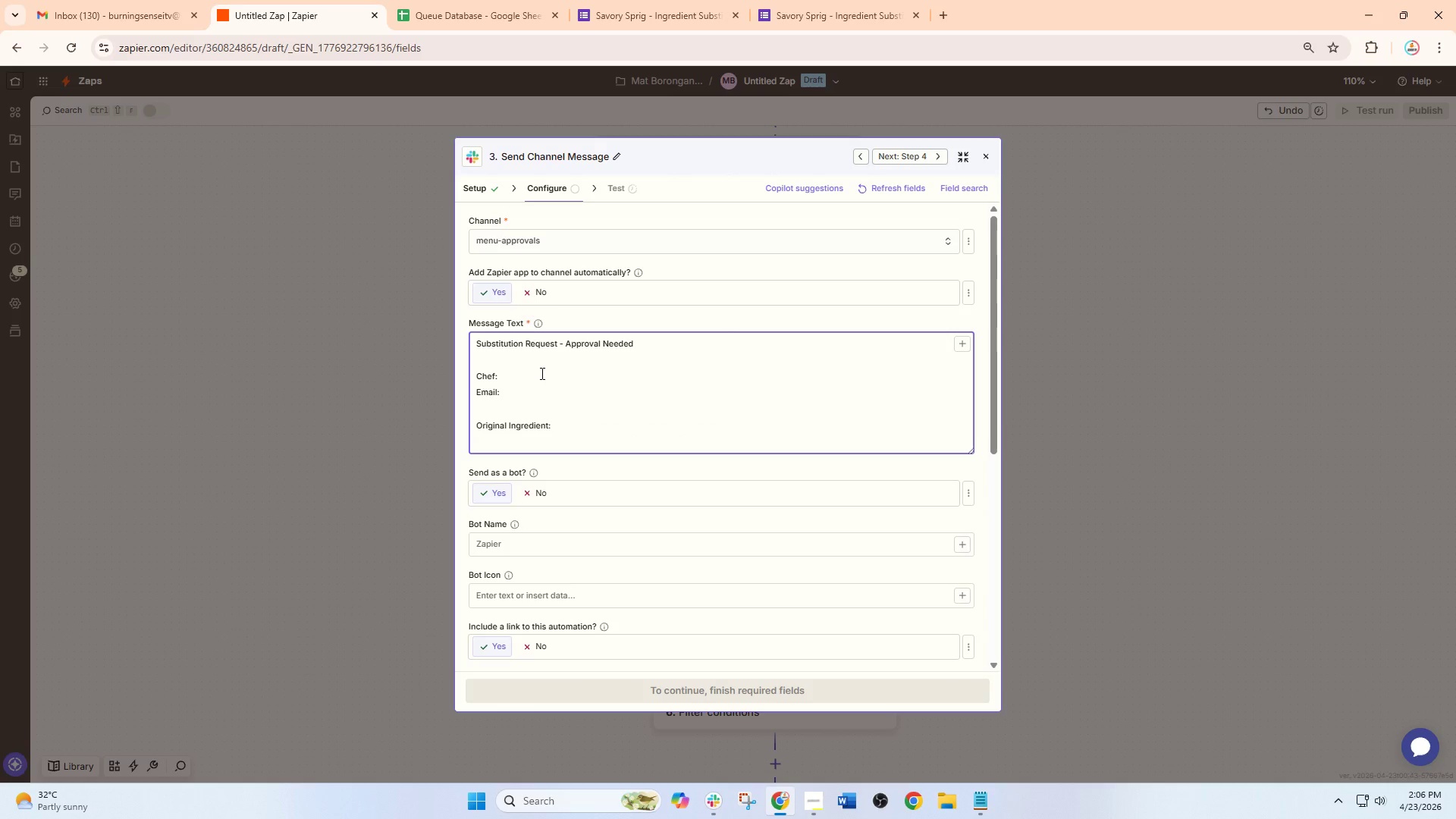 
 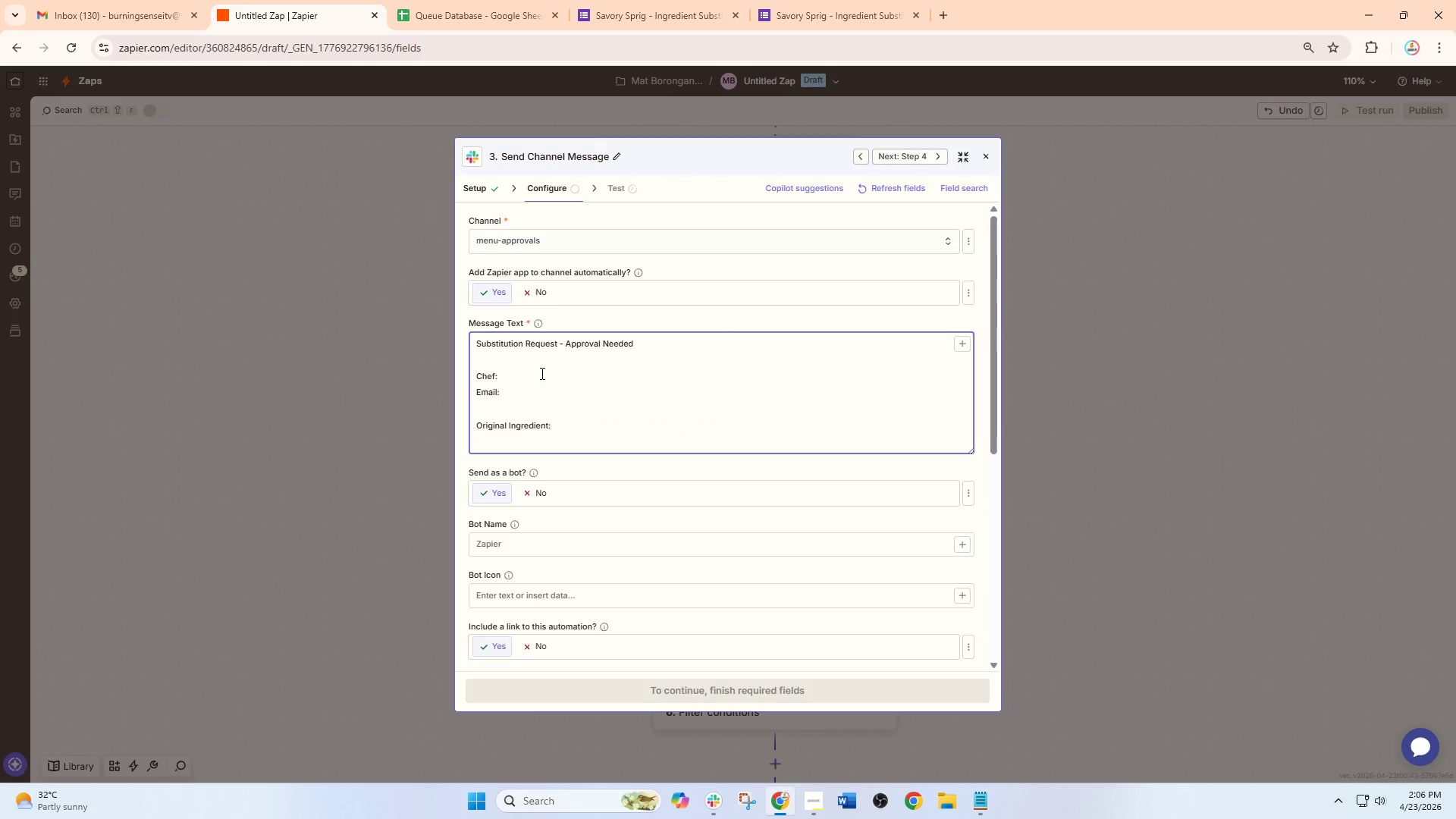 
key(Enter)
 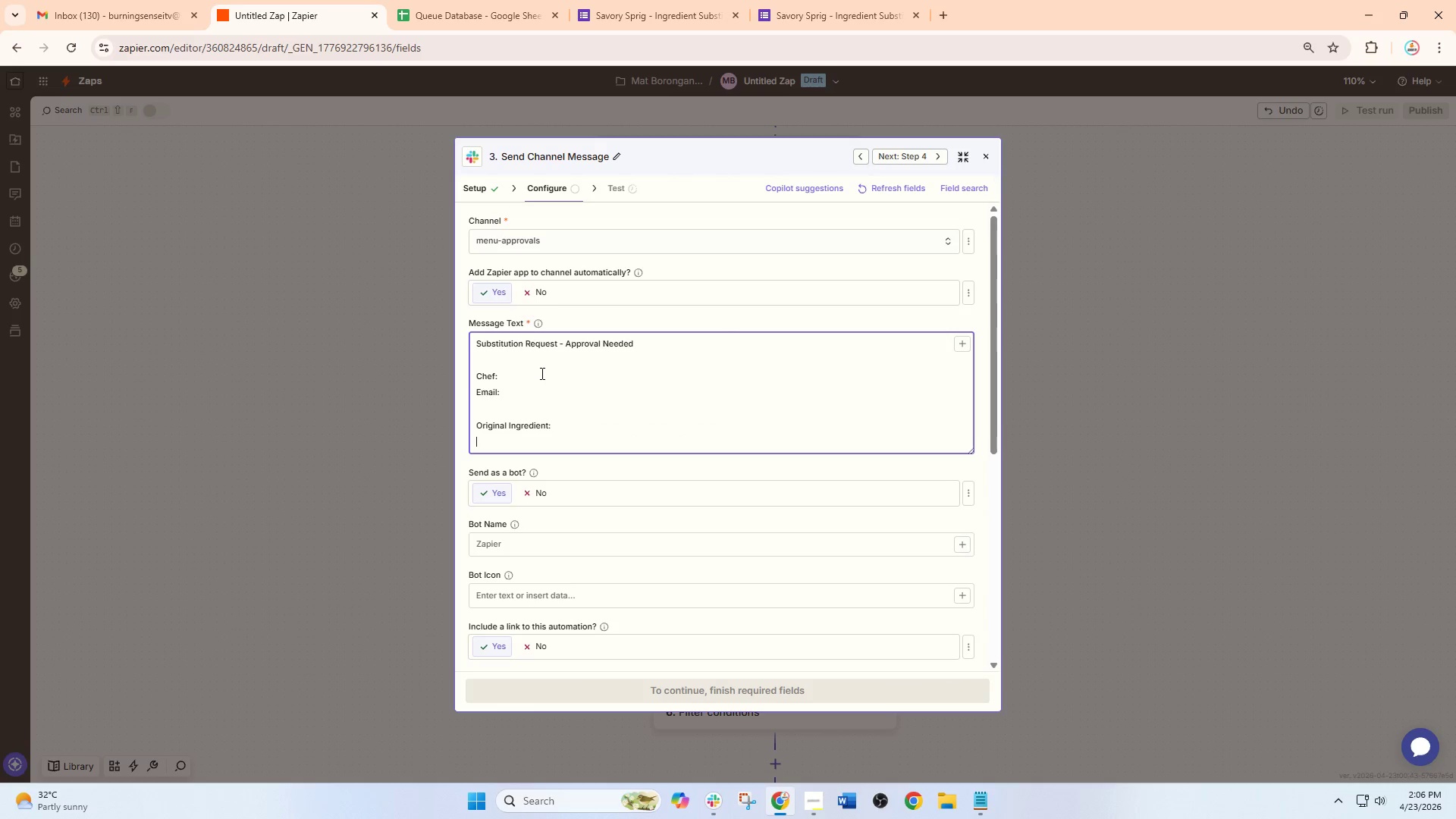 
type(Replacement)
 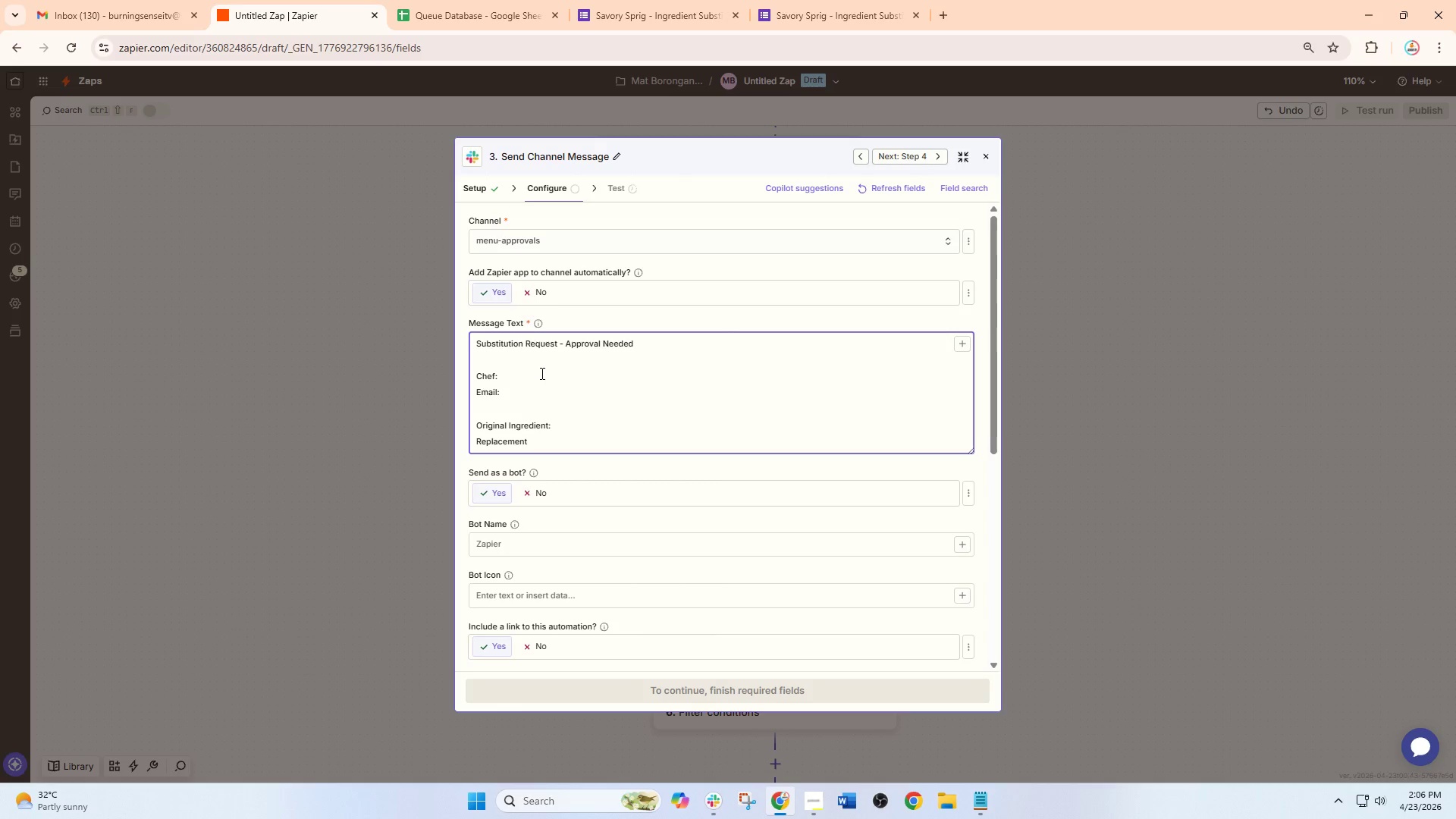 
wait(11.02)
 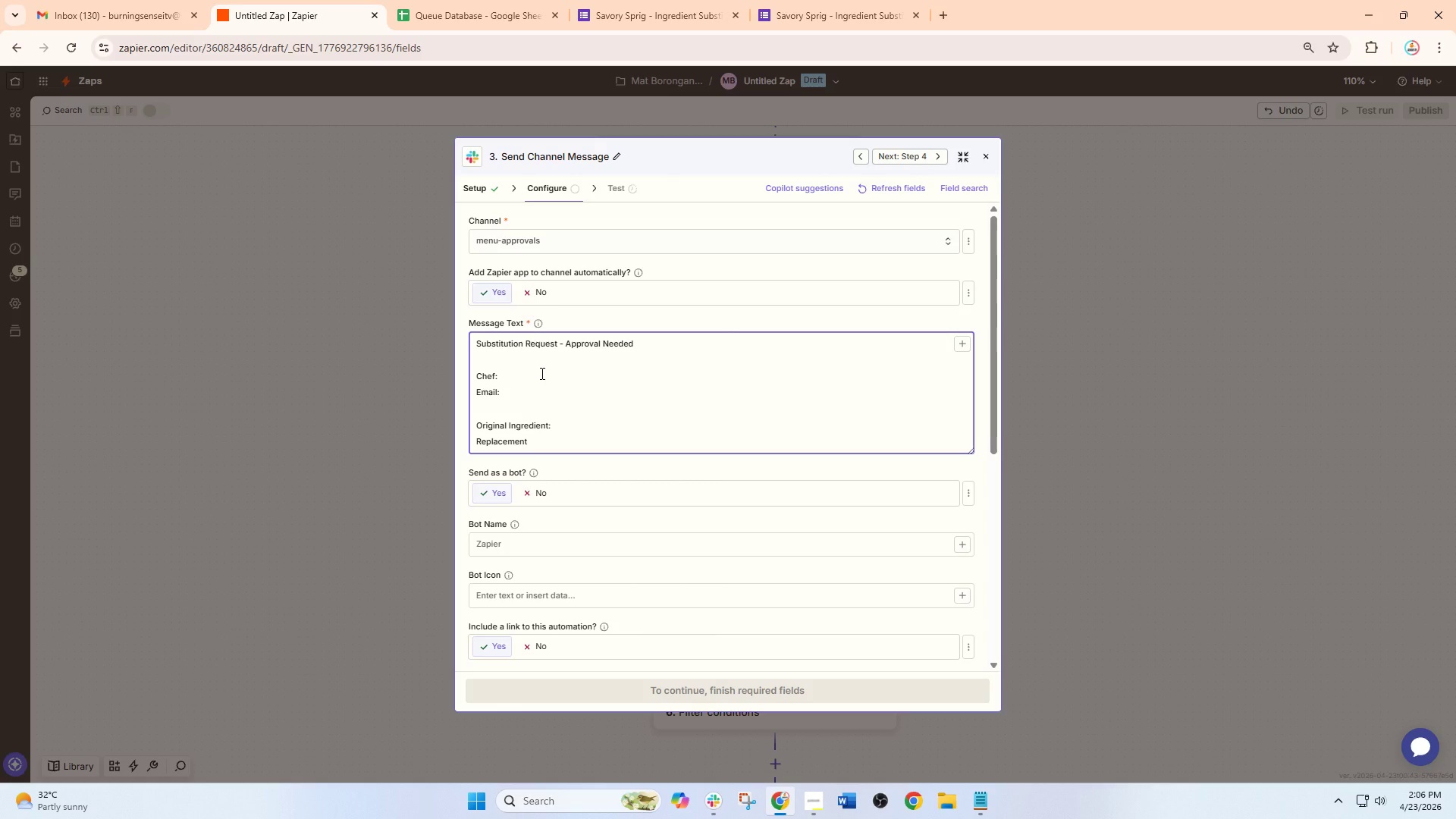 
key(Shift+Semicolon)
 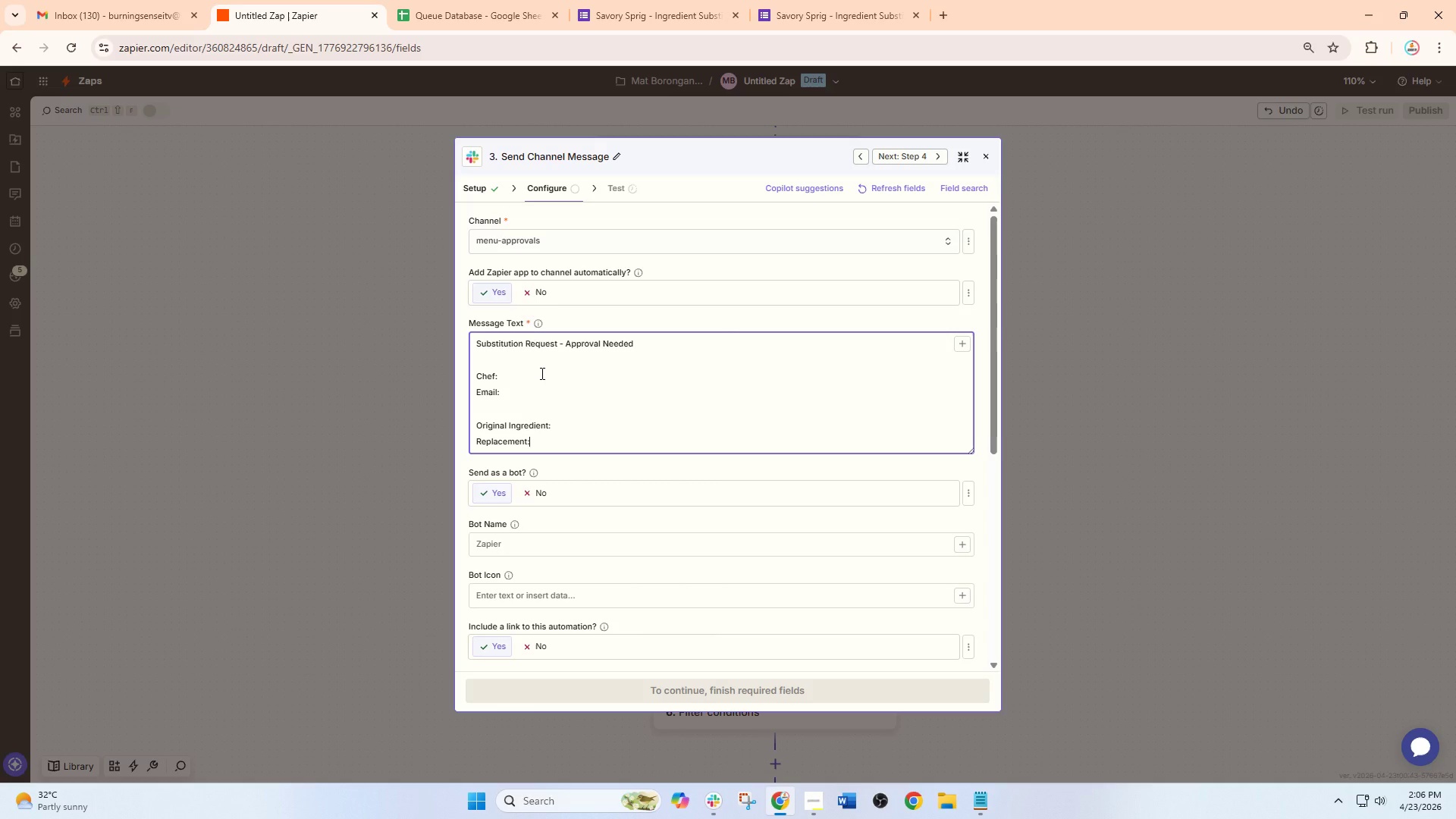 
key(Enter)
 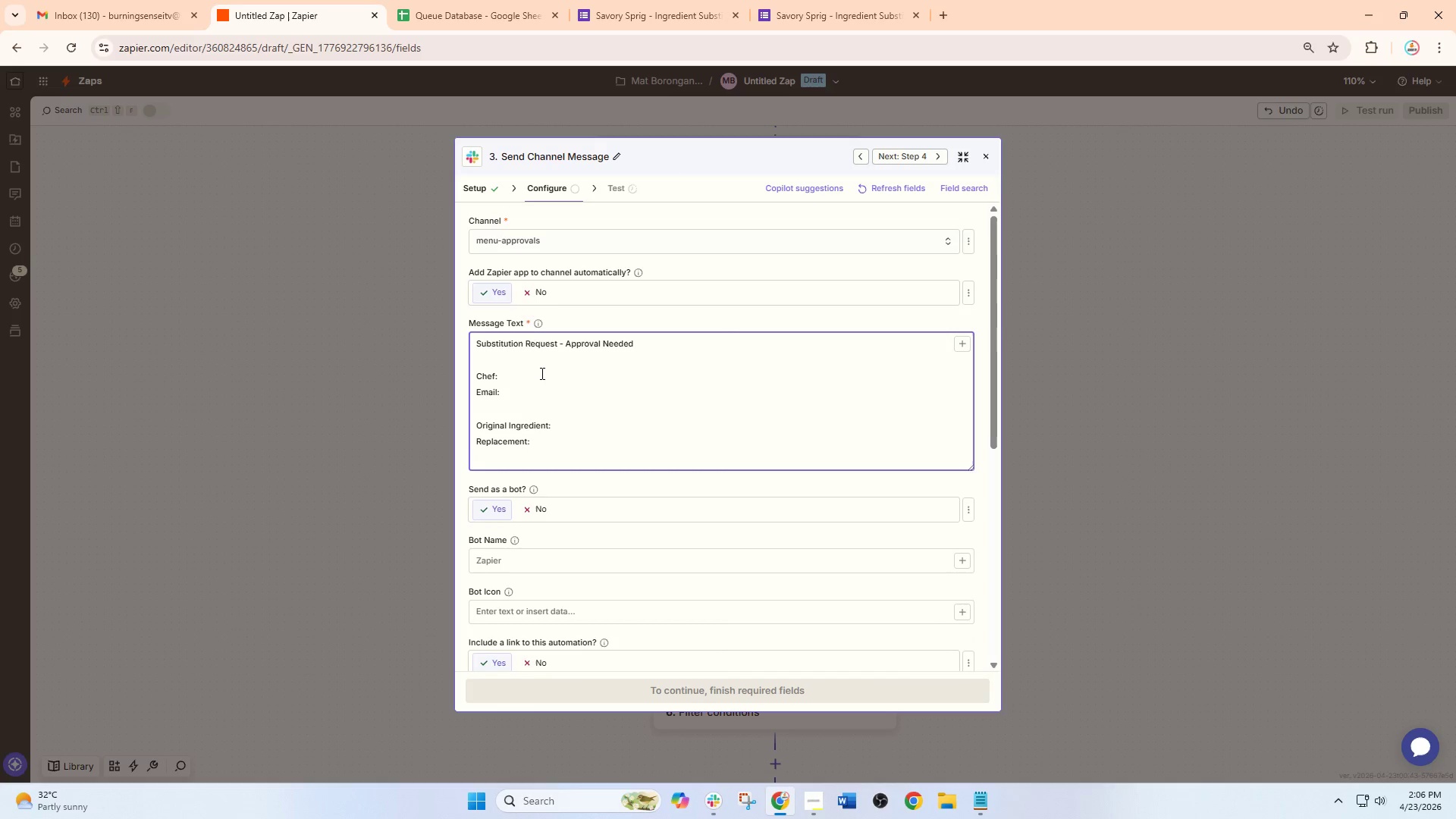 
key(Enter)
 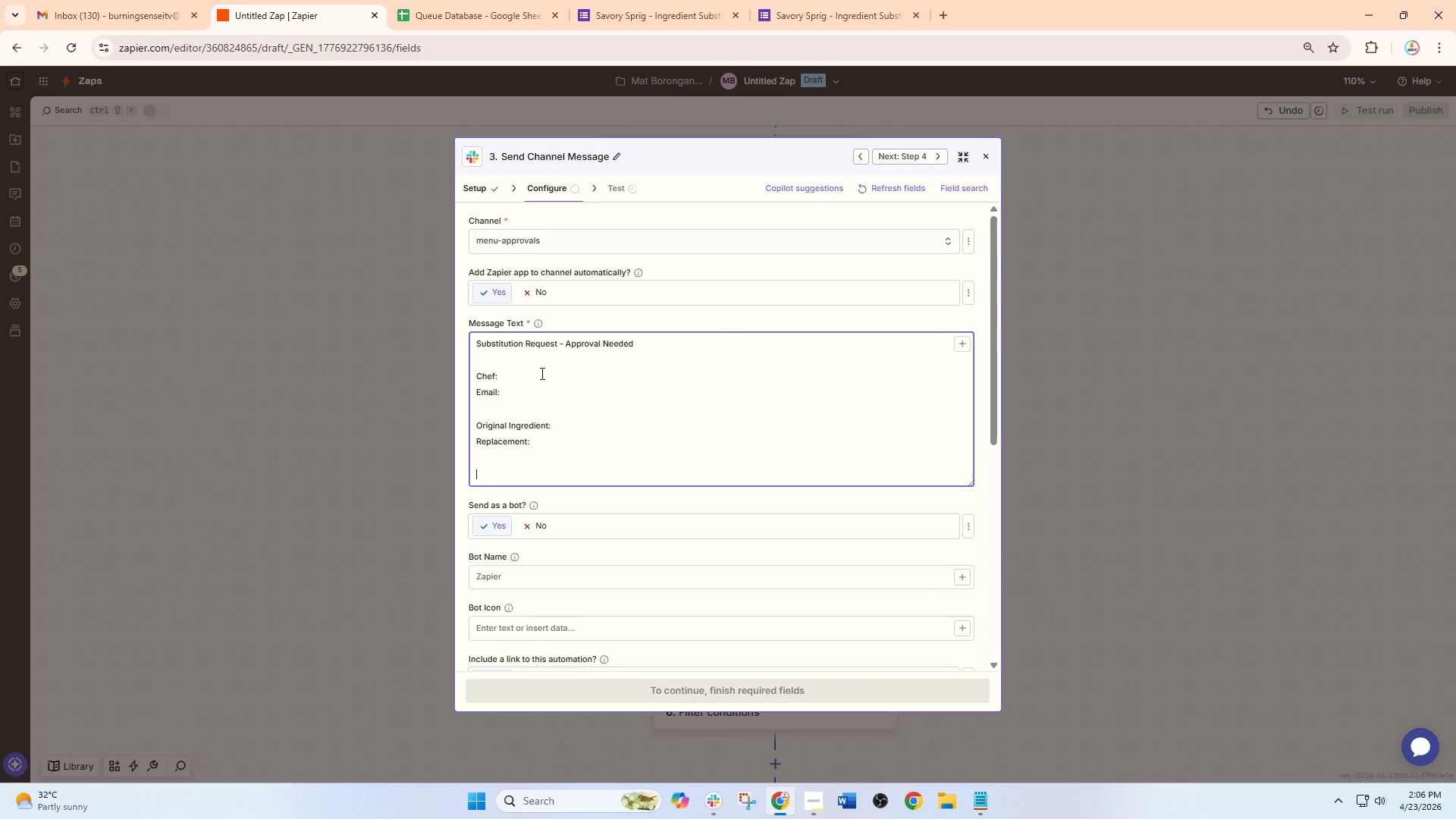 
type(Date Needed:)
 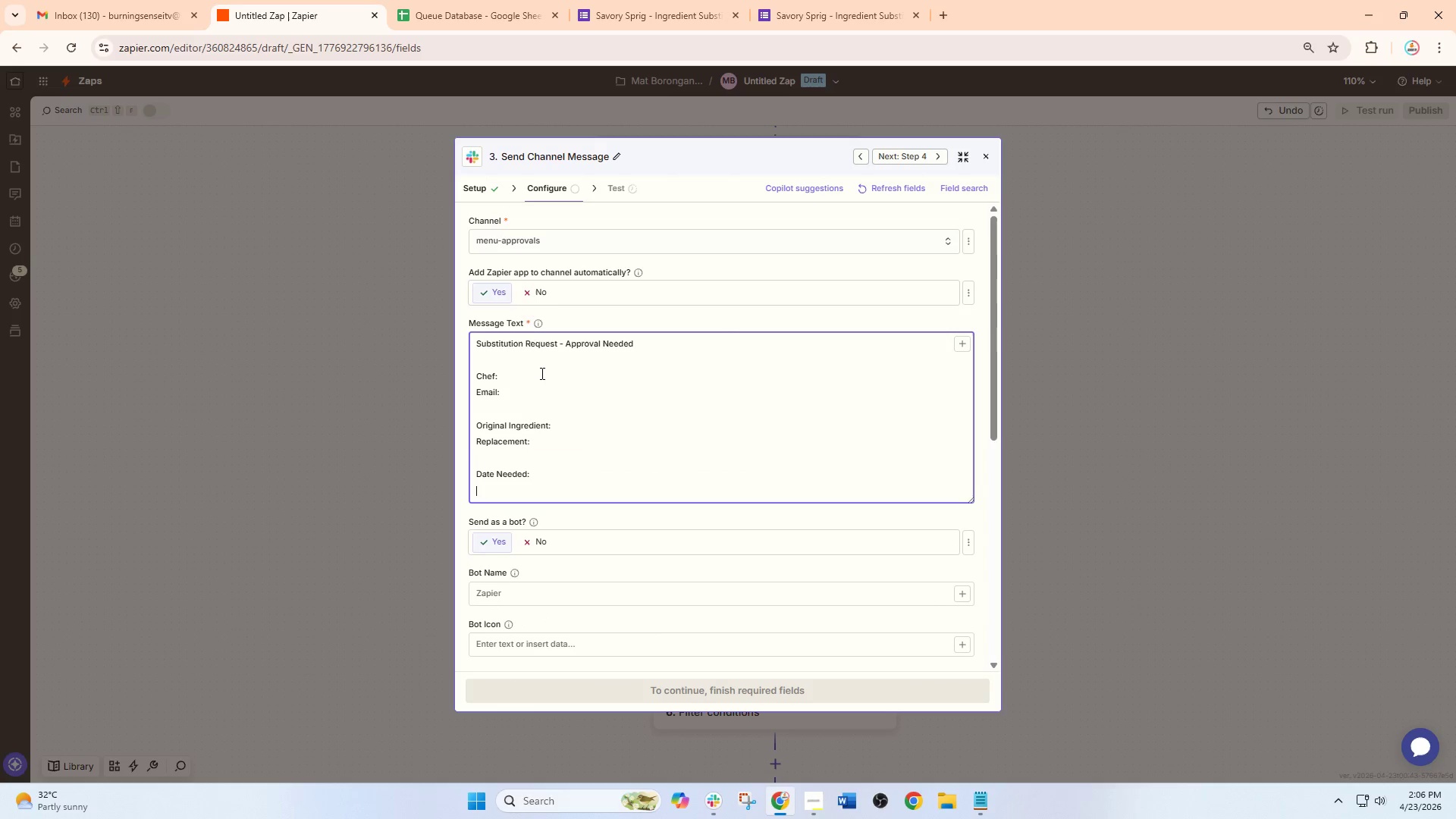 
key(Enter)
 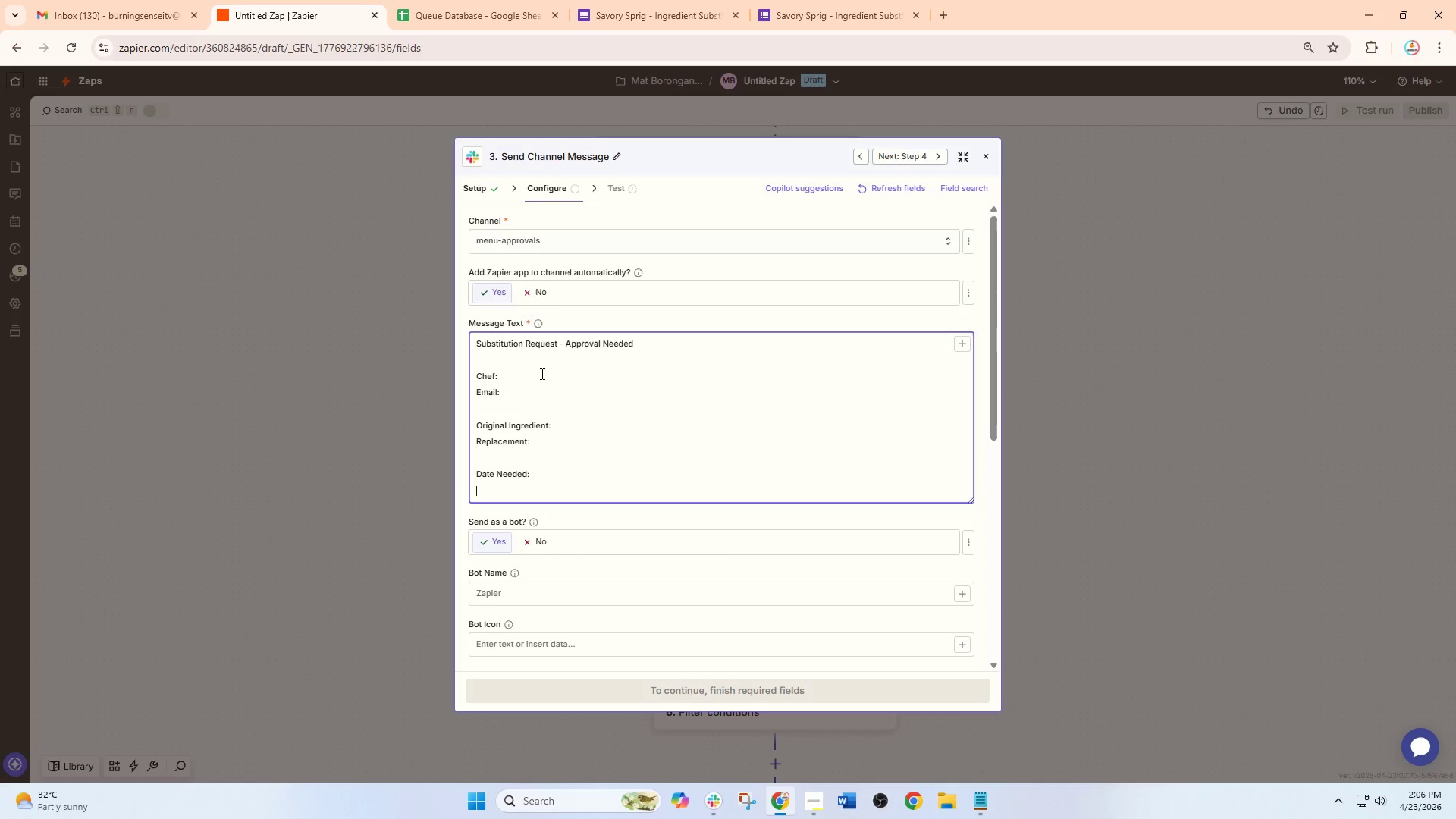 
key(Enter)
 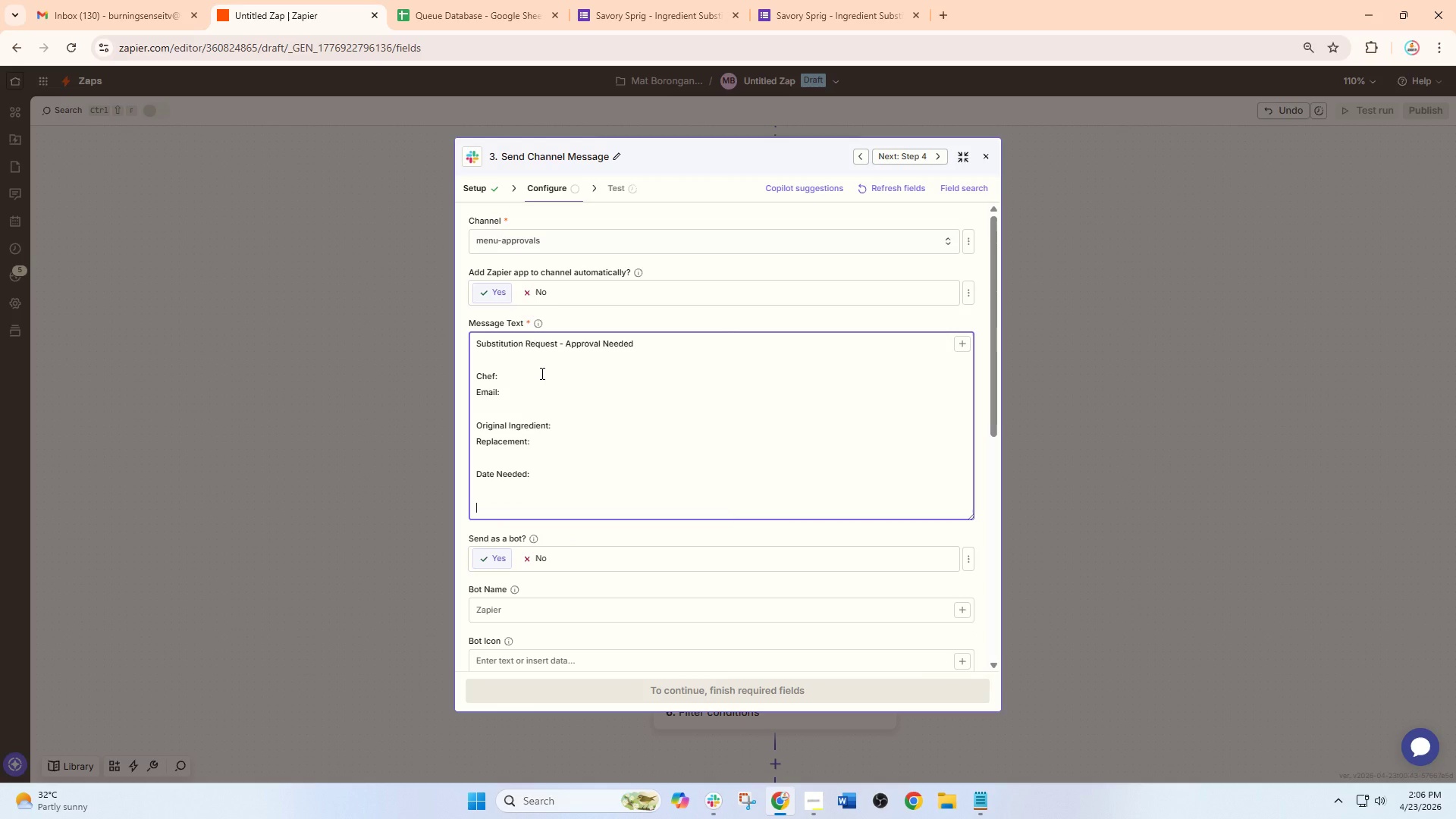 
type(Reason fo Swap:)
 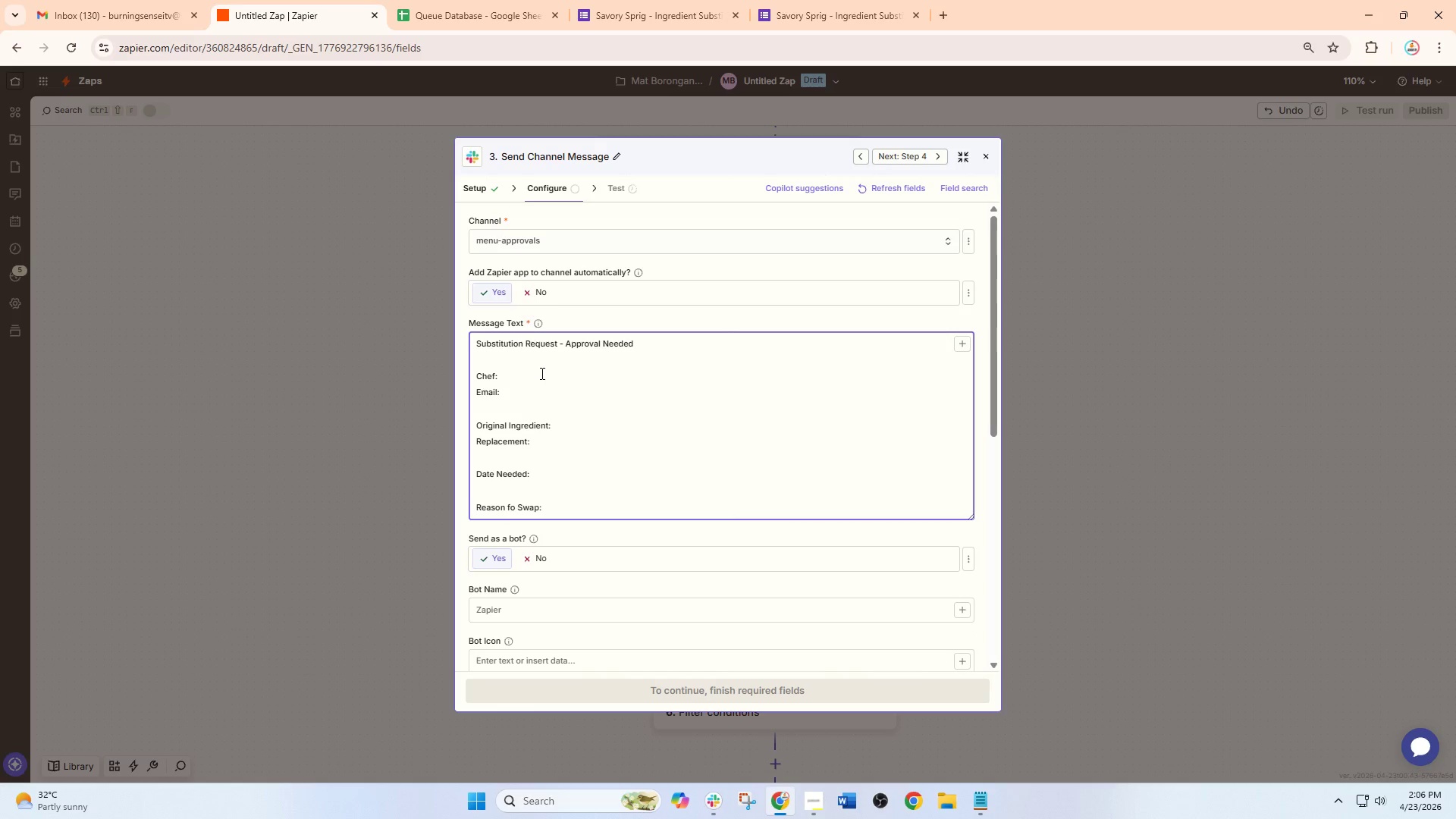 
wait(27.06)
 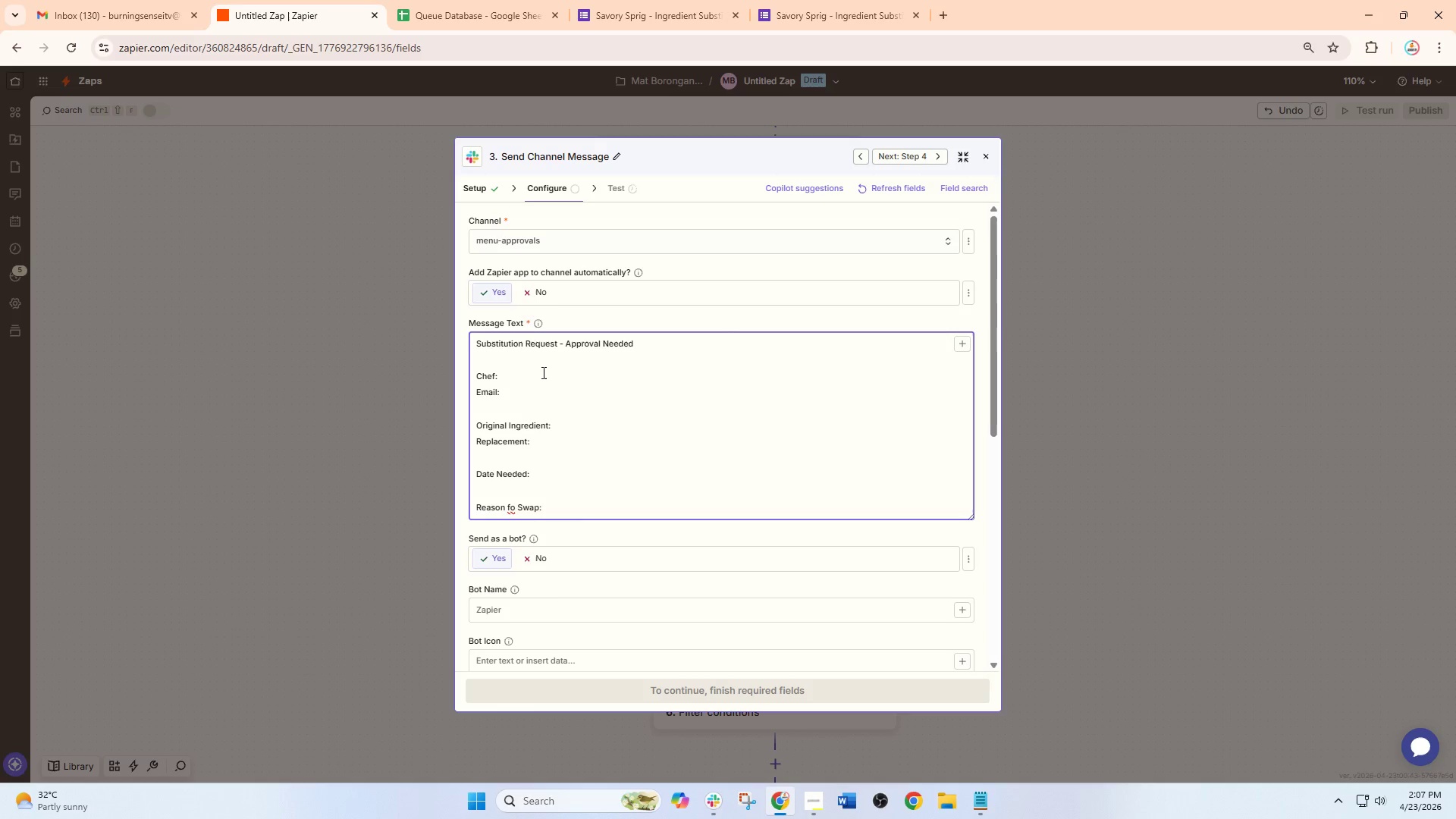 
key(Enter)
 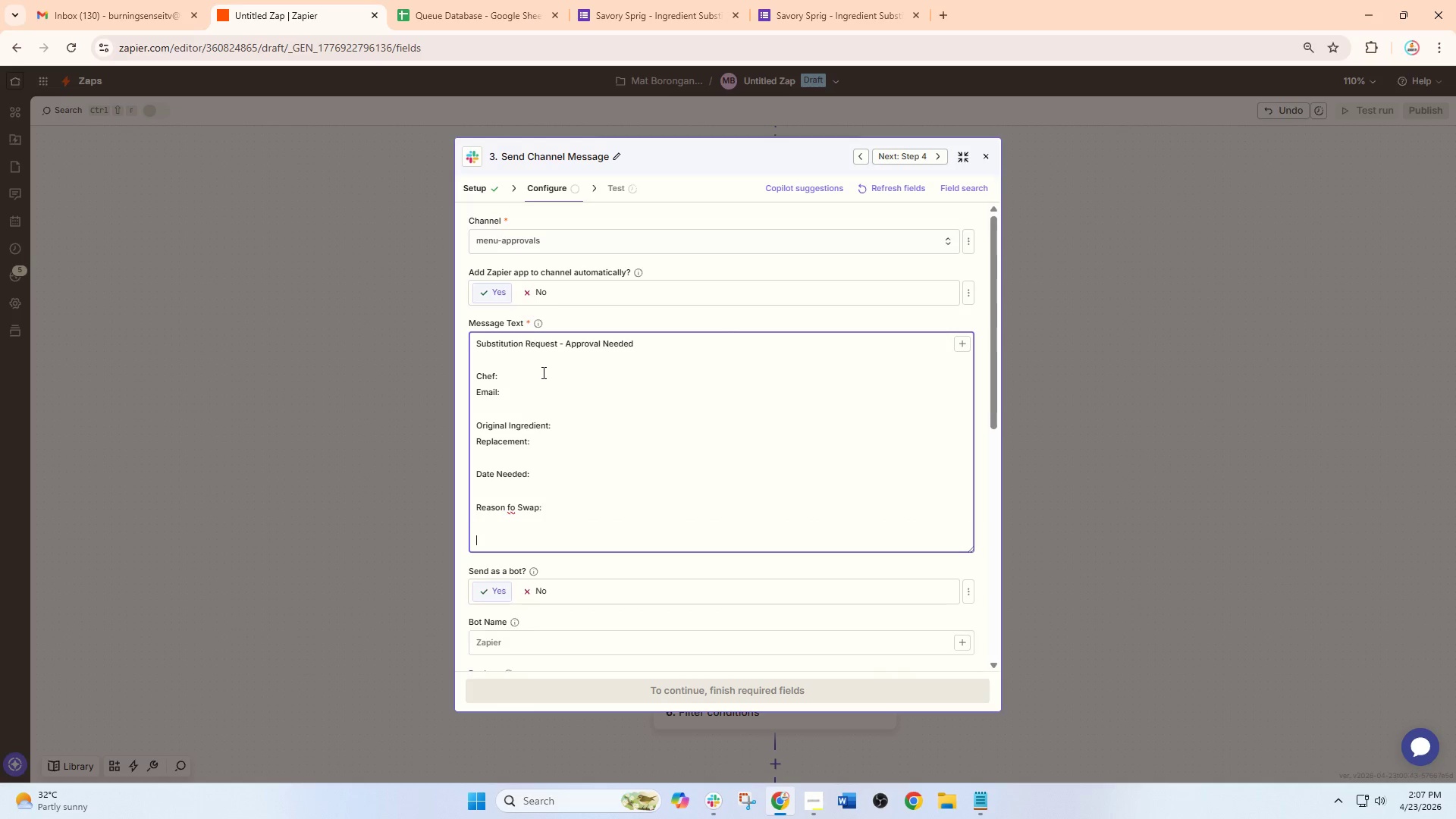 
key(Enter)
 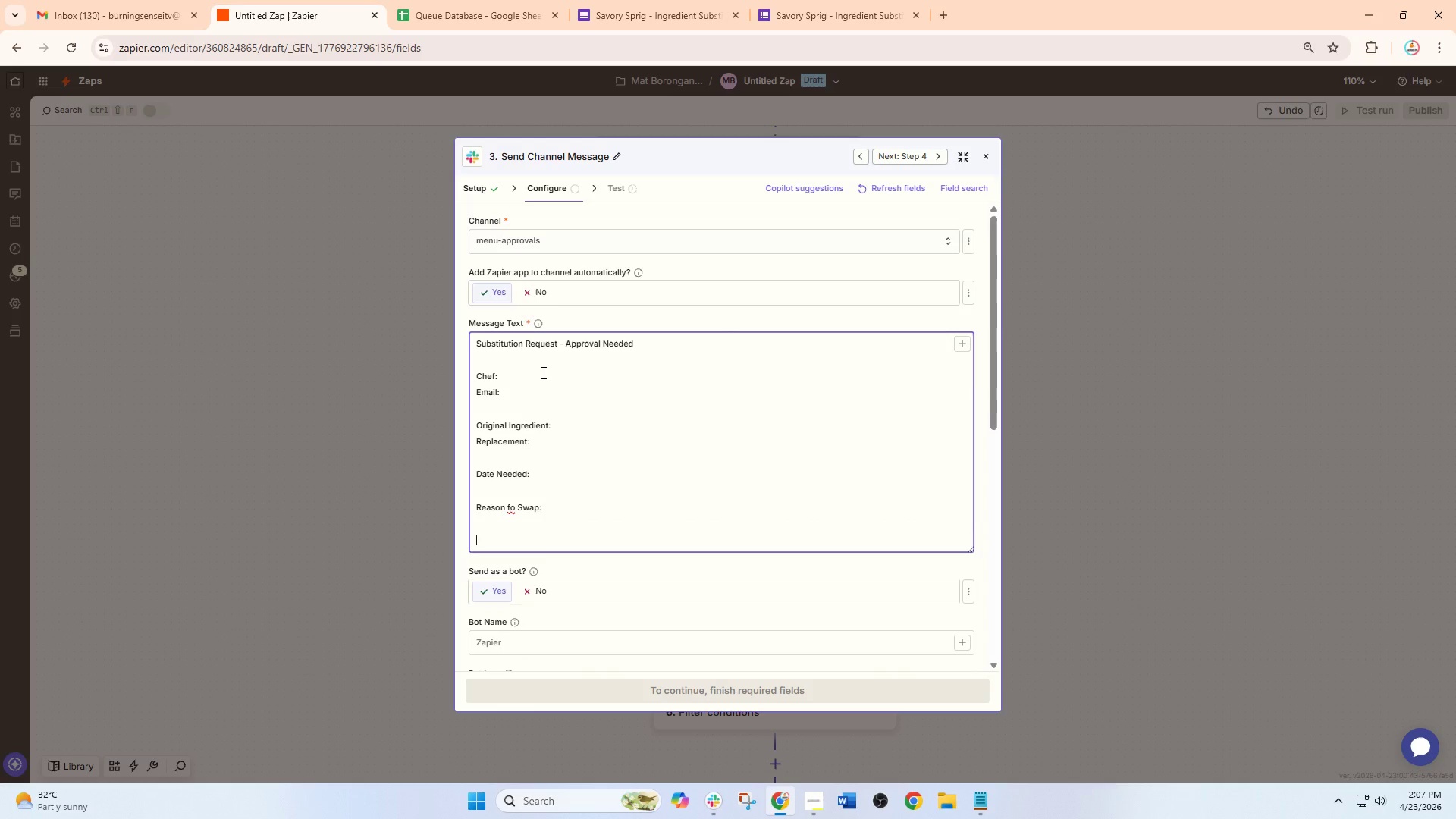 
type(Open)
 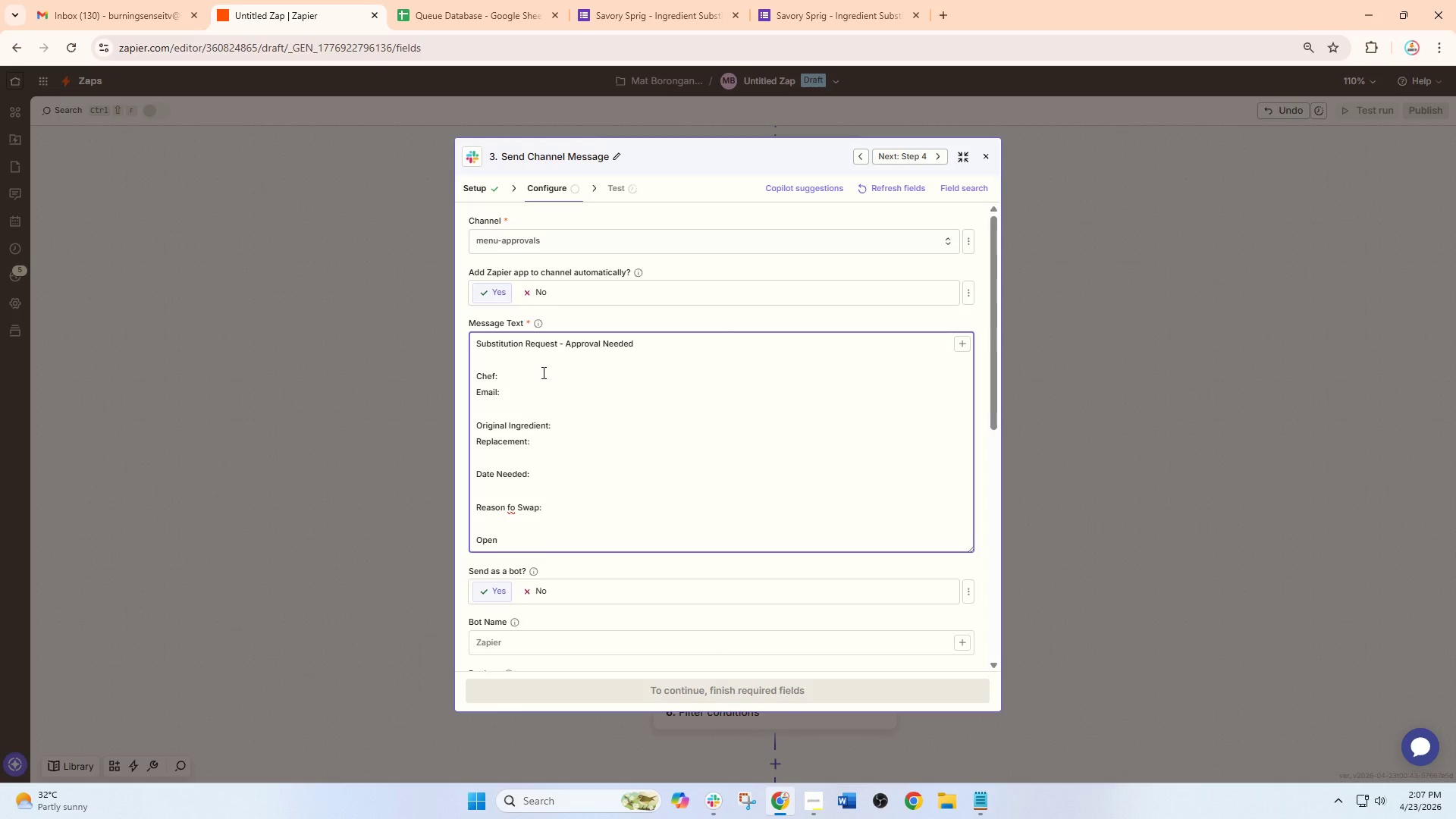 
wait(16.52)
 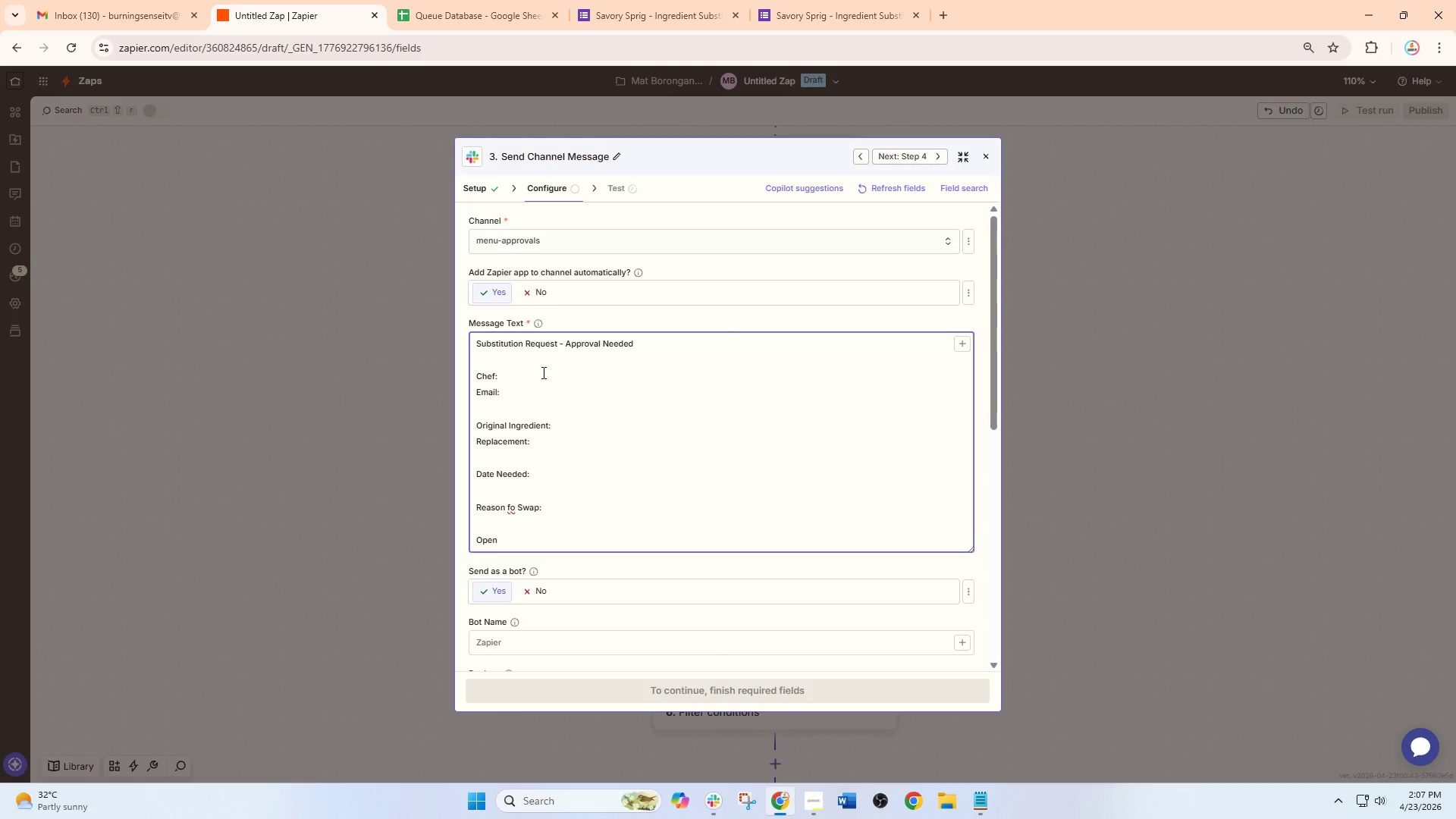 
type(Queue)
key(Backspace)
key(Backspace)
key(Backspace)
key(Backspace)
key(Backspace)
type( Queue Sheet to appor)
key(Backspace)
key(Backspace)
type(rove:)
 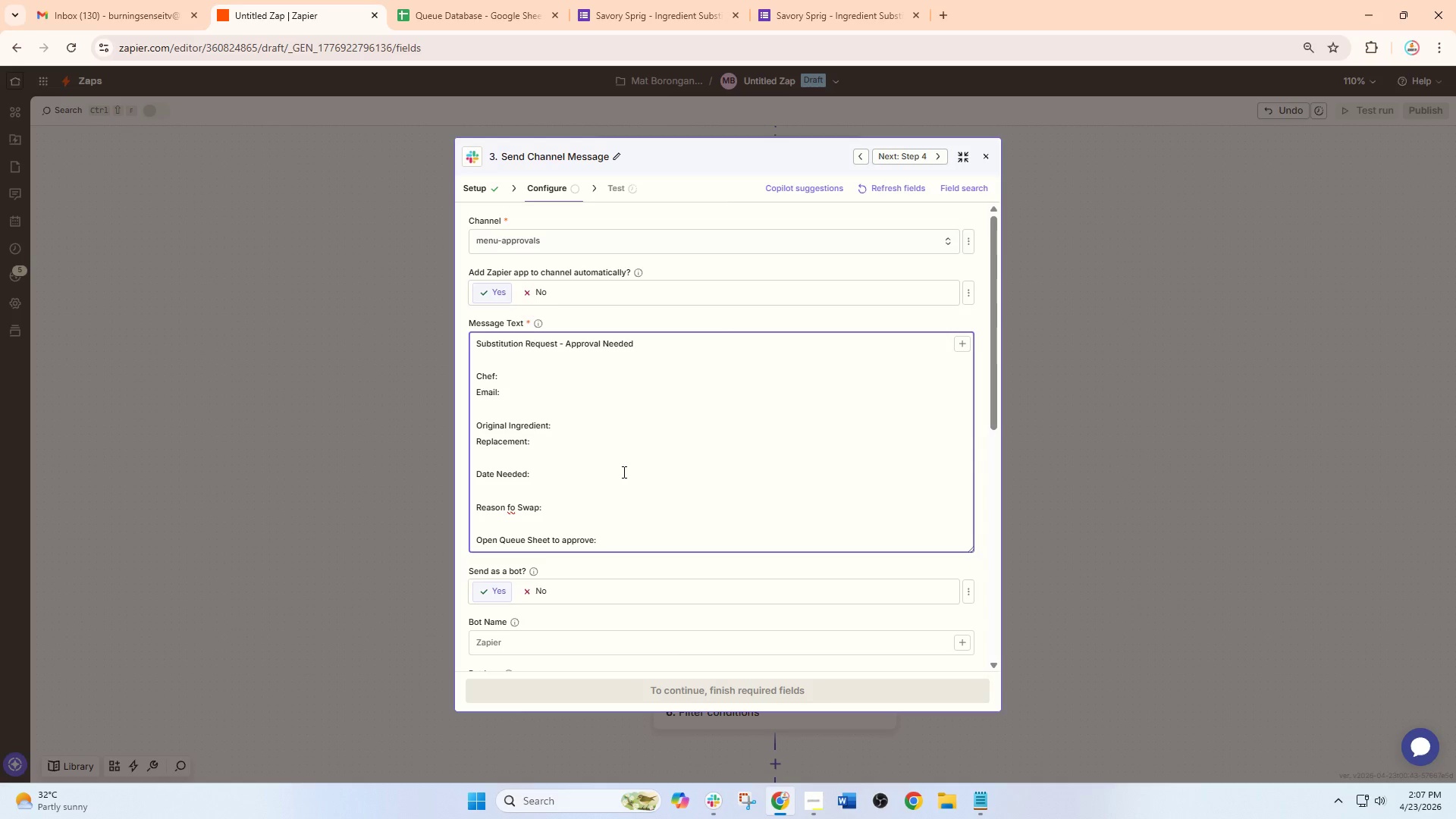 
key(Enter)
 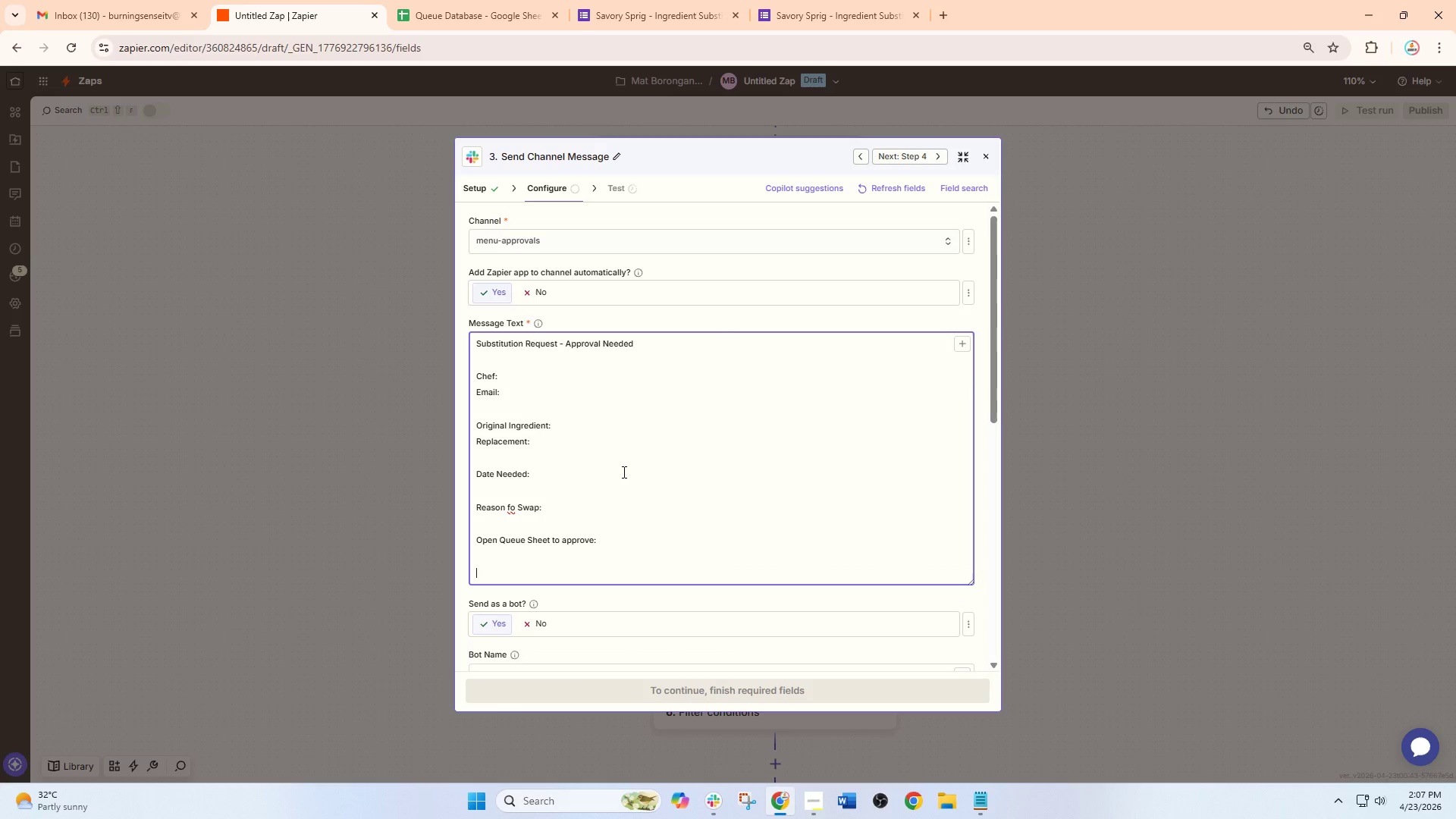 
key(Enter)
 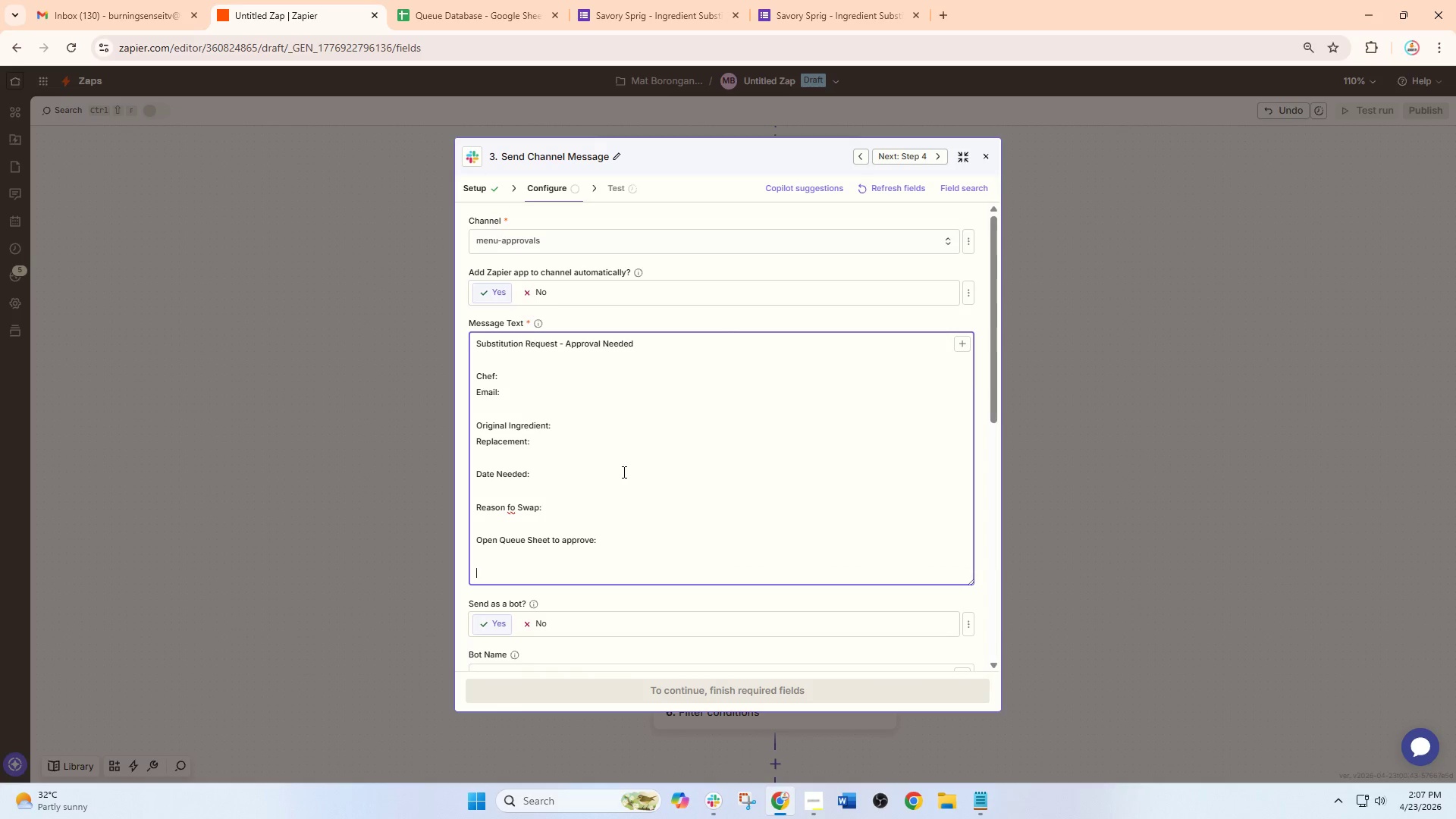 
type(Cg)
key(Backspace)
type(Hnage)
key(Backspace)
key(Backspace)
key(Backspace)
key(Backspace)
key(Backspace)
type(hange sat)
key(Backspace)
key(Backspace)
type(tatus toL)
key(Backspace)
type(: APPROVED or REHE)
key(Backspace)
key(Backspace)
type(JECTED)
 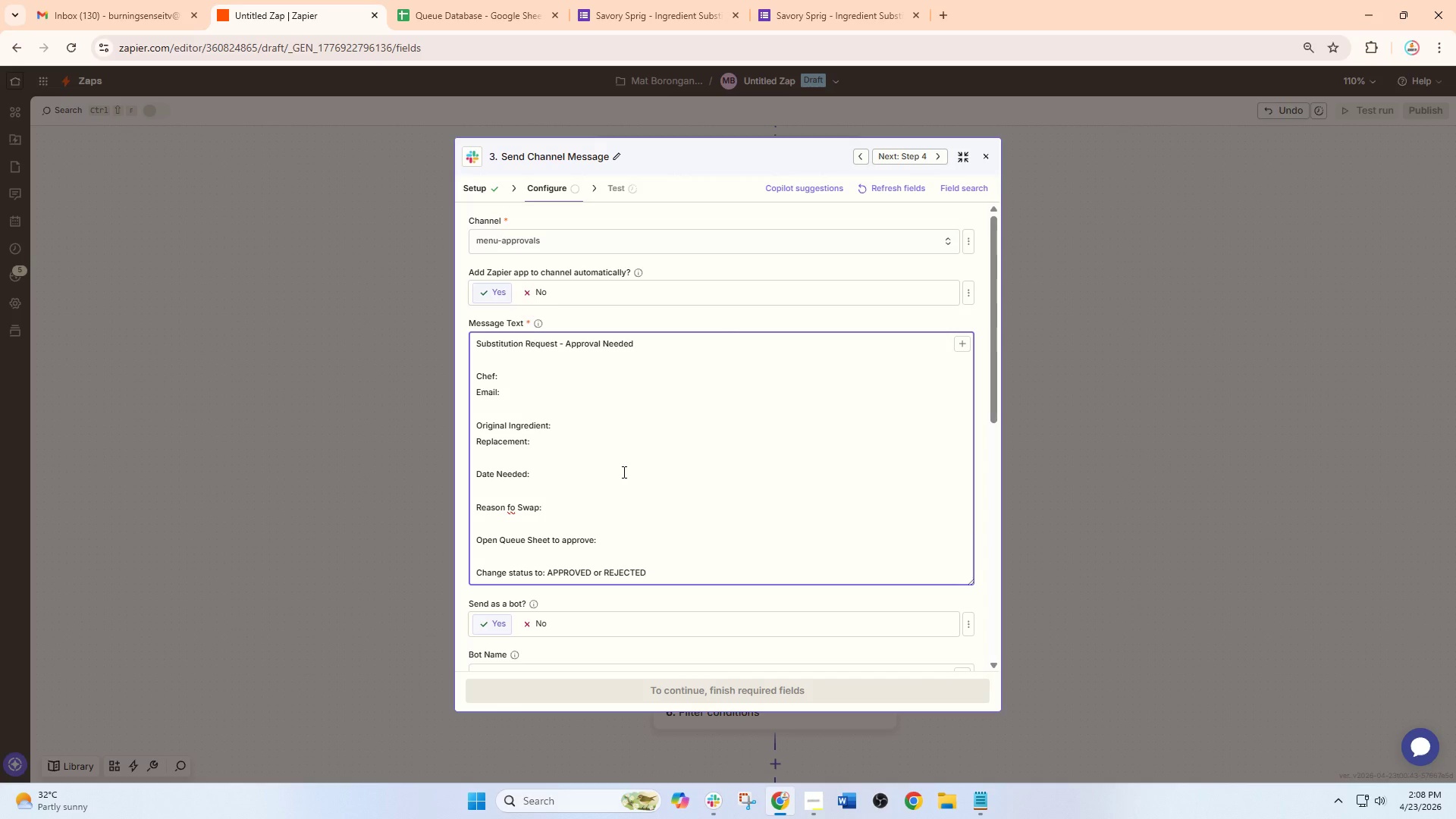 
wait(15.72)
 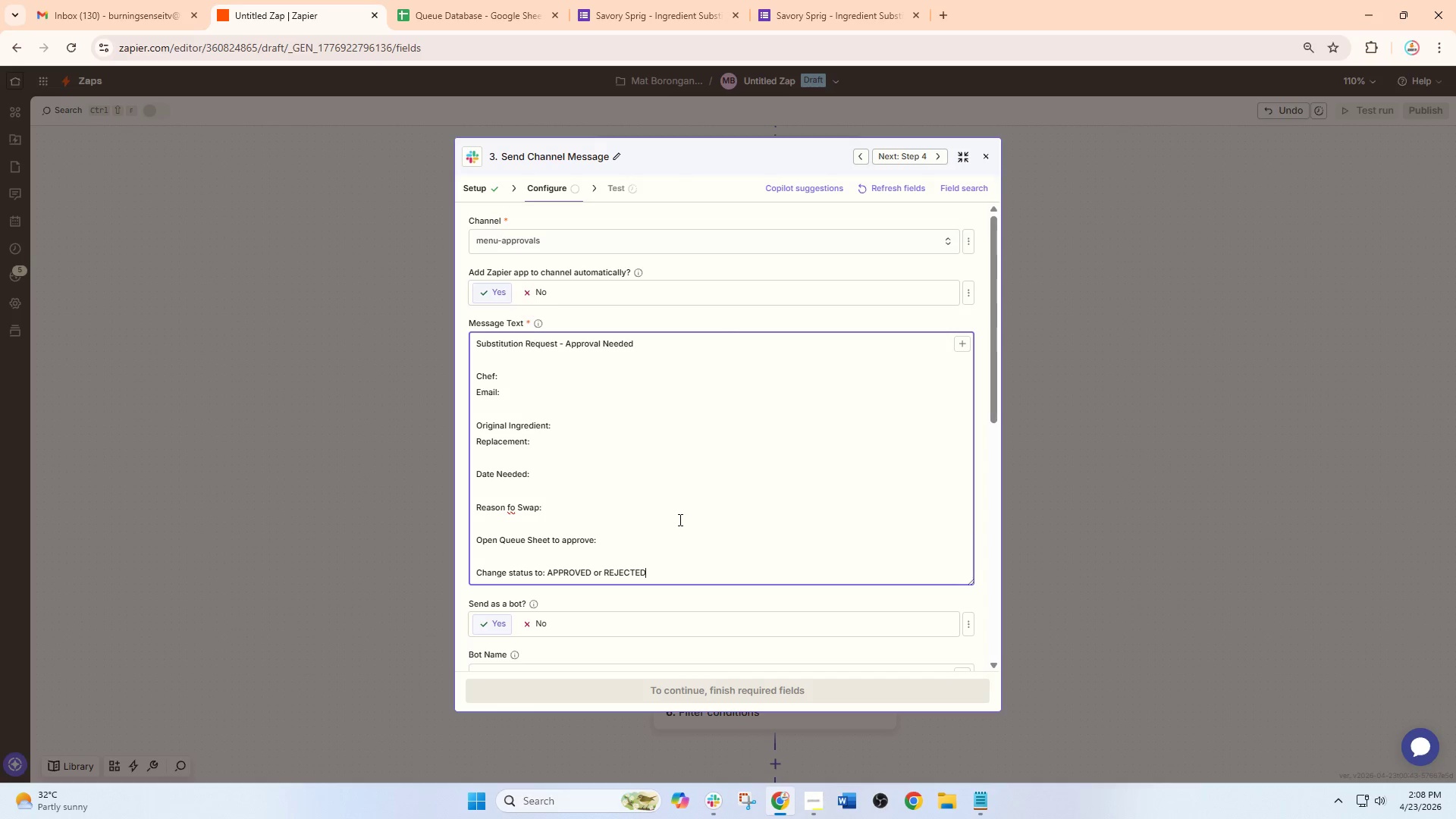 
left_click([991, 158])
 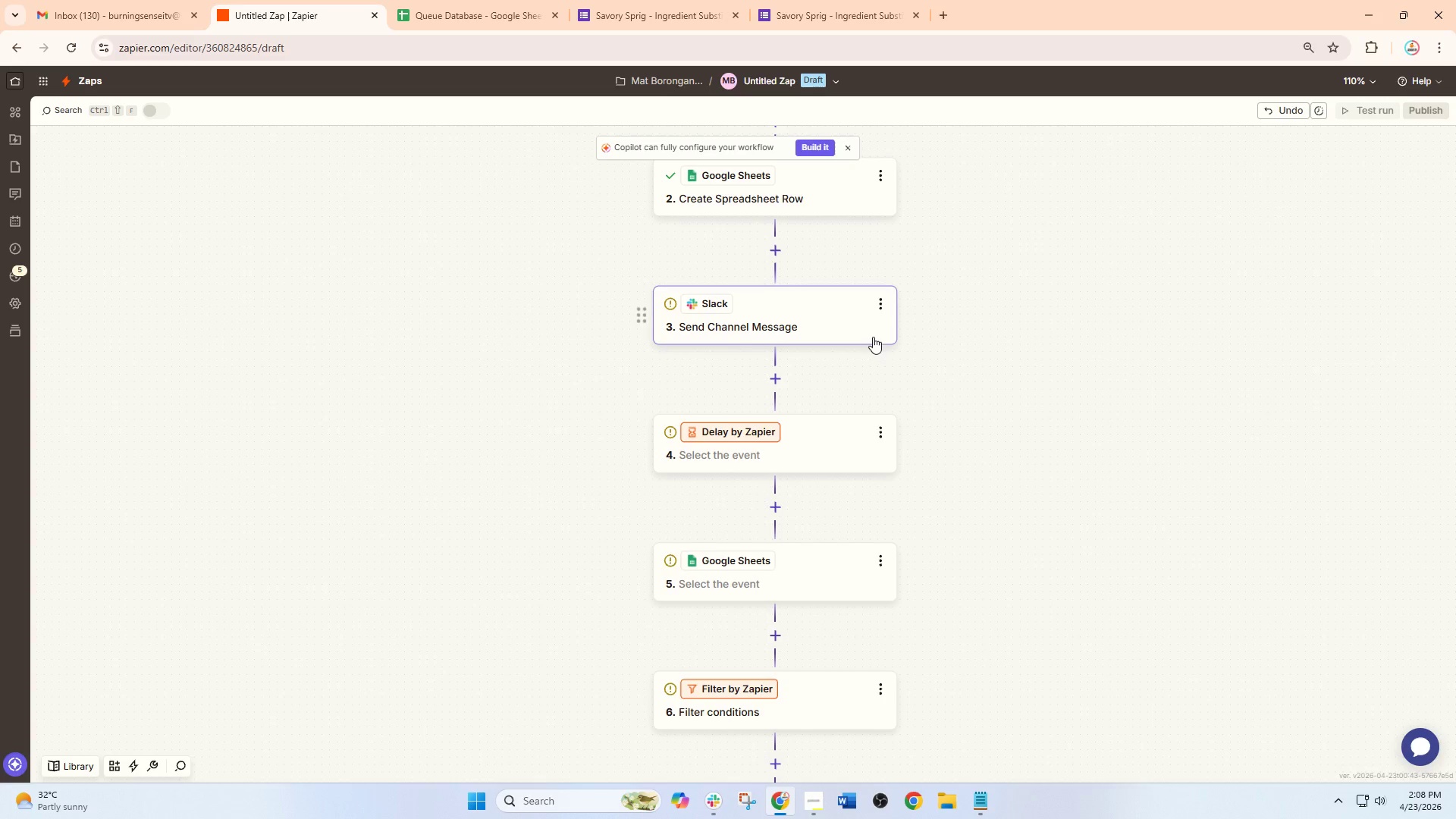 
left_click([880, 296])
 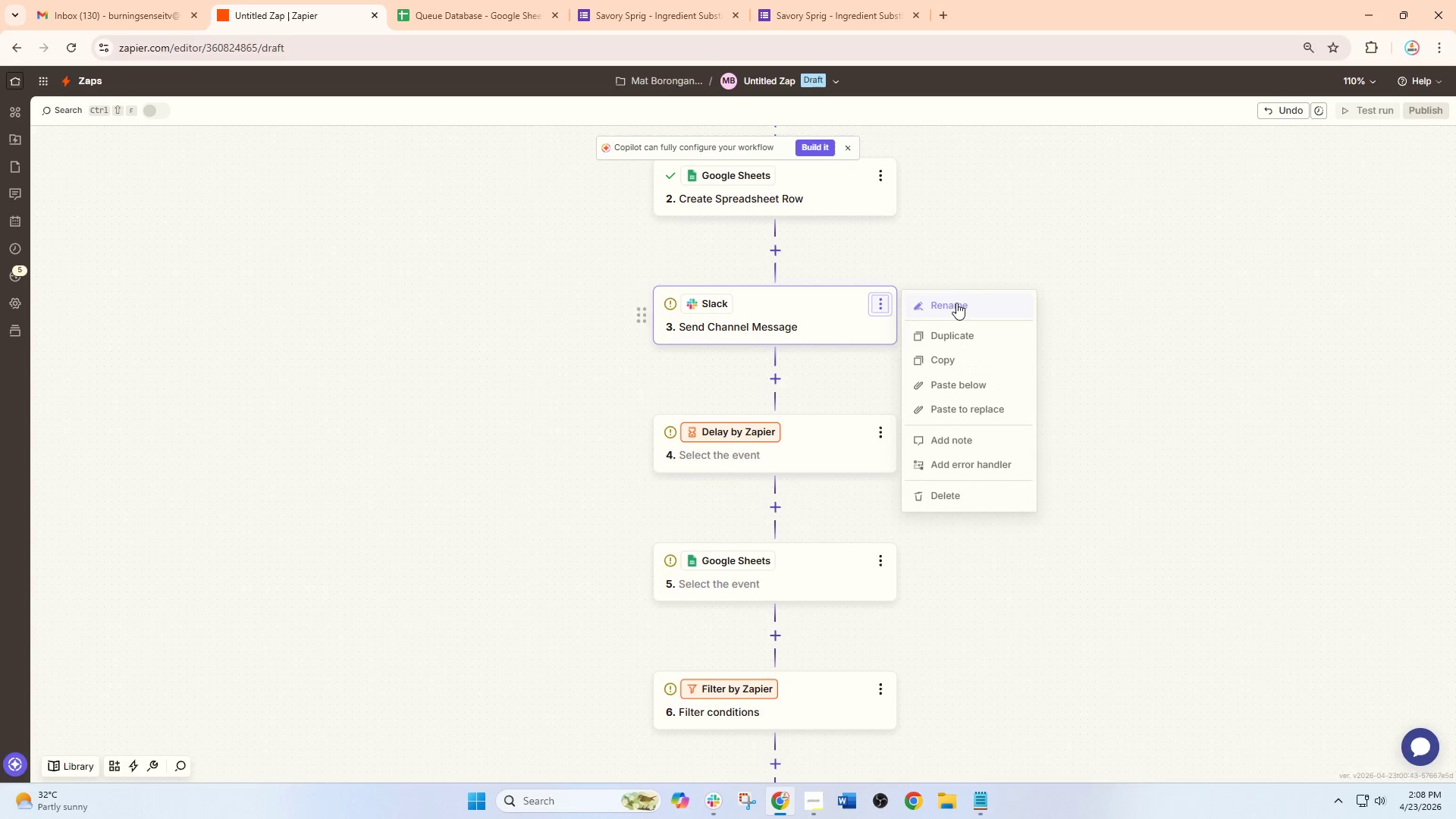 
left_click([971, 303])
 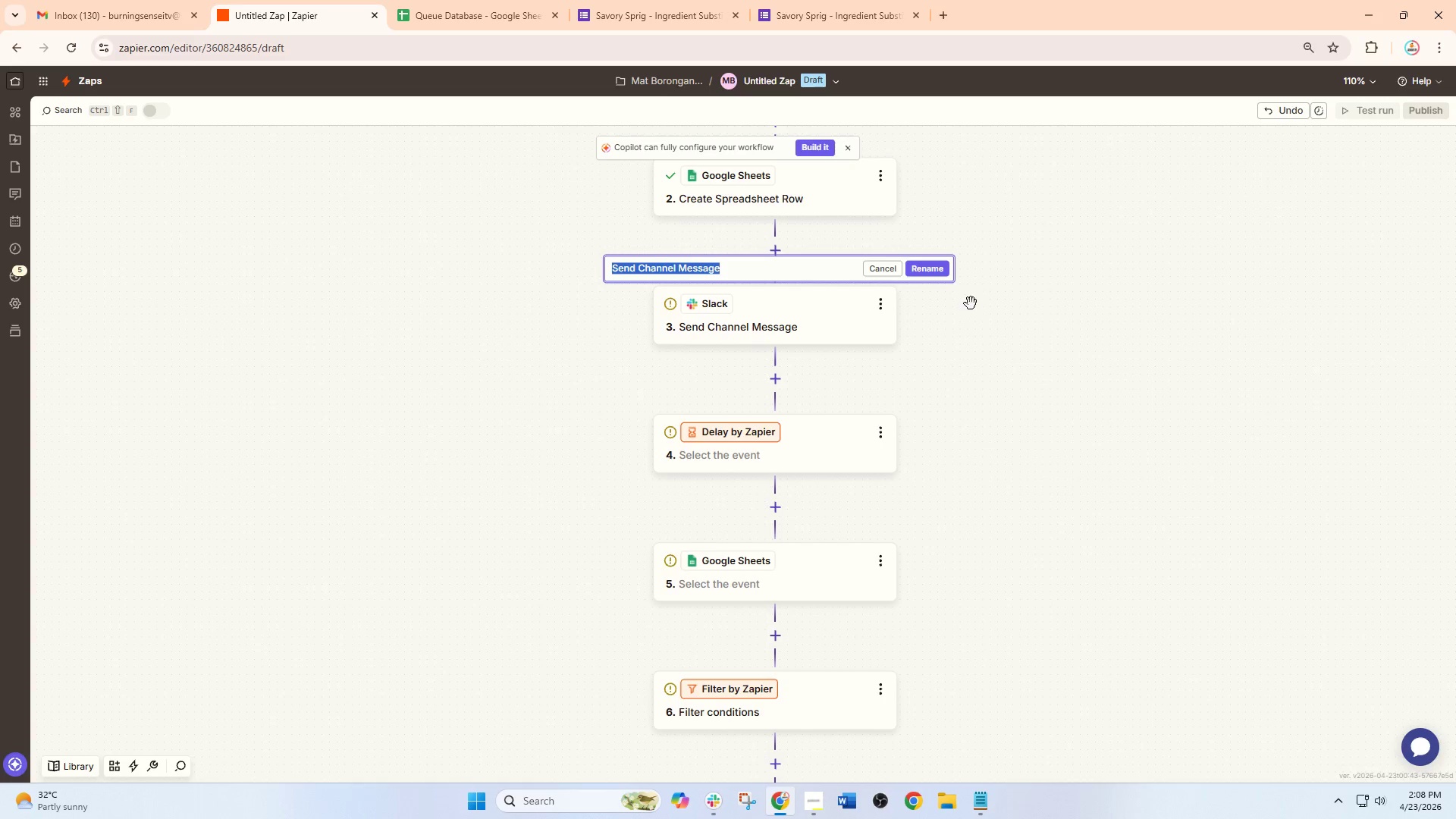 
type(nOI)
key(Backspace)
key(Backspace)
key(Backspace)
key(Backspace)
type(Notify Operations Manager)
 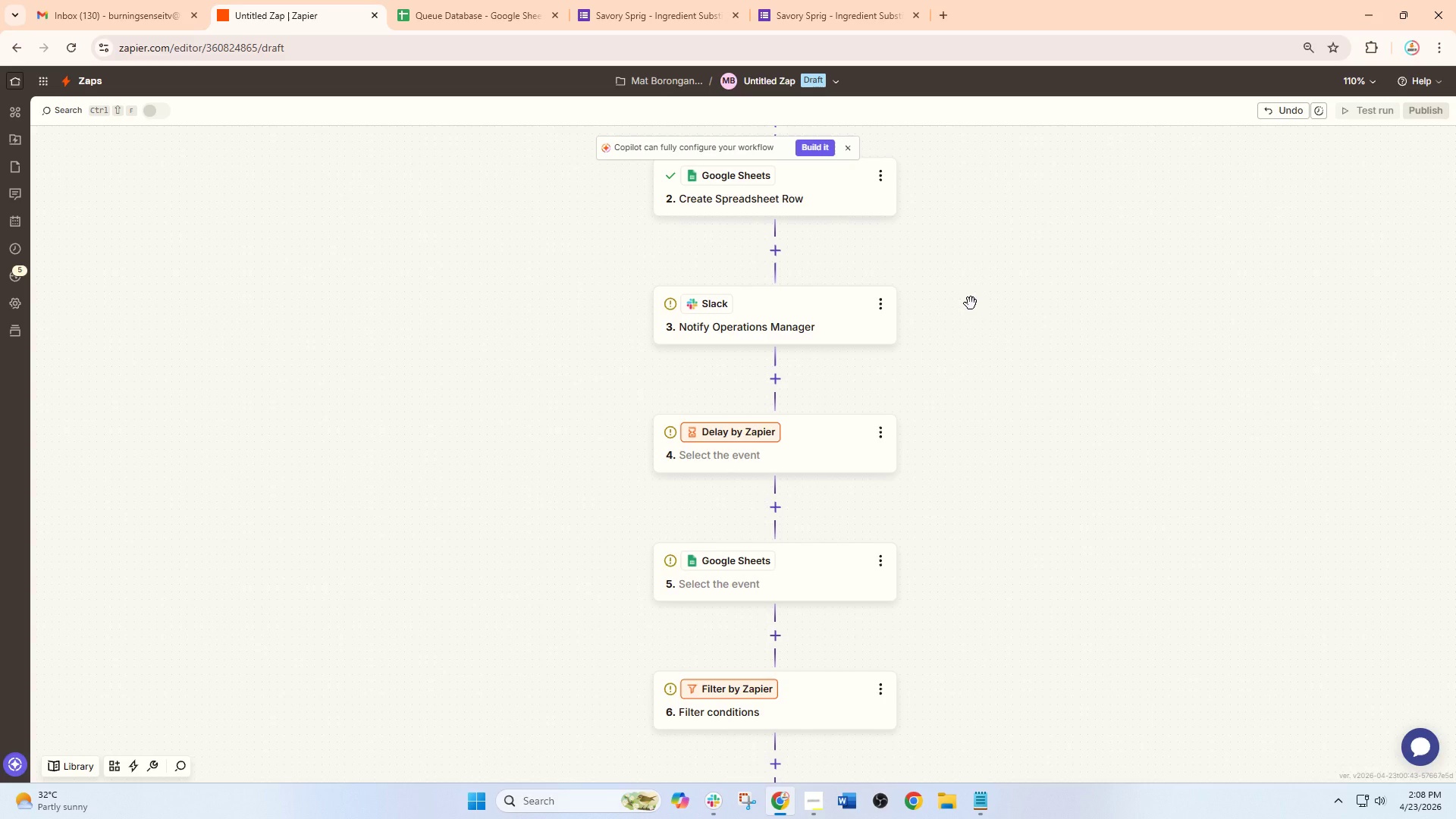 
 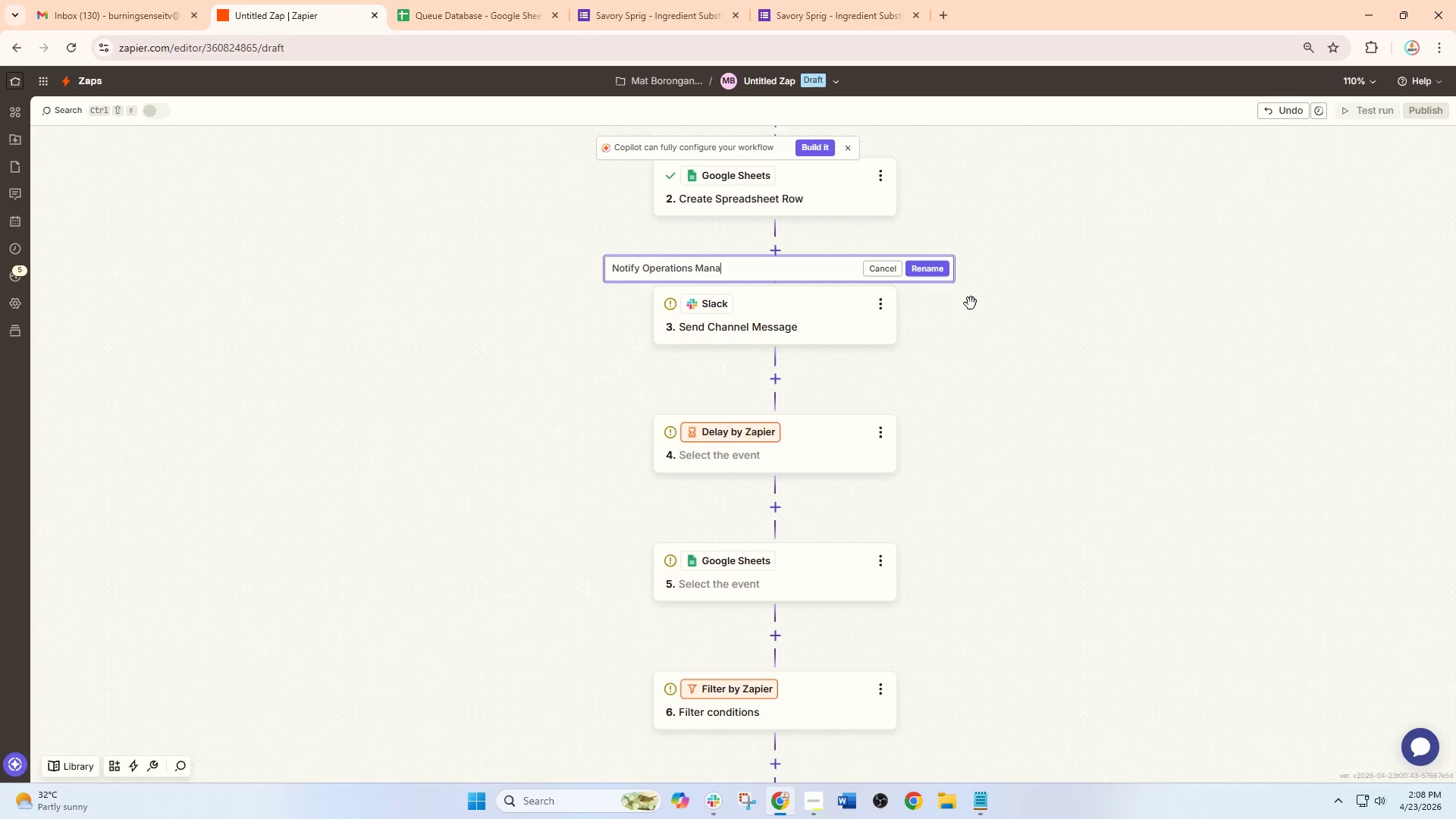 
key(Enter)
 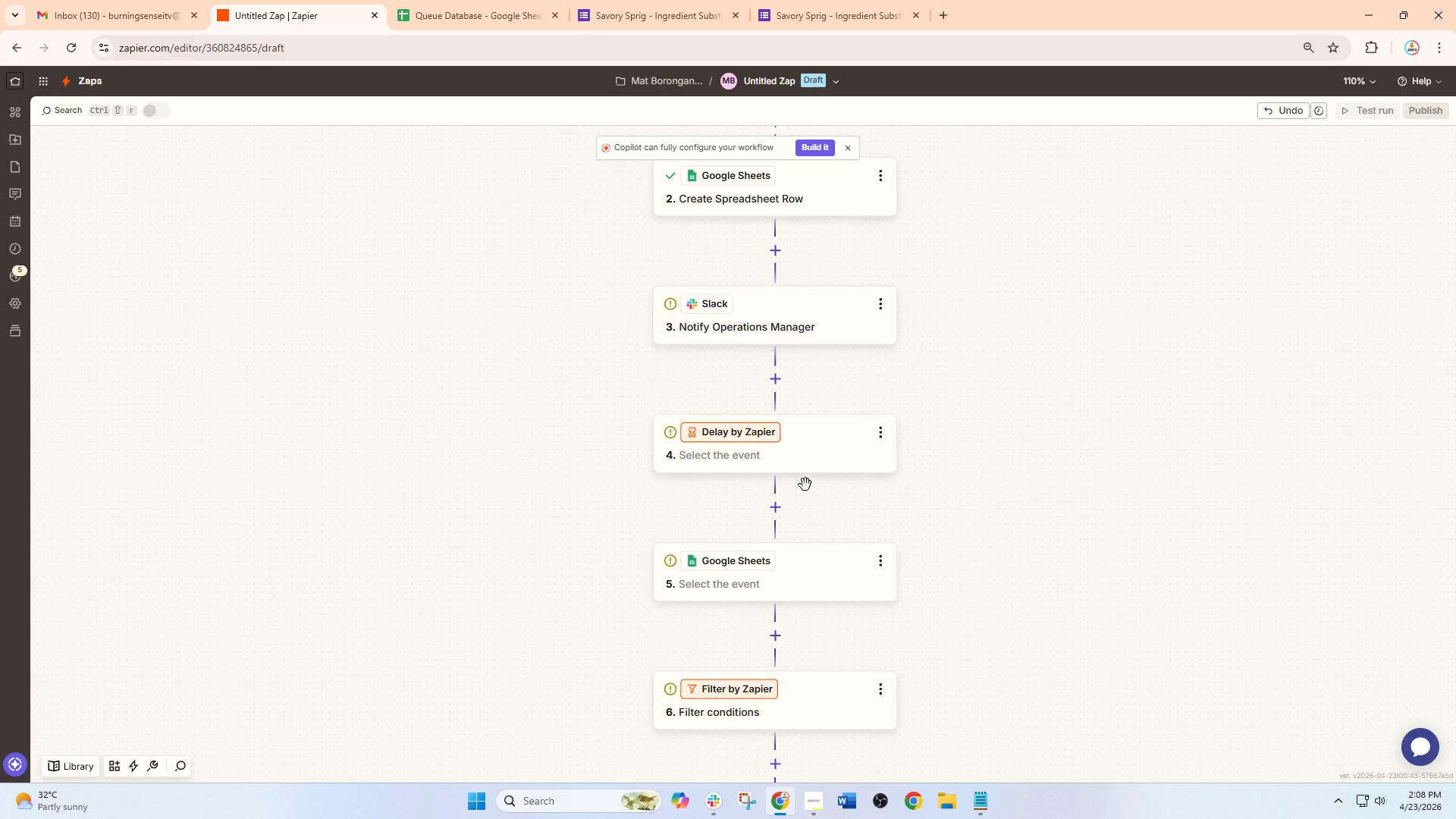 
wait(6.81)
 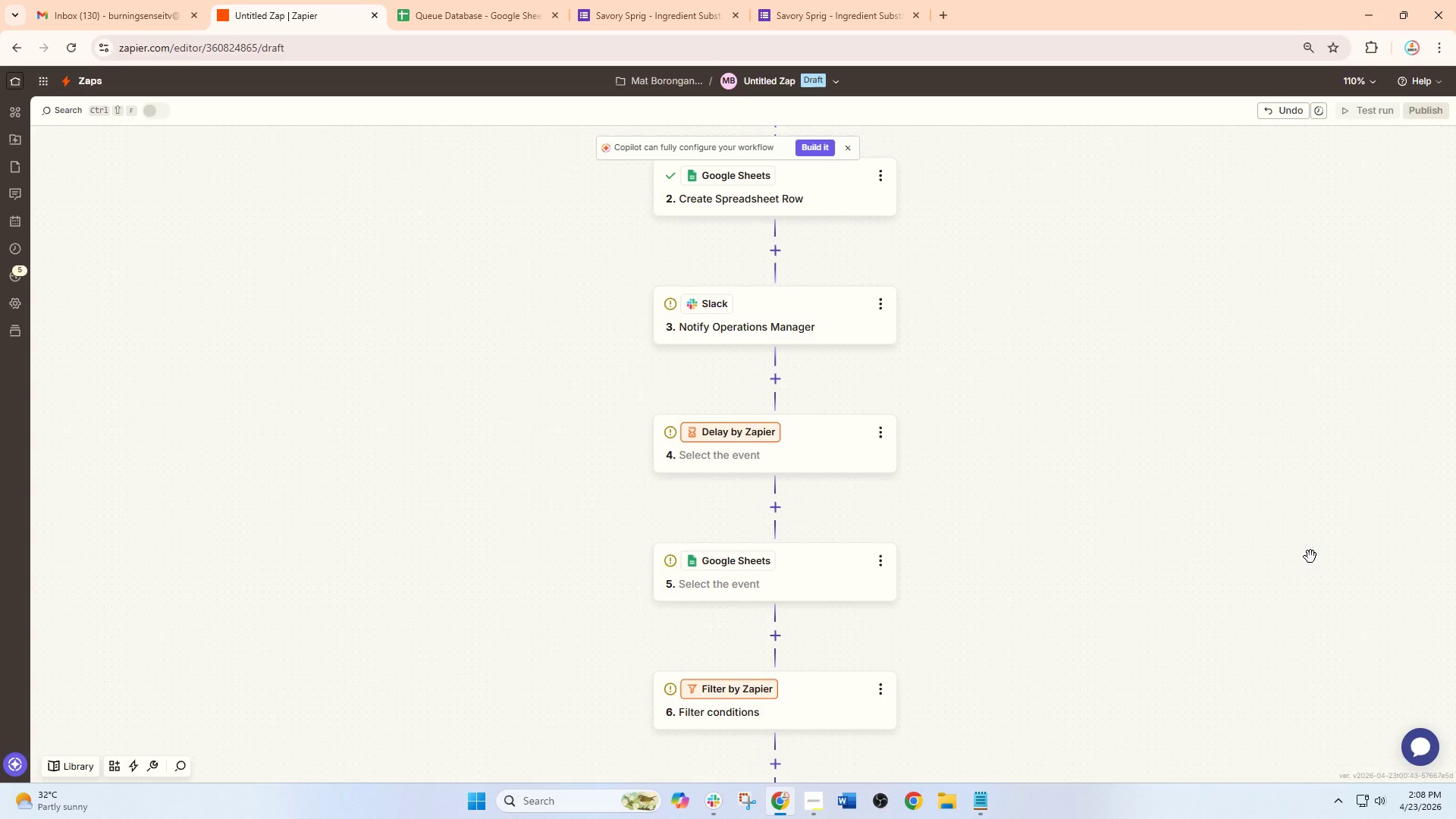 
left_click([754, 457])
 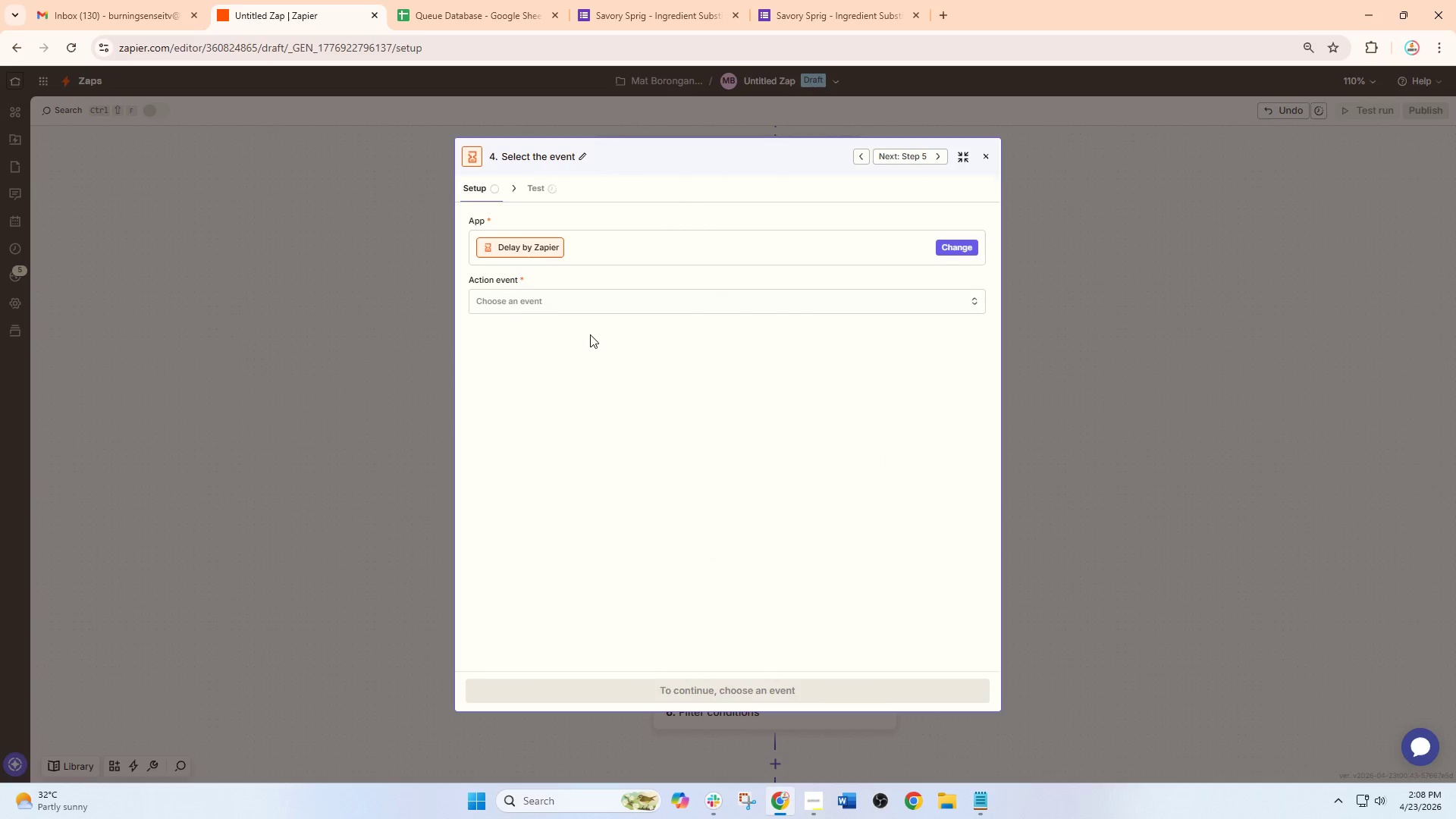 
left_click([581, 300])
 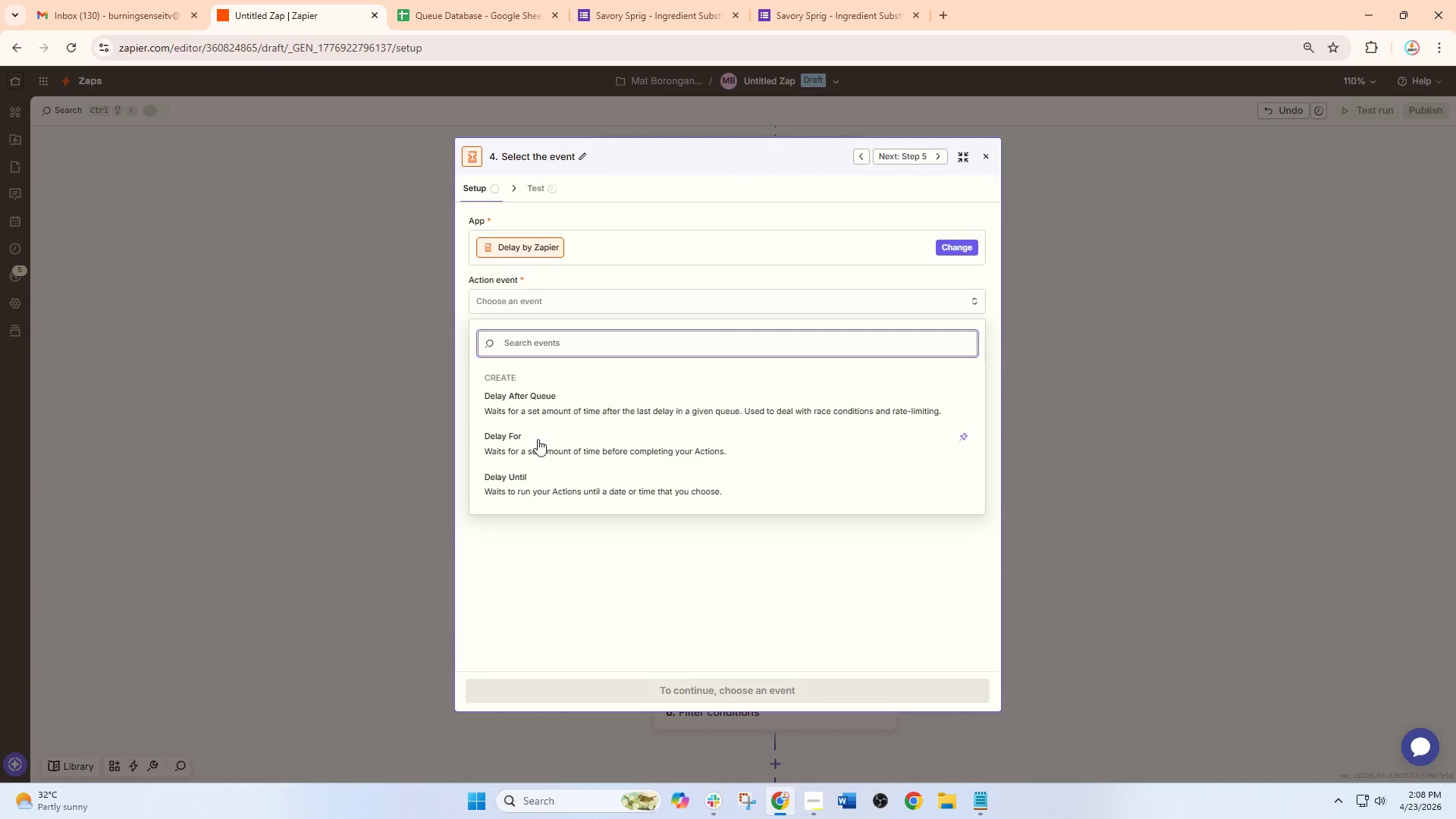 
left_click([544, 455])
 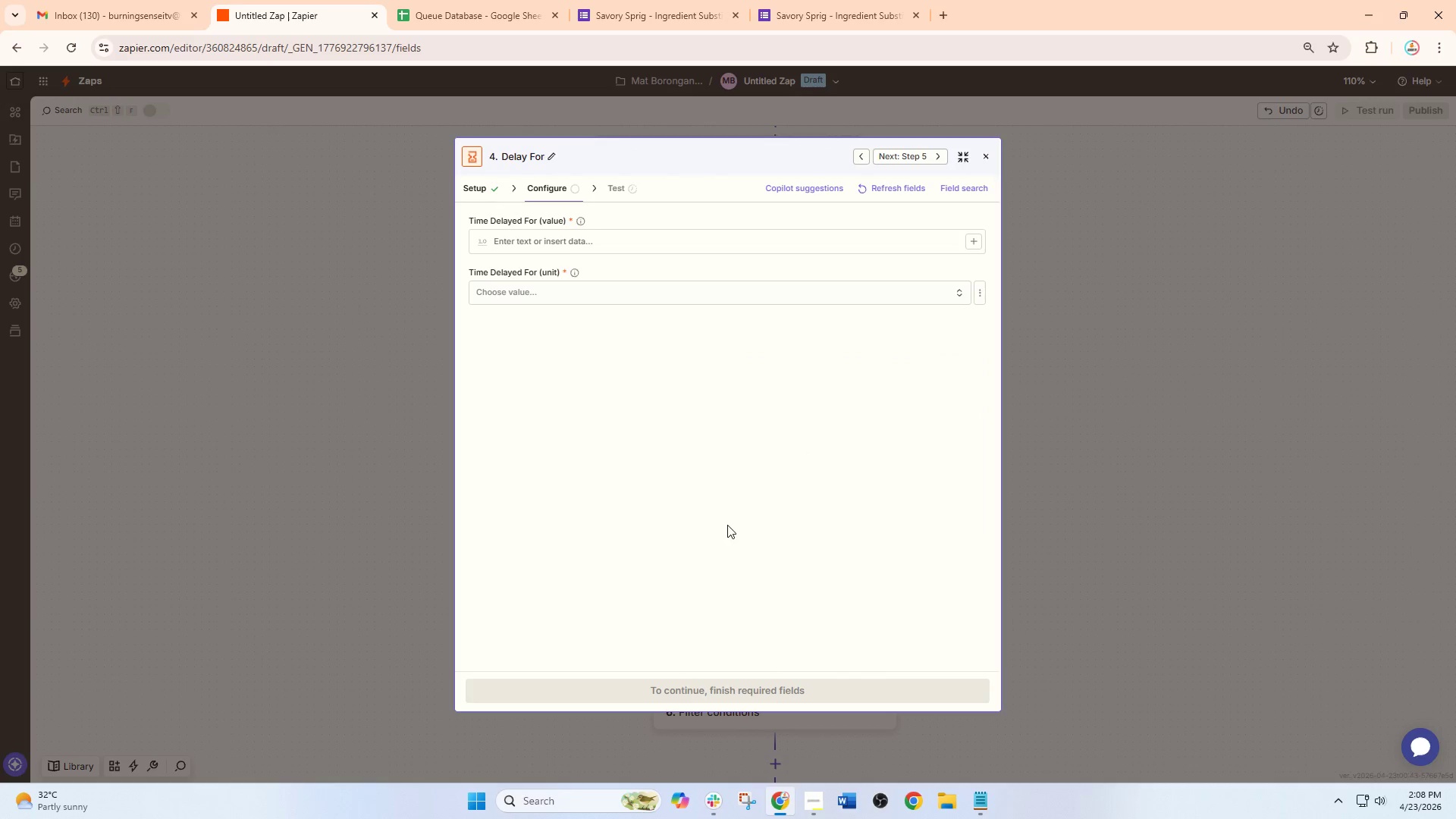 
left_click([535, 240])
 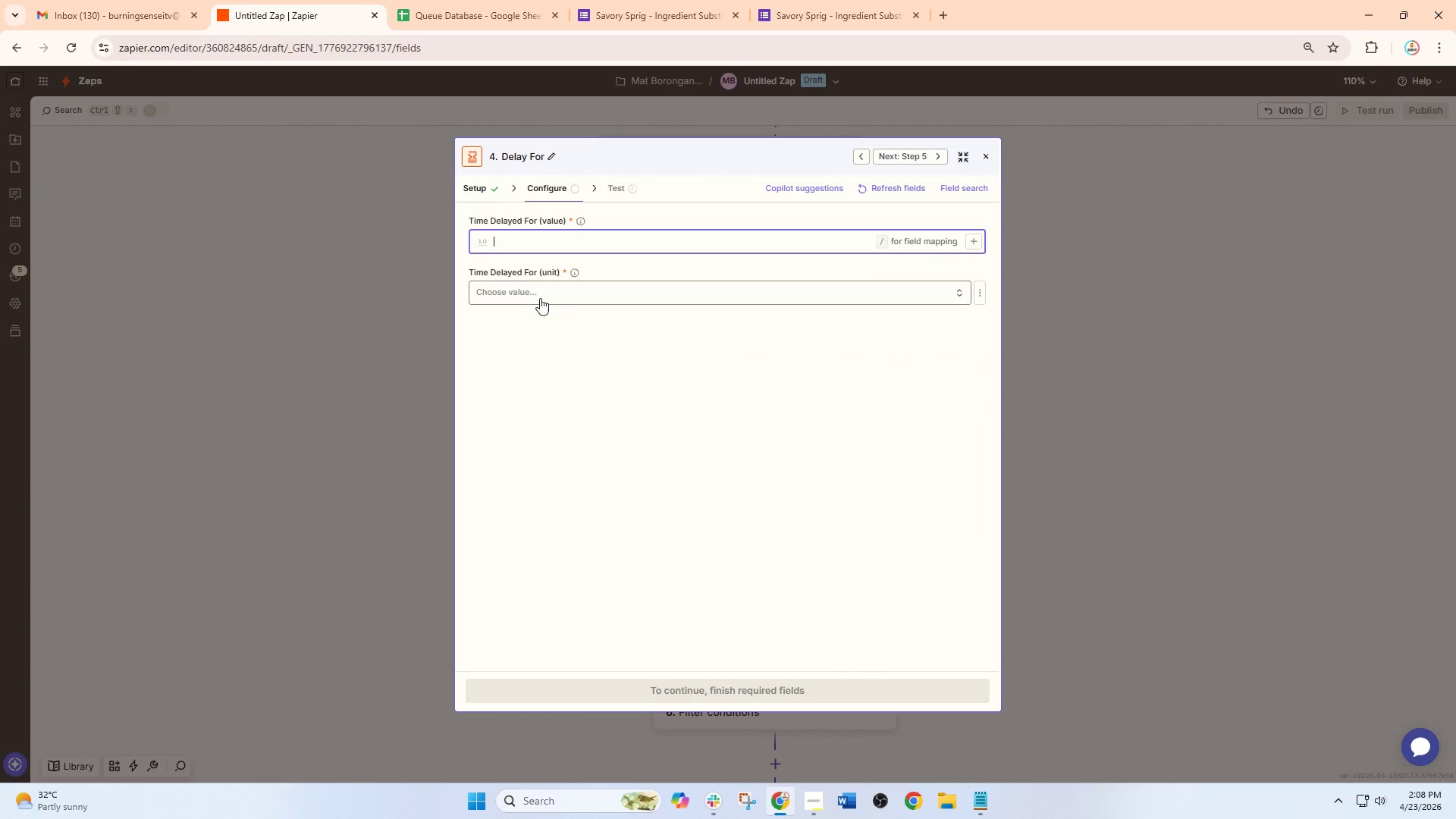 
key(Numpad0)
 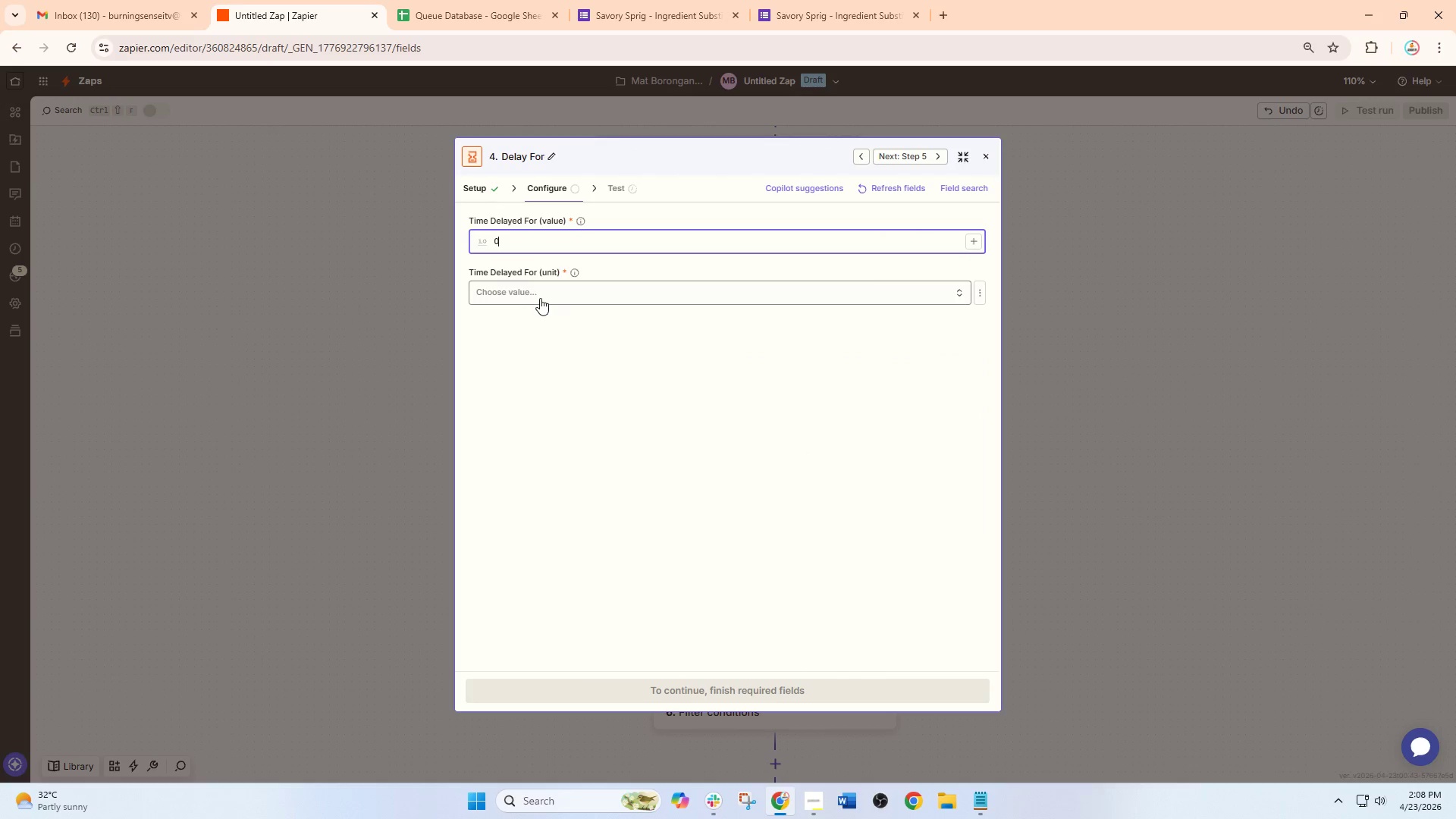 
key(Numpad0)
 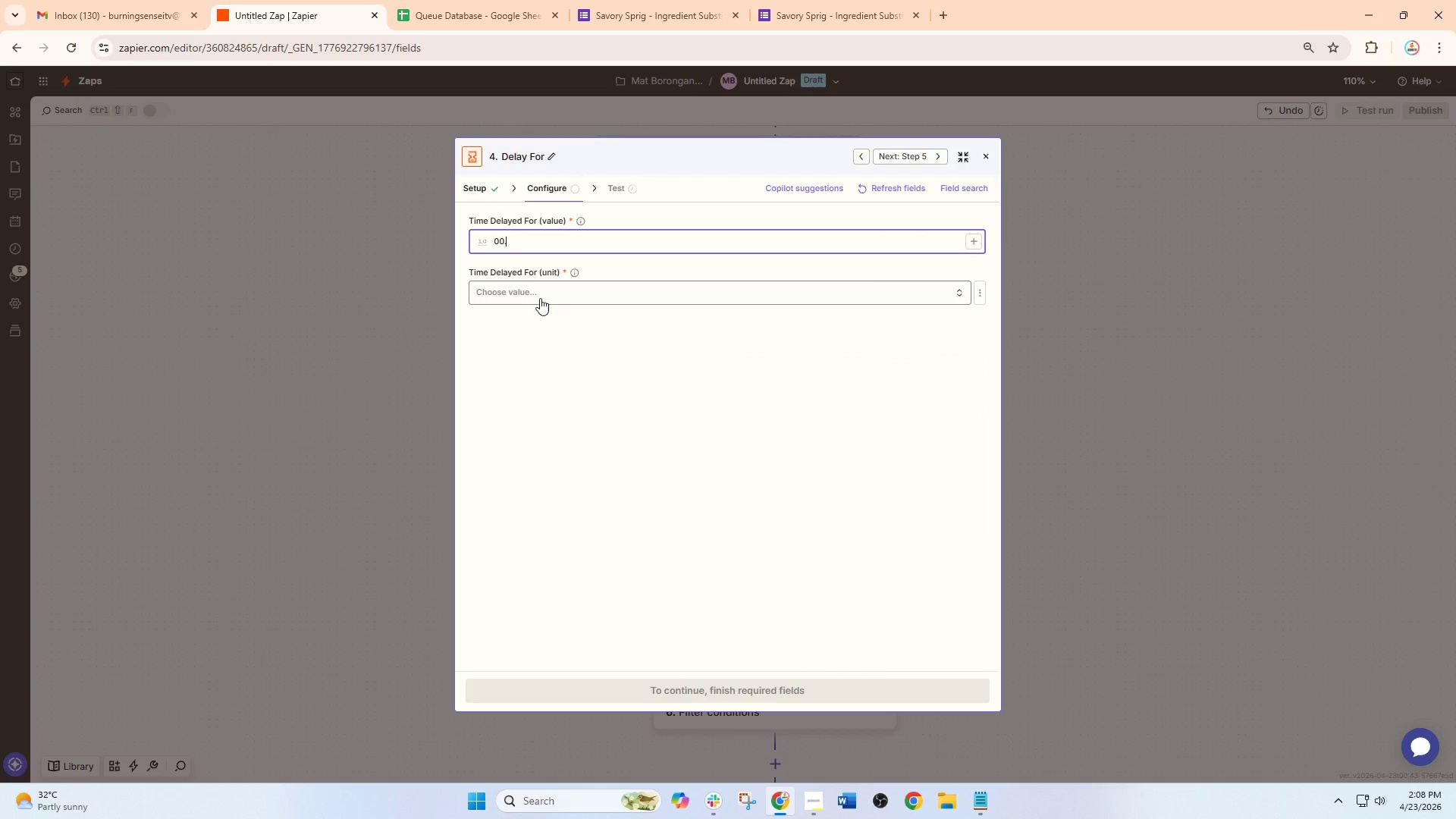 
key(NumpadDecimal)
 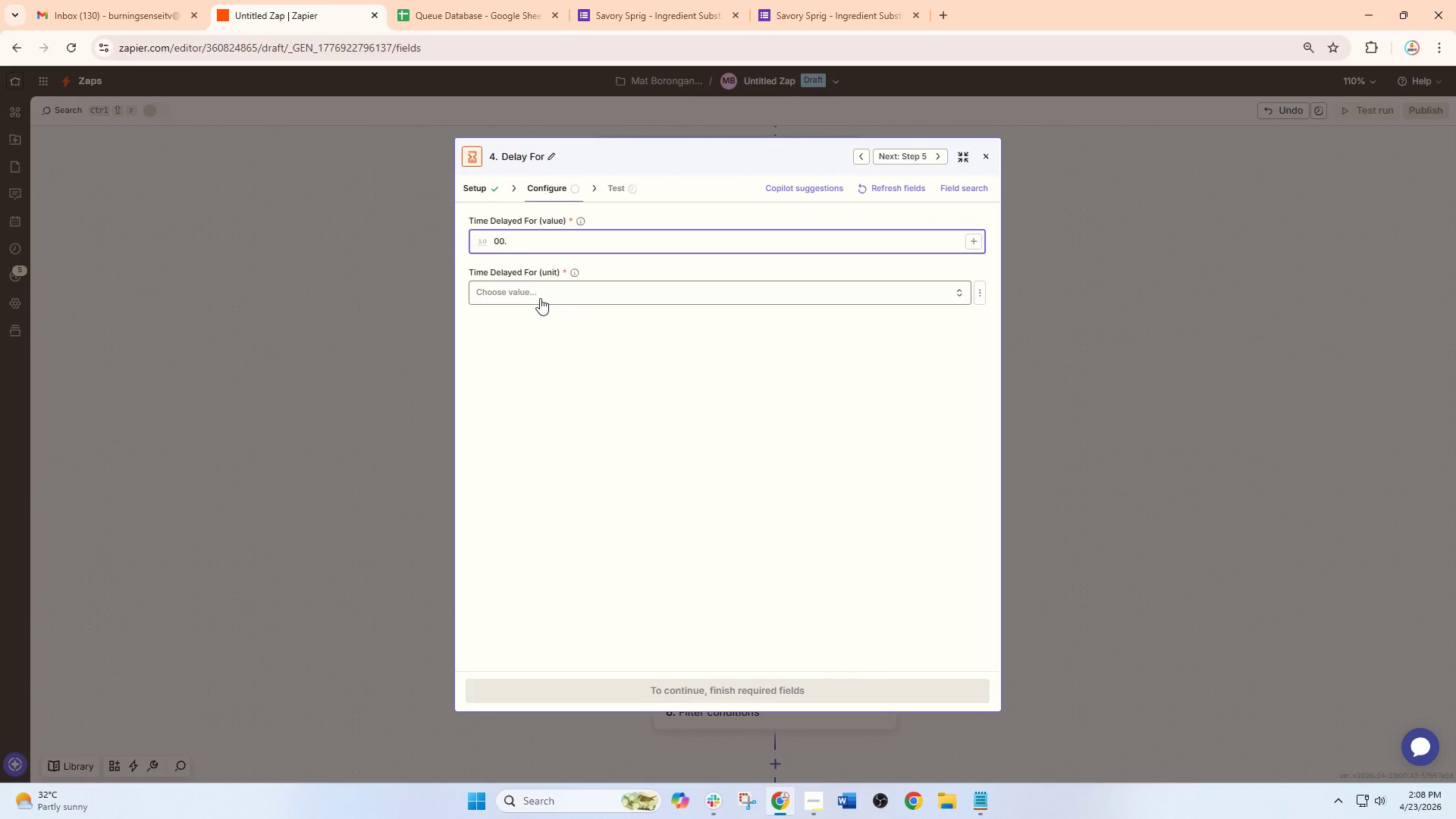 
key(Backspace)
 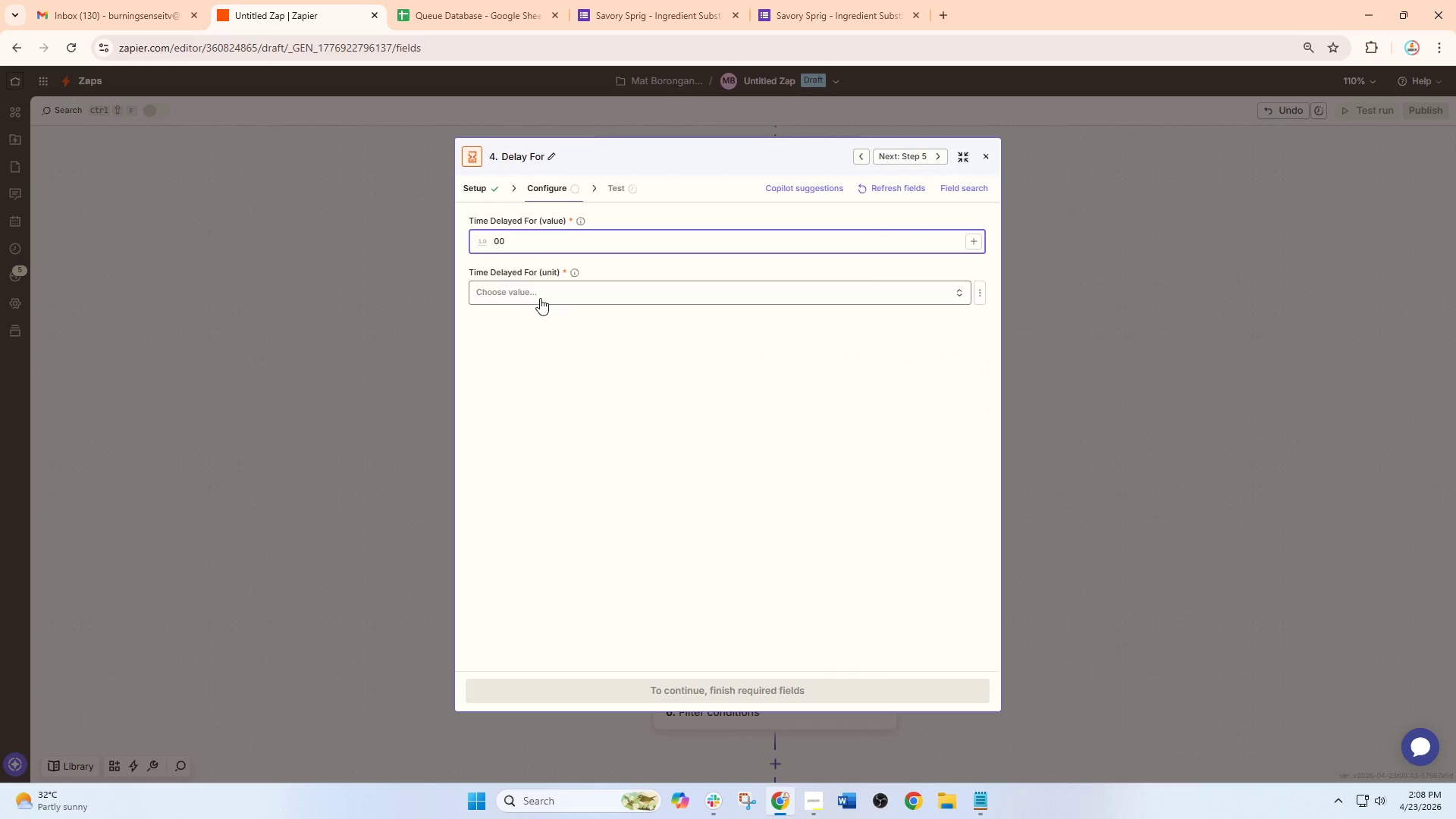 
key(Backspace)
 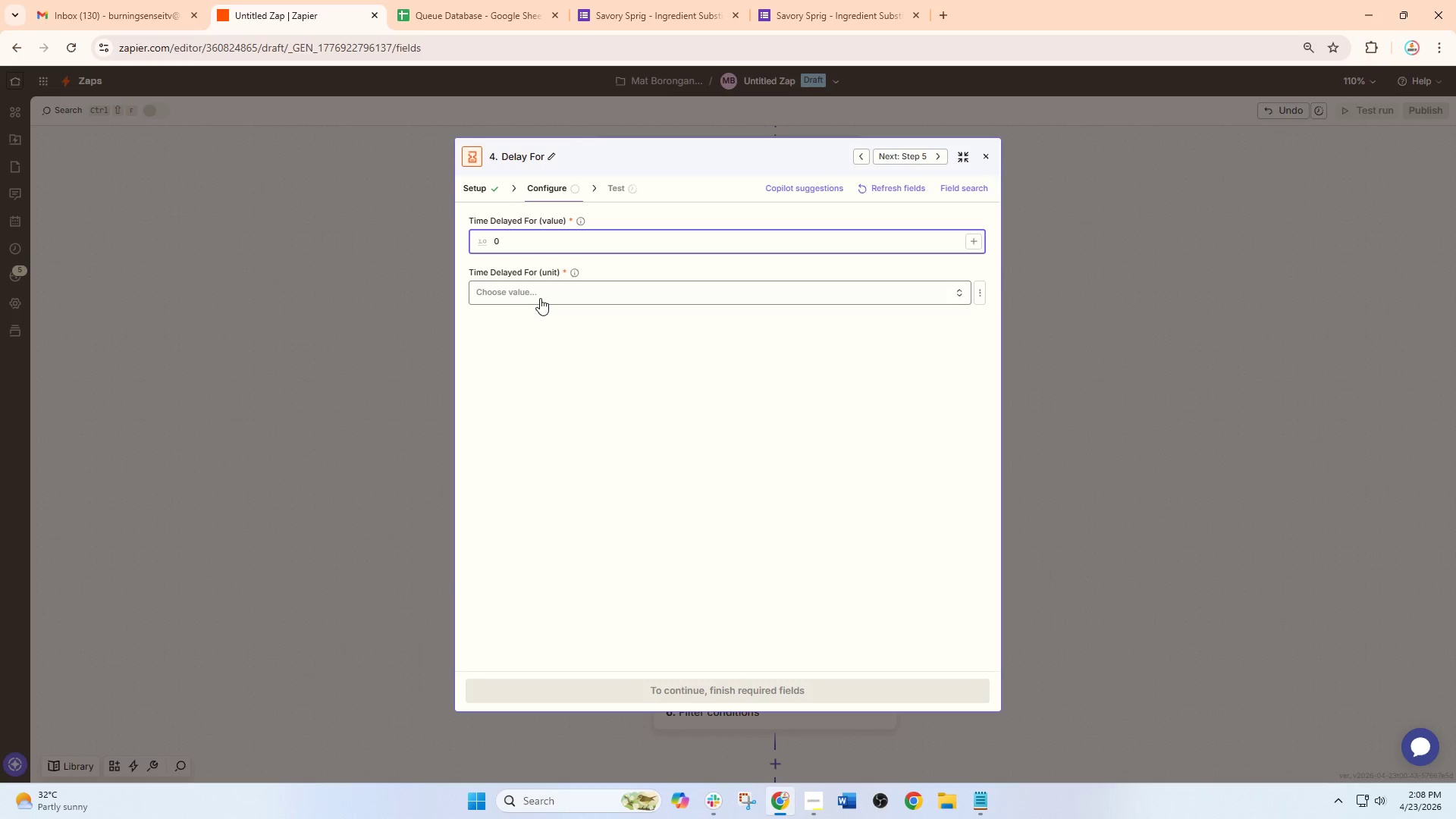 
key(NumpadDecimal)
 